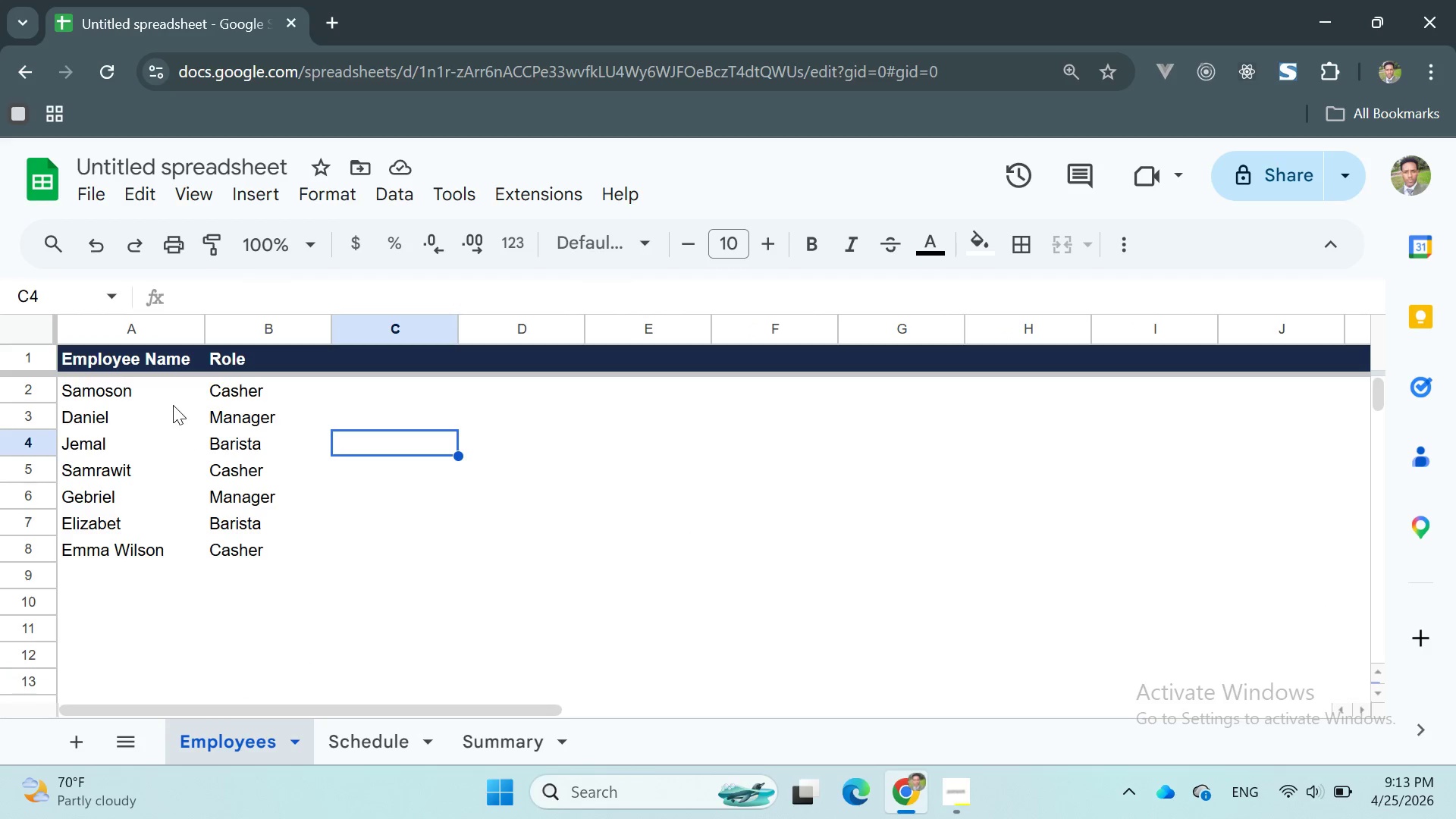 
wait(5.03)
 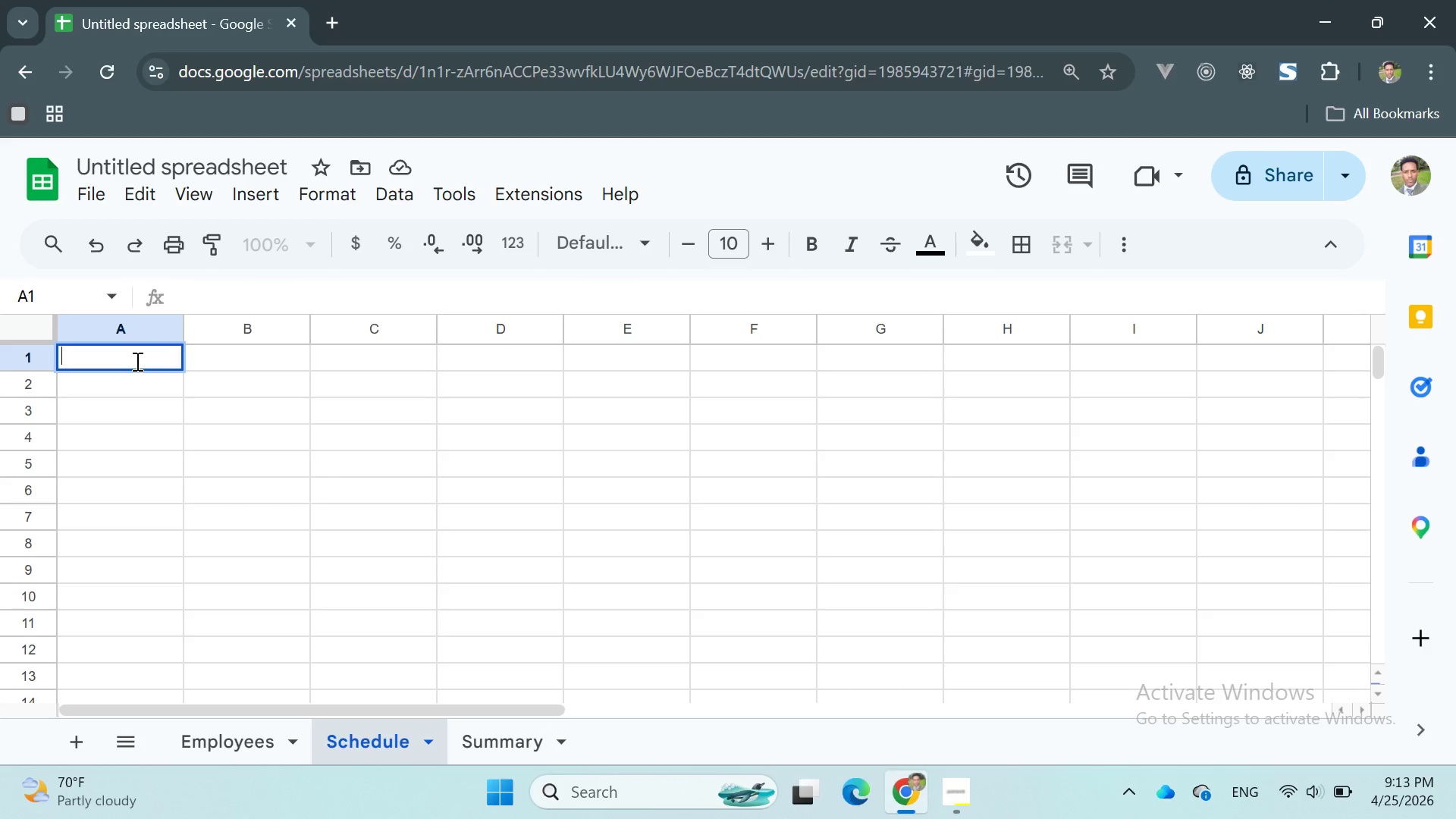 
left_click_drag(start_coordinate=[63, 387], to_coordinate=[242, 549])
 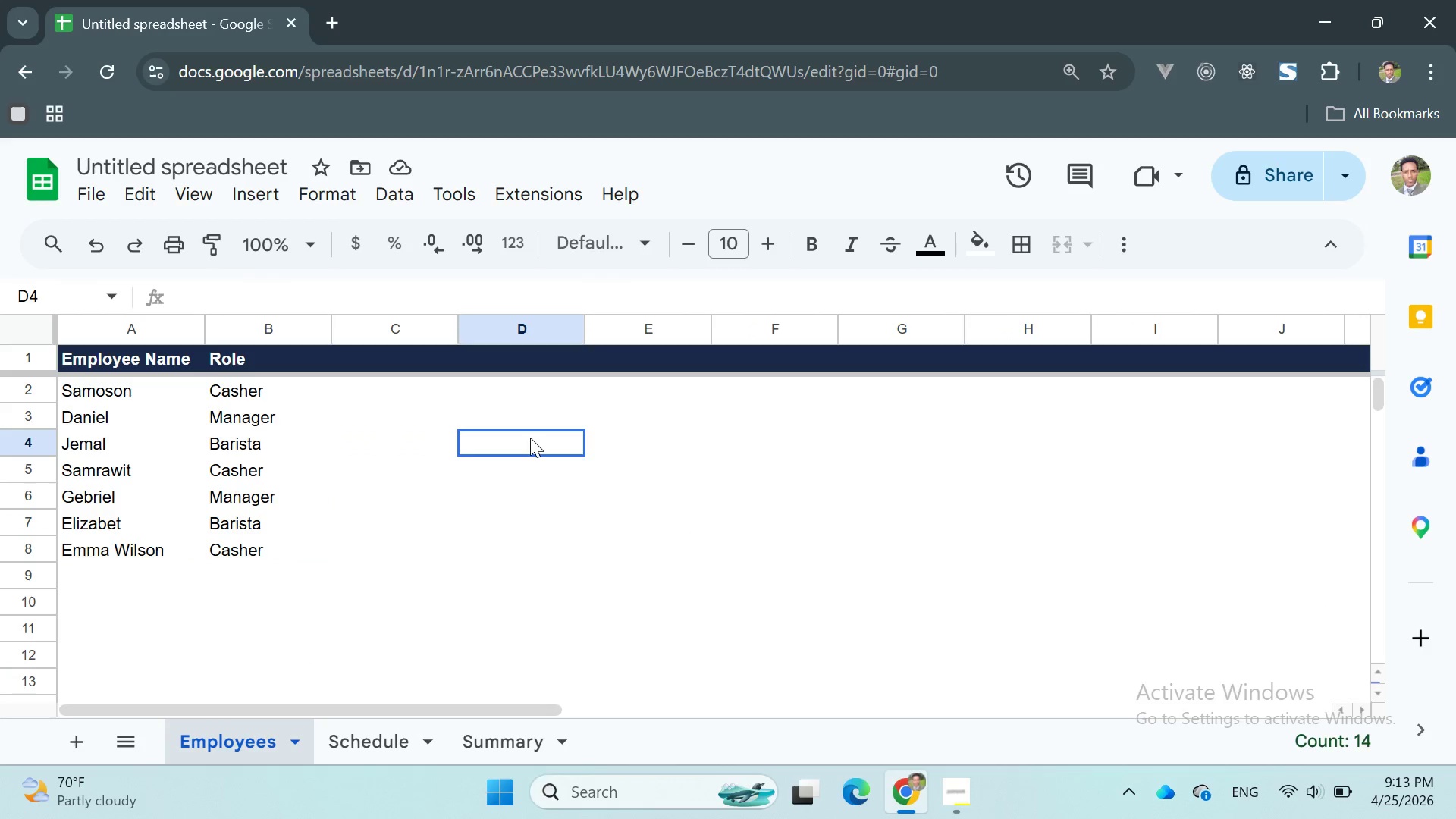 
left_click([530, 438])
 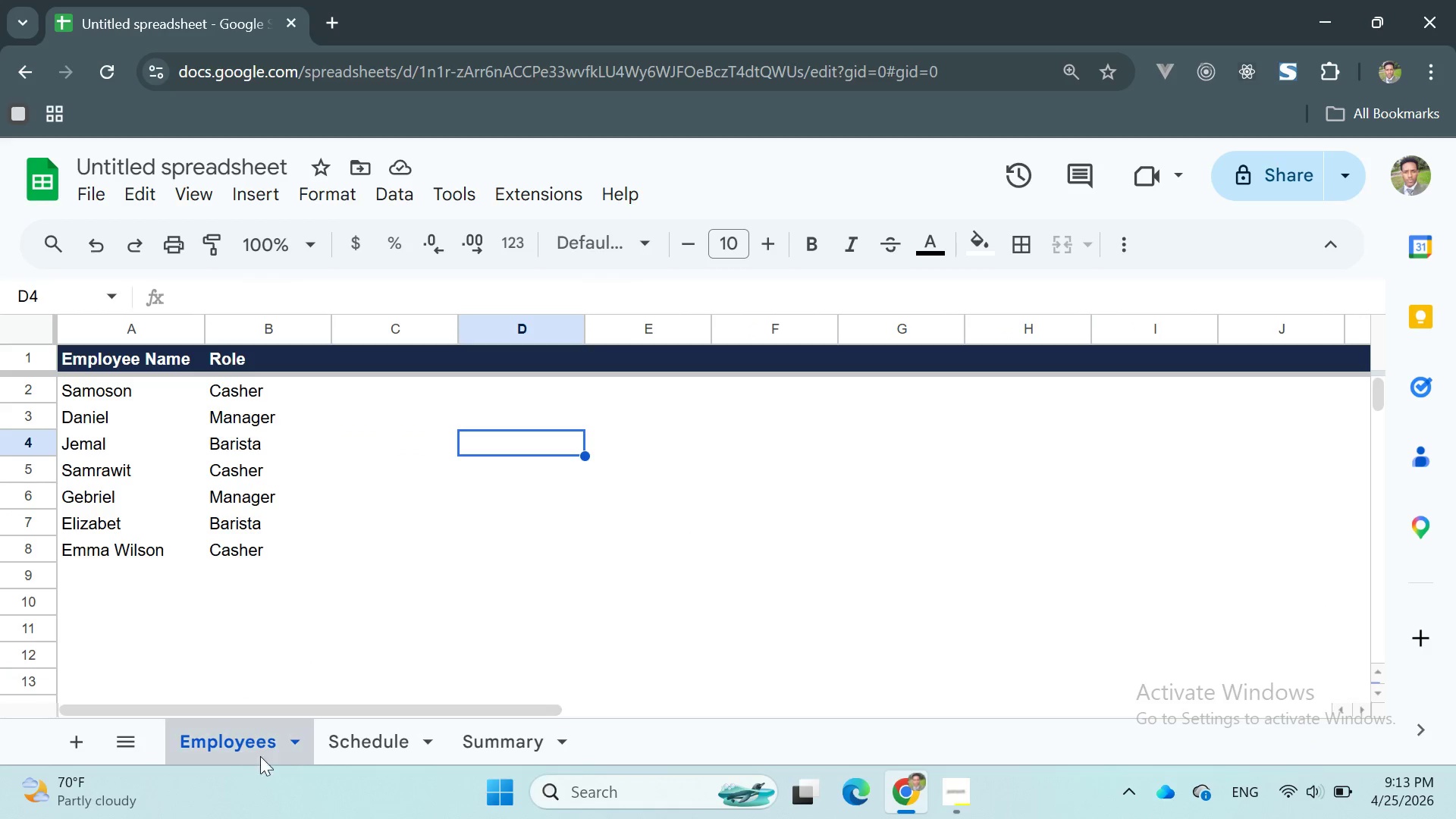 
left_click([372, 738])
 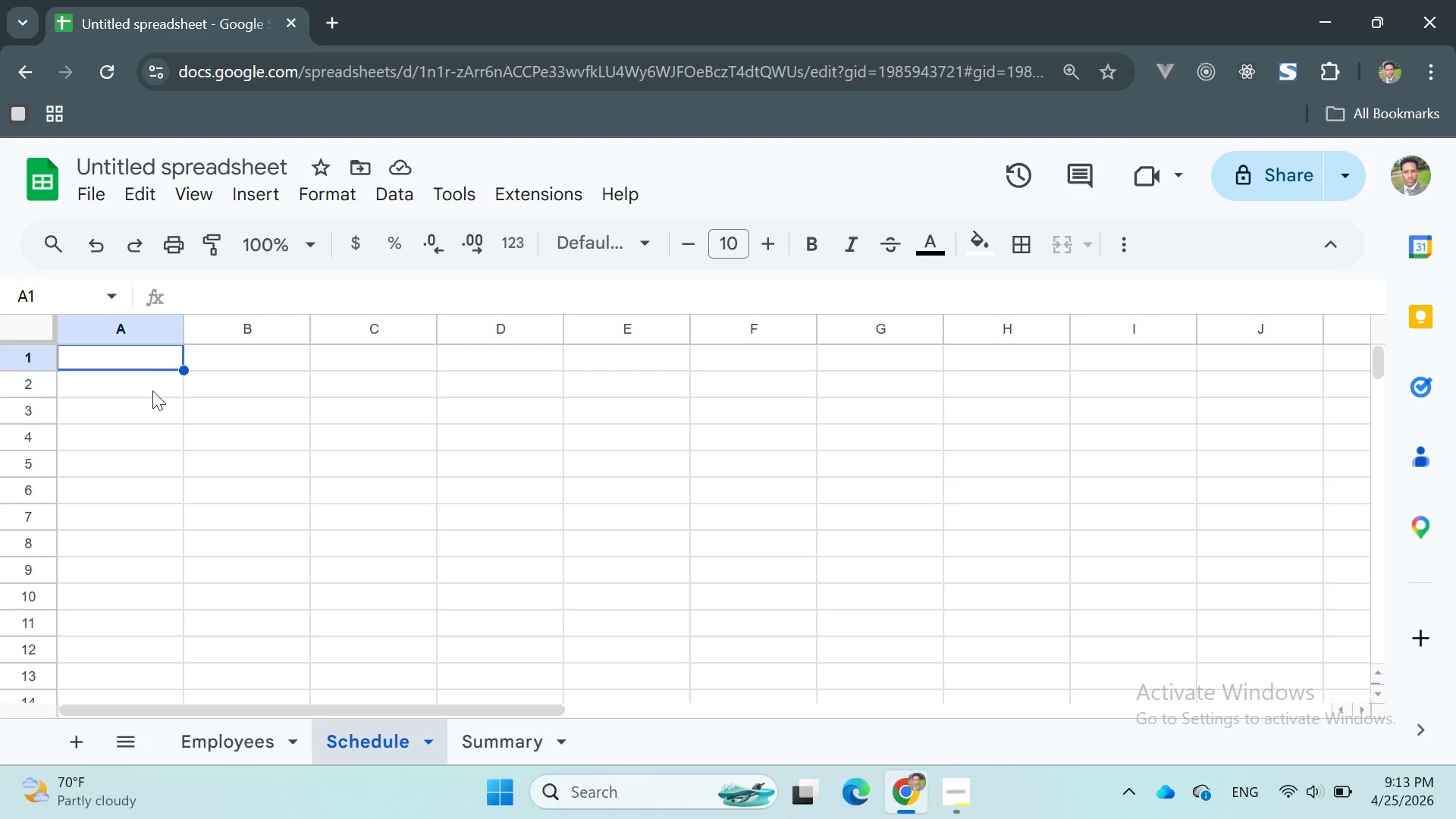 
left_click([137, 349])
 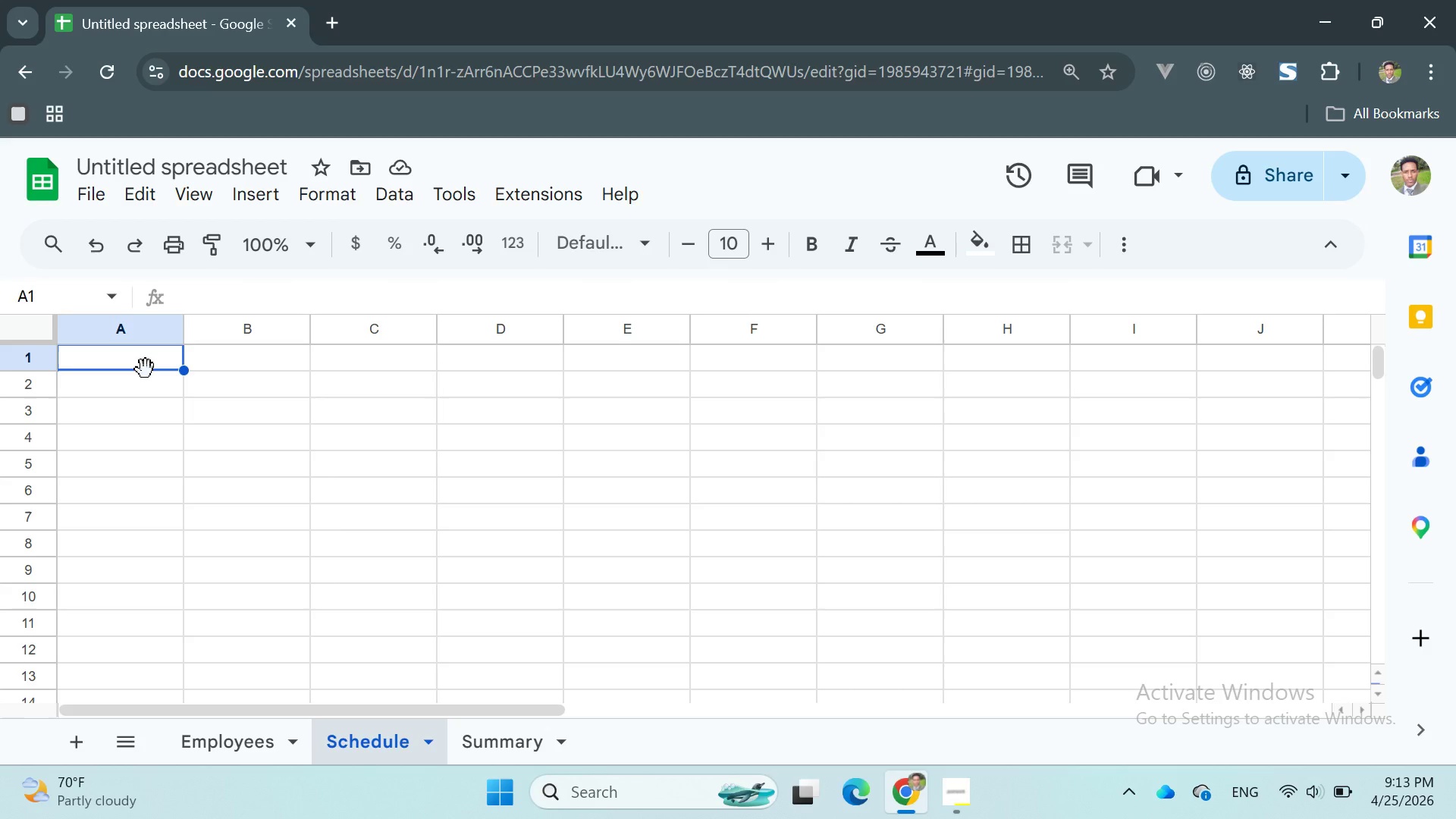 
type(Day )
 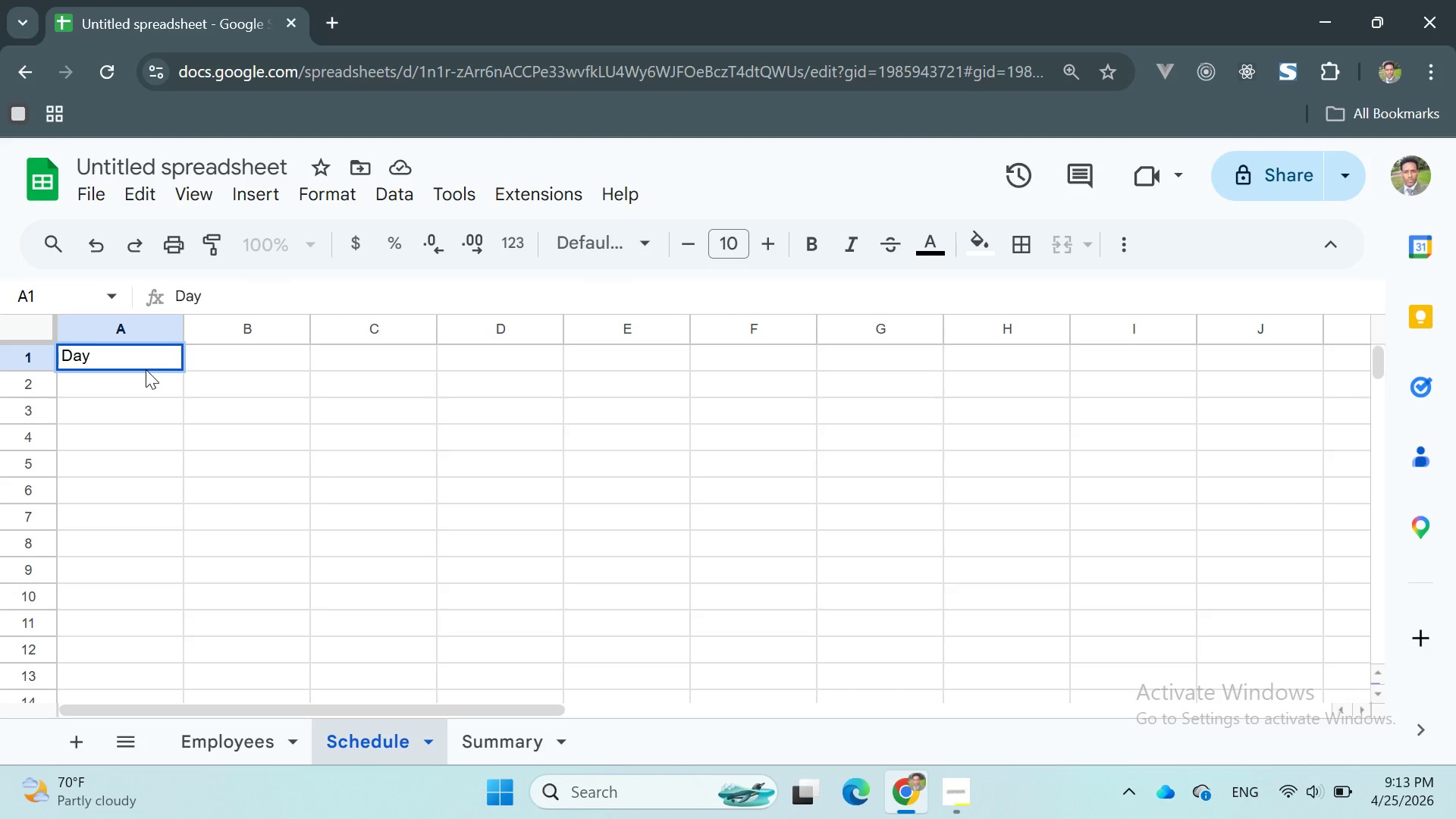 
key(Enter)
 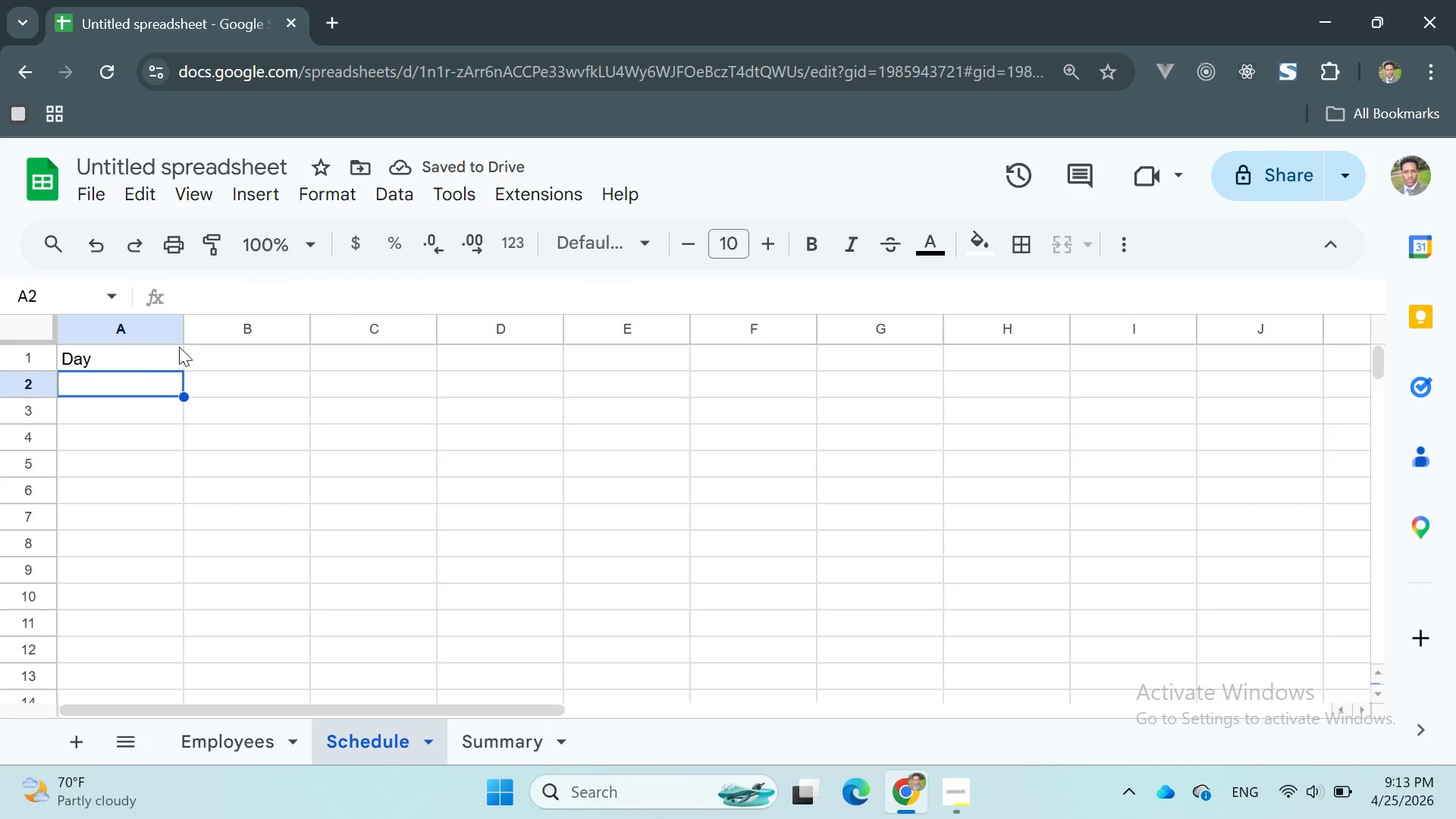 
double_click([222, 356])
 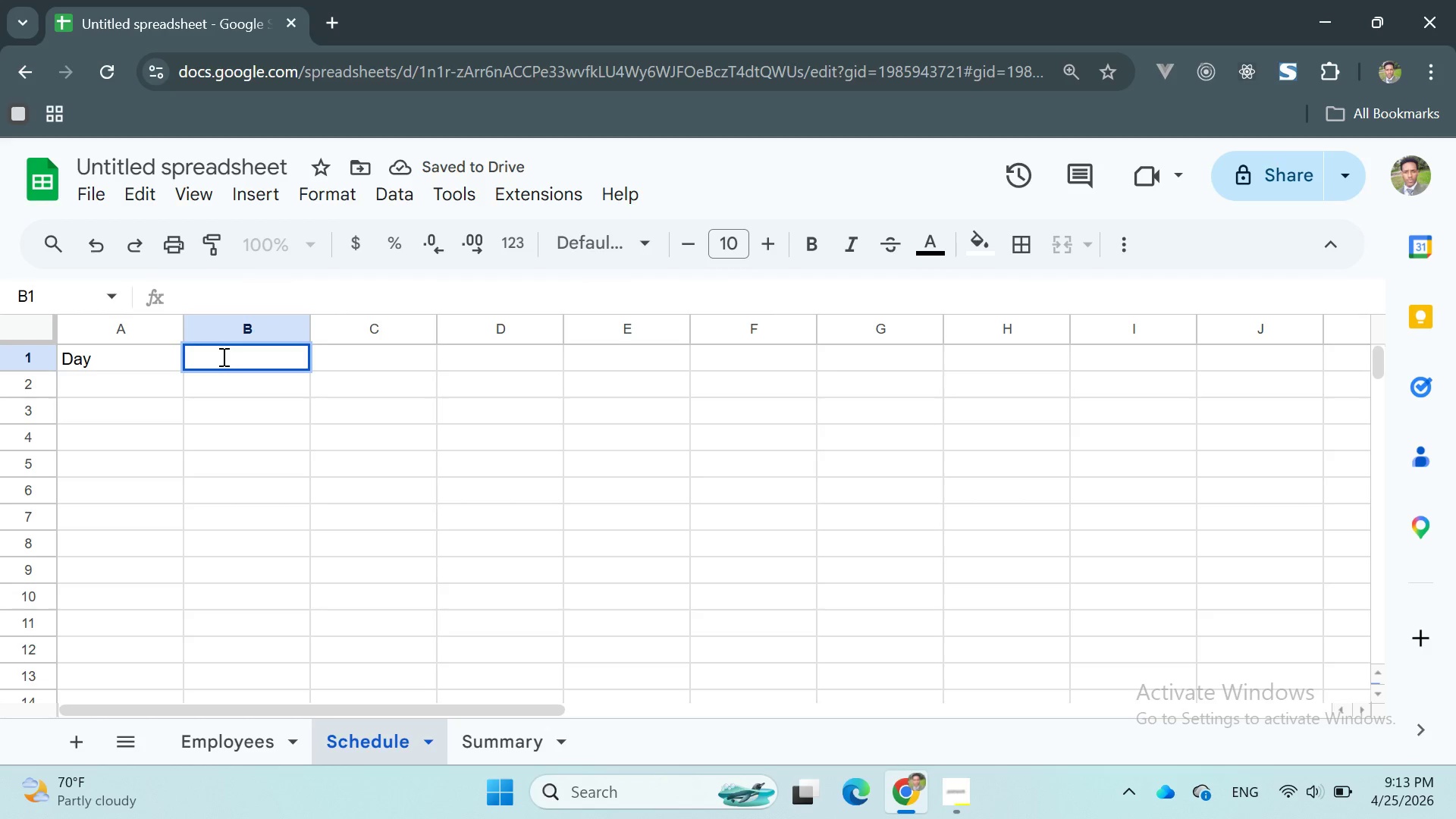 
type(Monitor)
key(Backspace)
key(Backspace)
key(Backspace)
key(Backspace)
key(Backspace)
type(rning)
 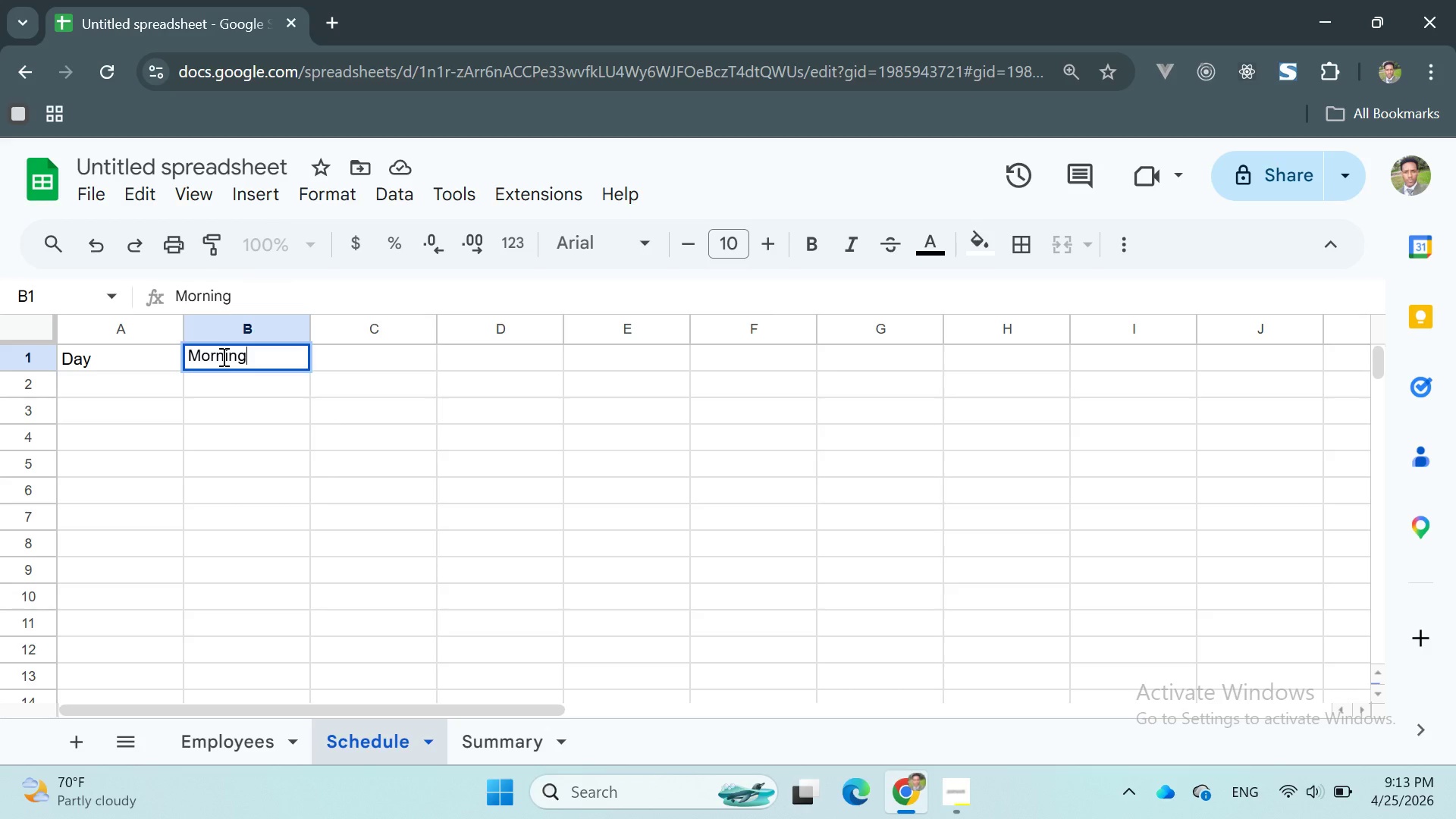 
key(Enter)
 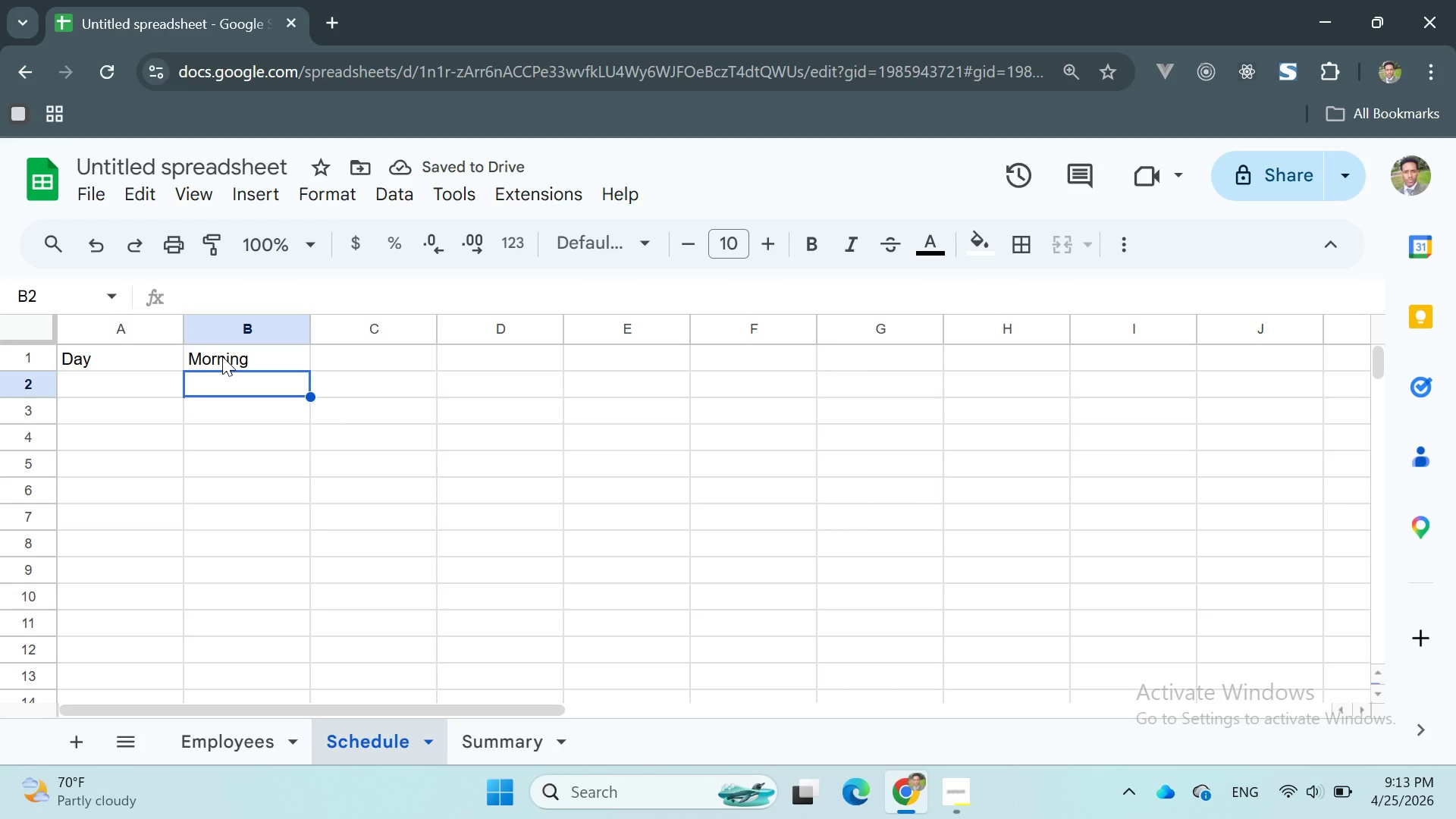 
type(Afternoon)
 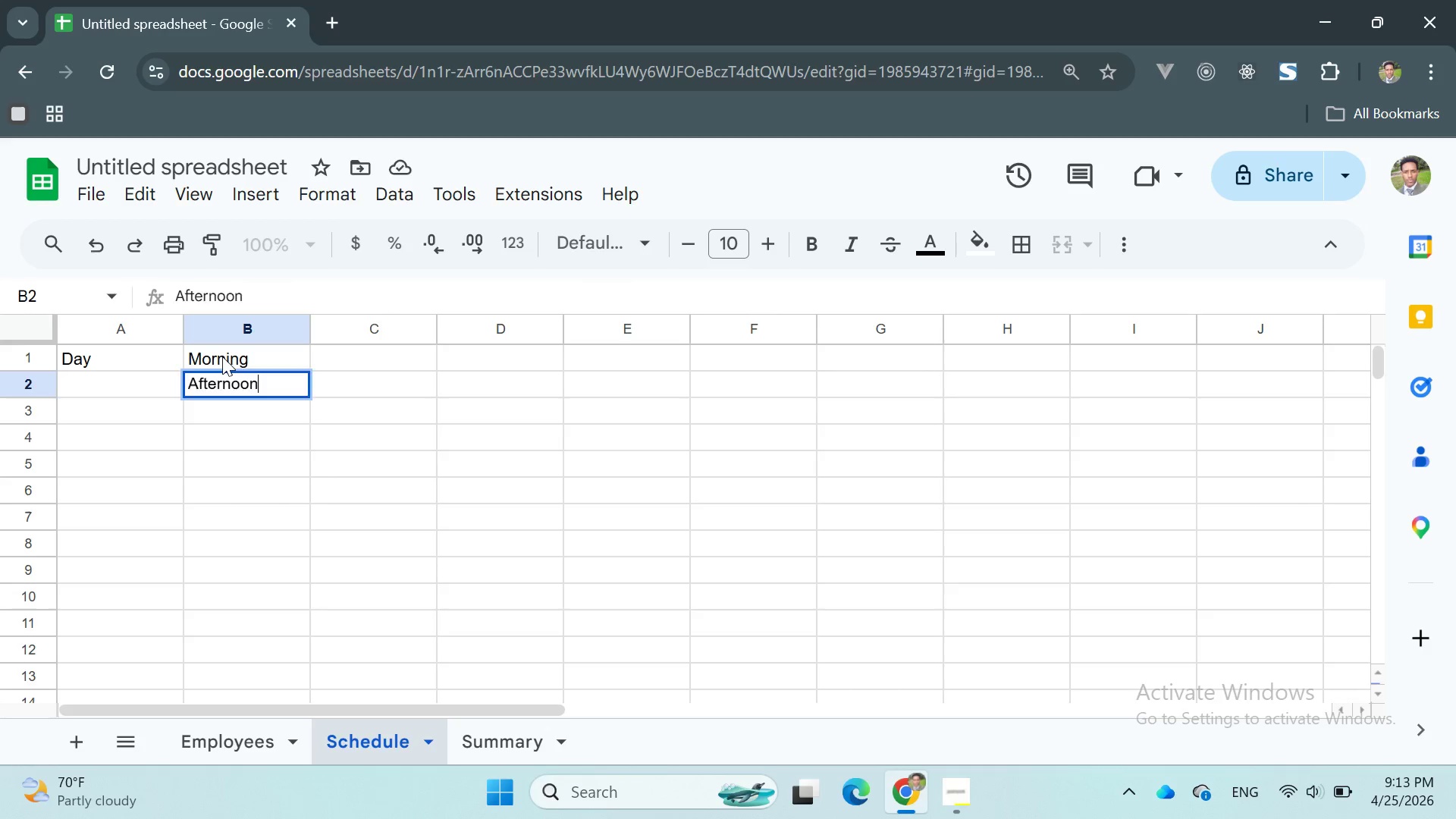 
key(Enter)
 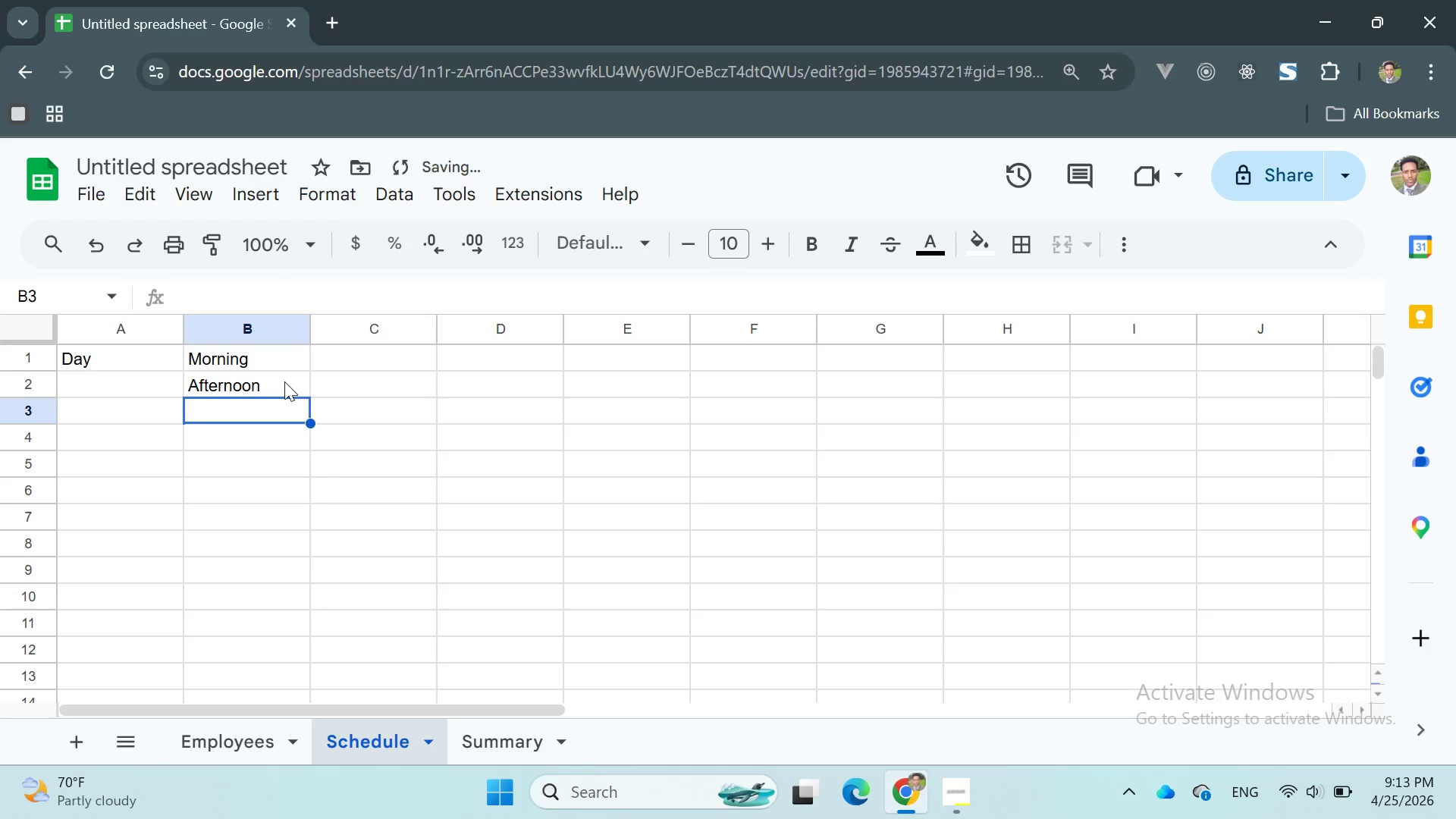 
double_click([249, 388])
 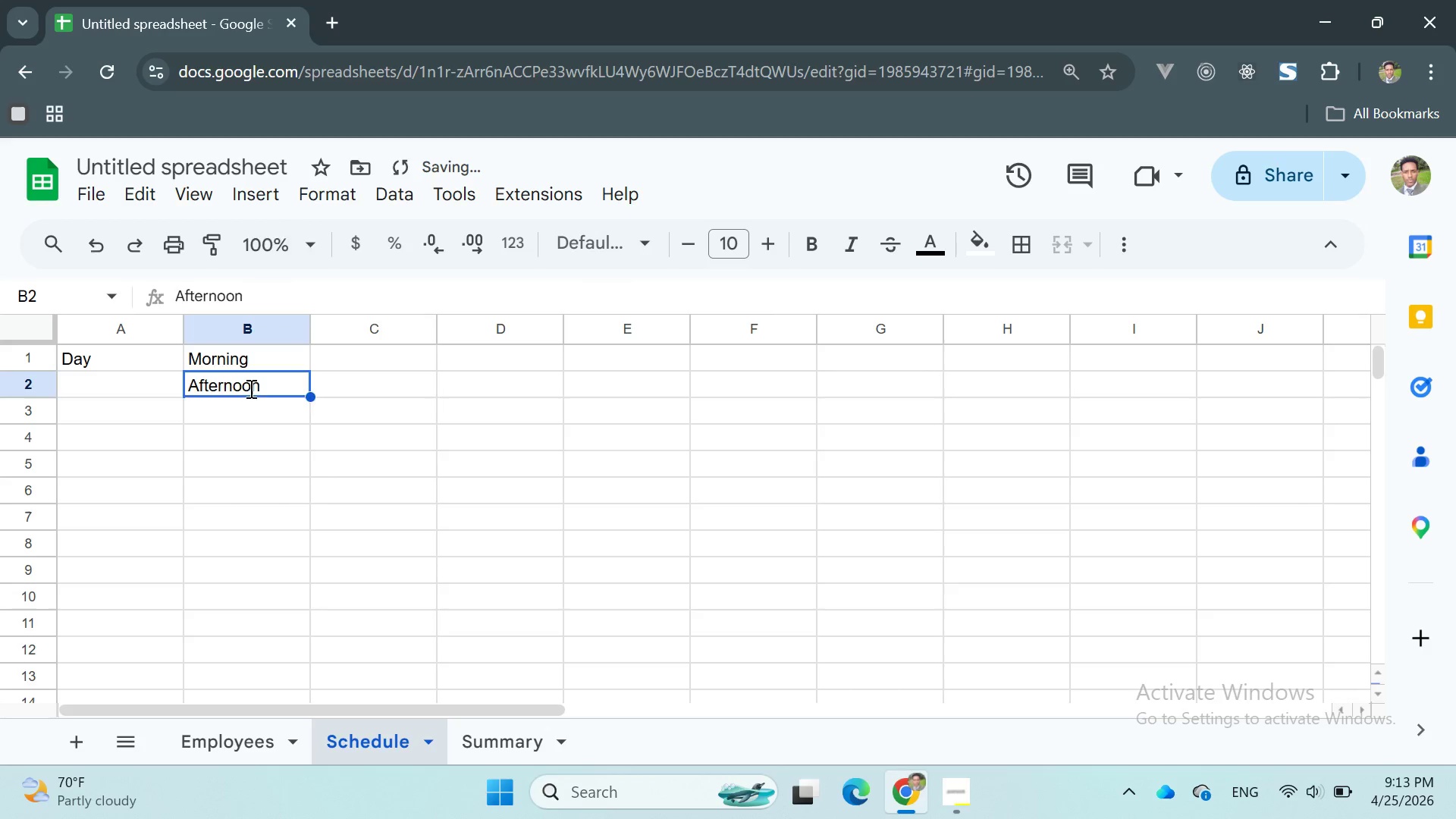 
triple_click([249, 388])
 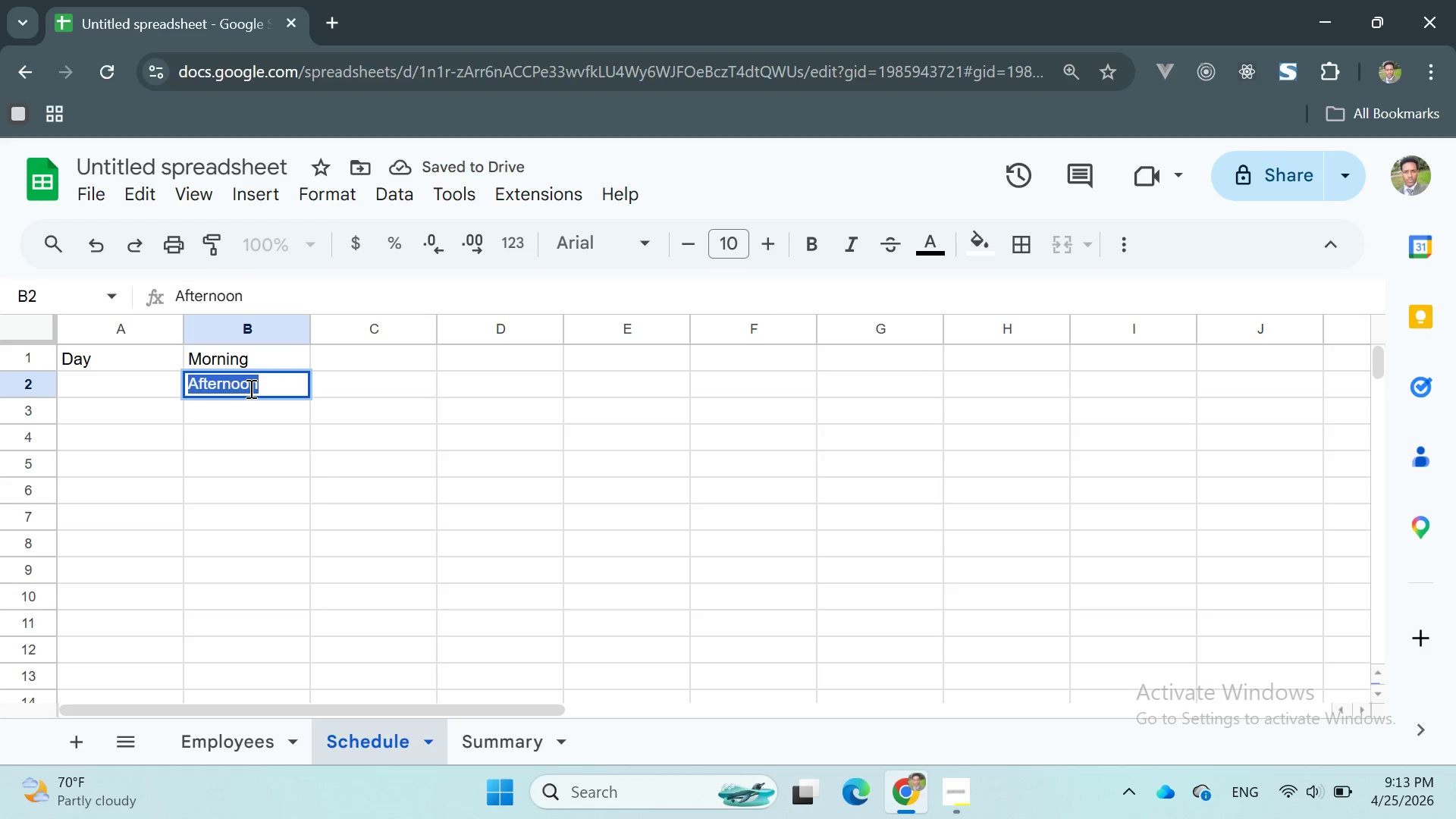 
key(Control+X)
 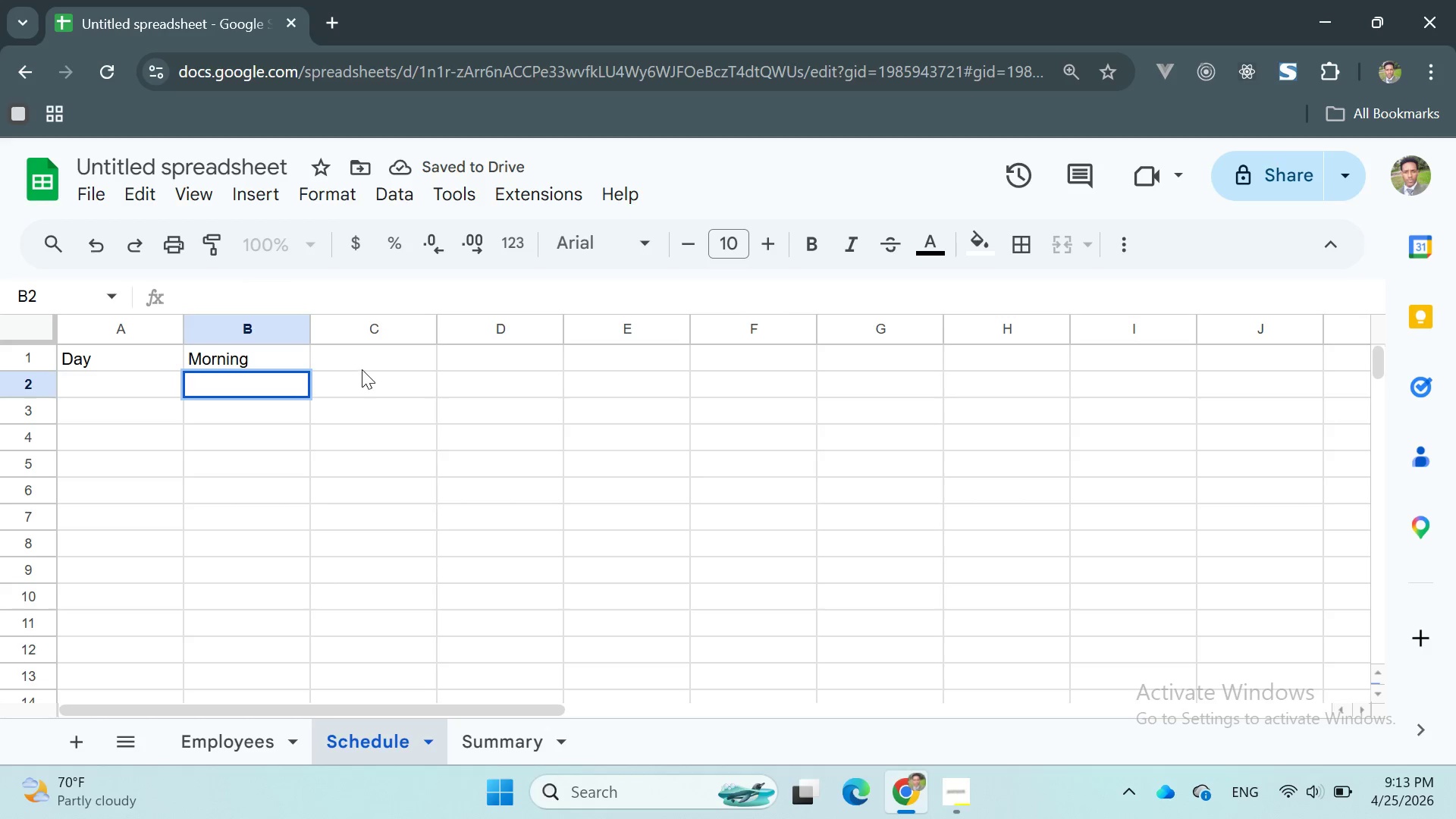 
double_click([366, 366])
 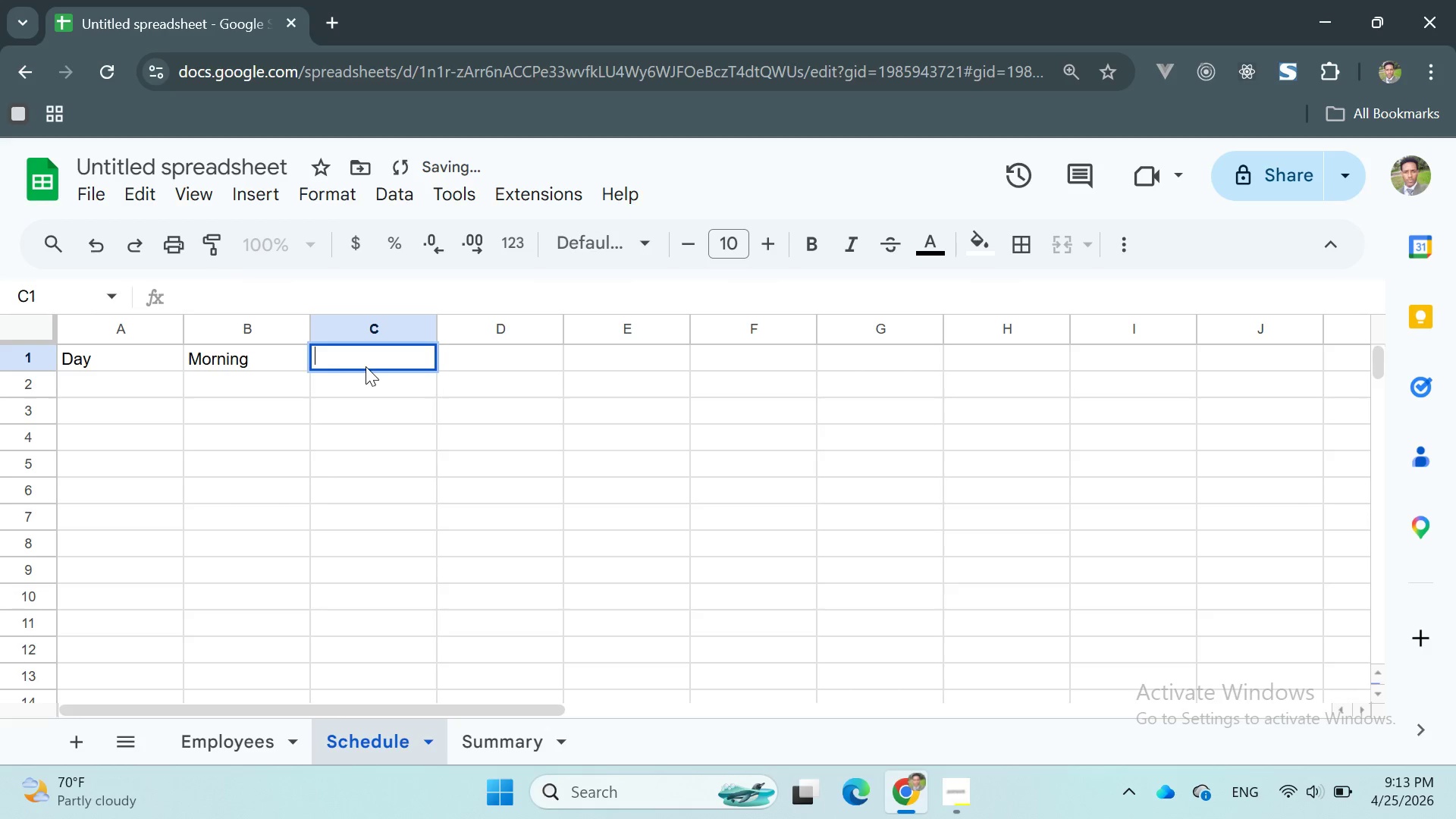 
key(Control+ControlLeft)
 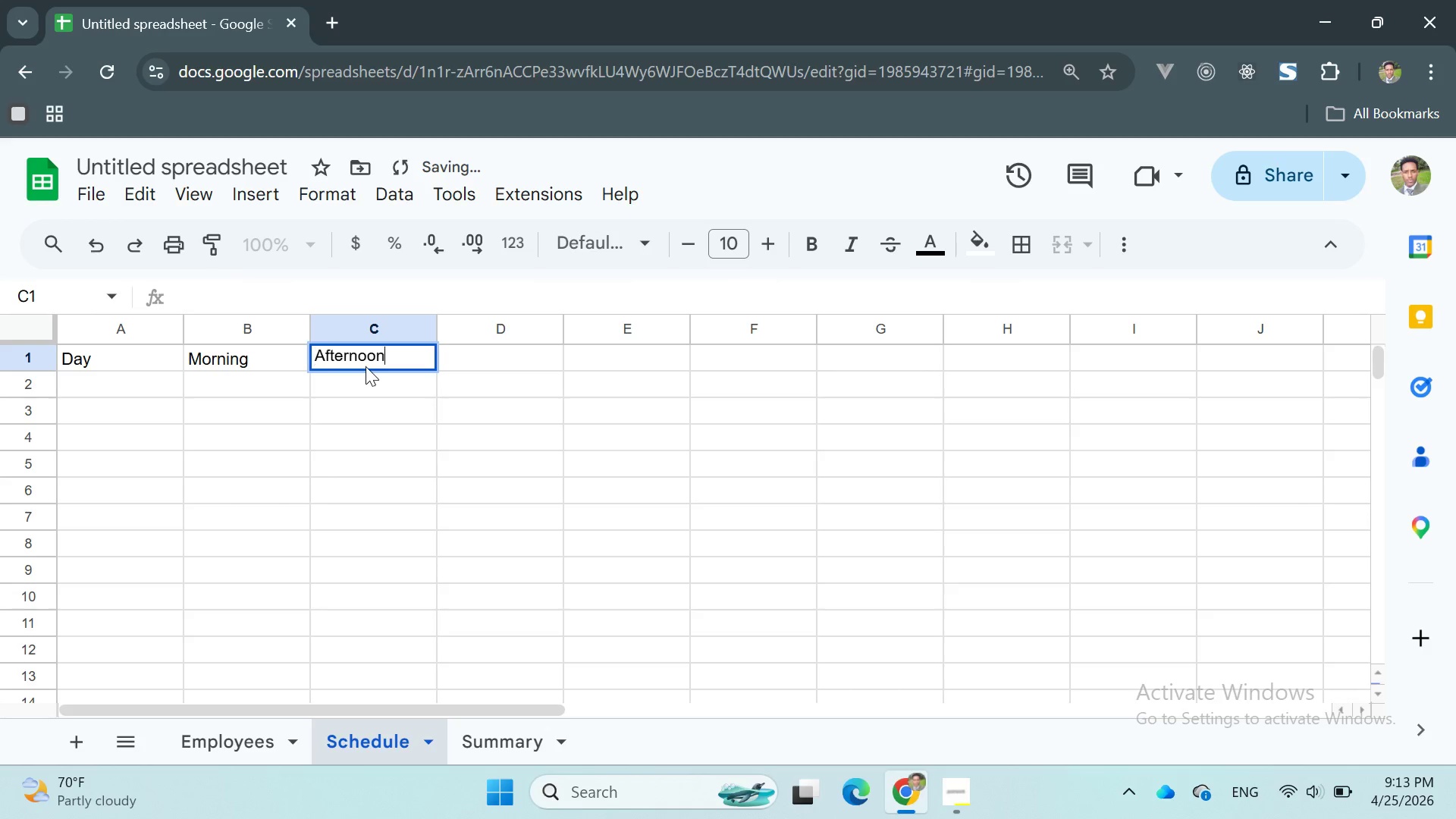 
key(Control+V)
 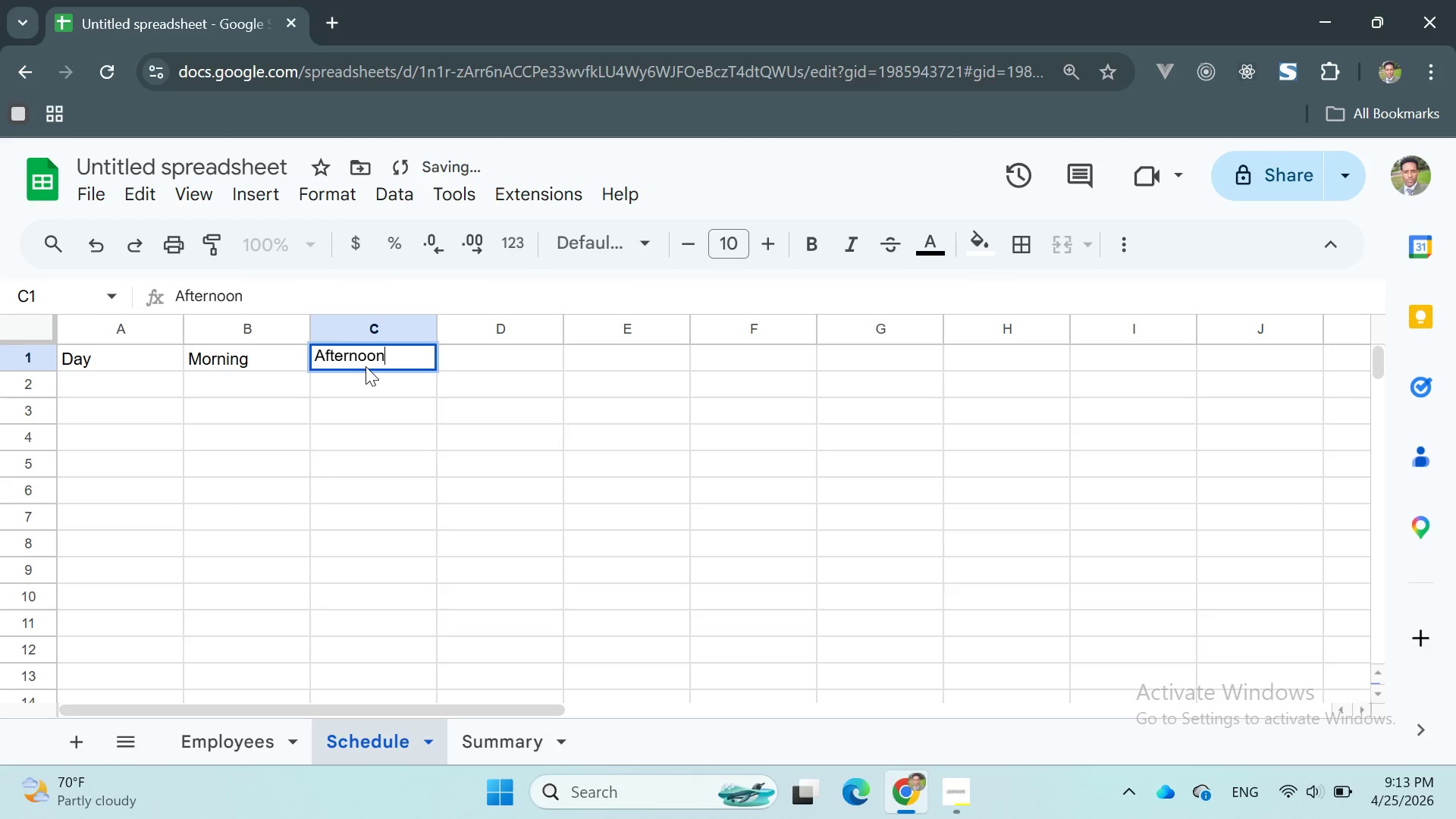 
key(Enter)
 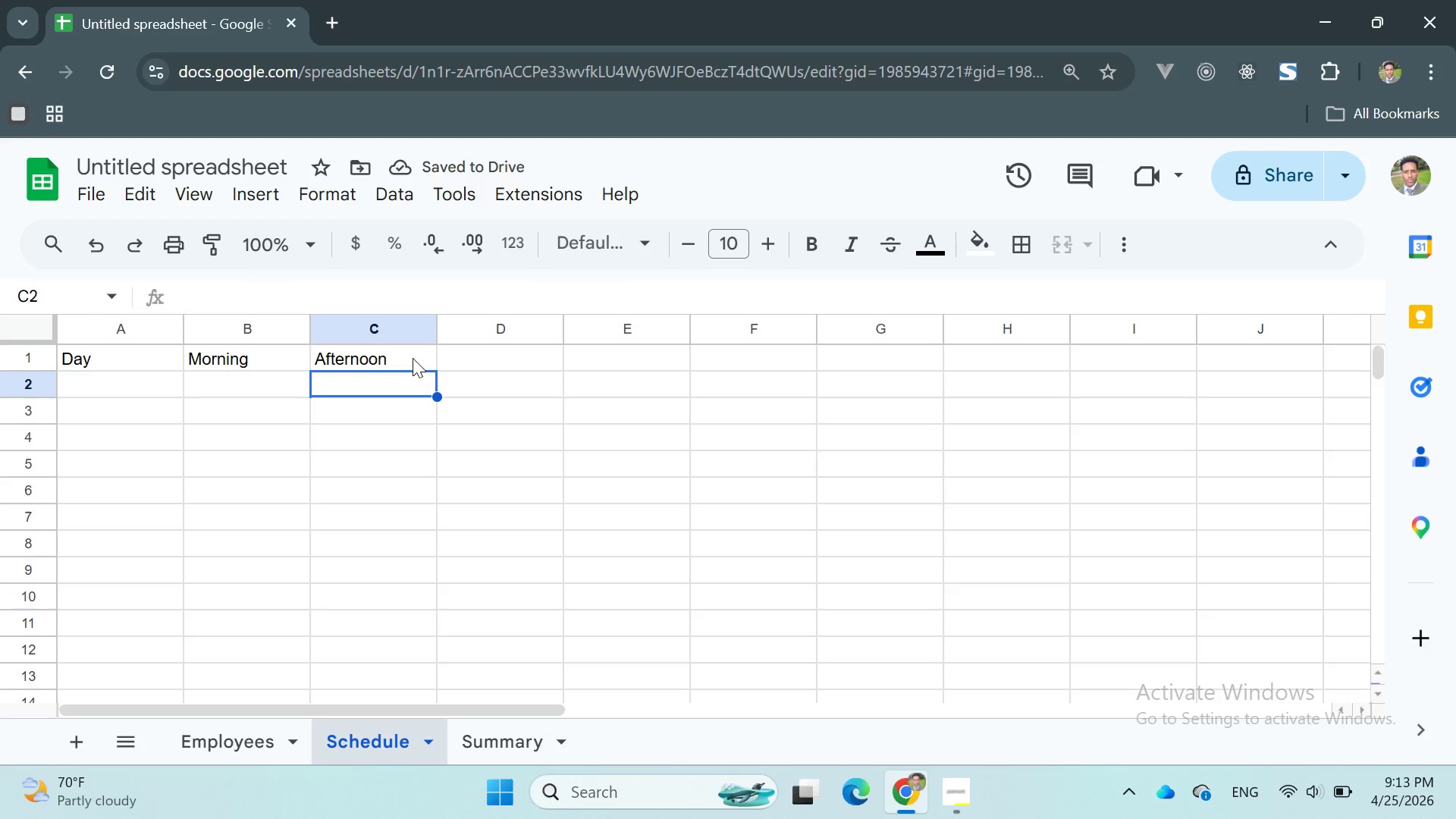 
double_click([498, 362])
 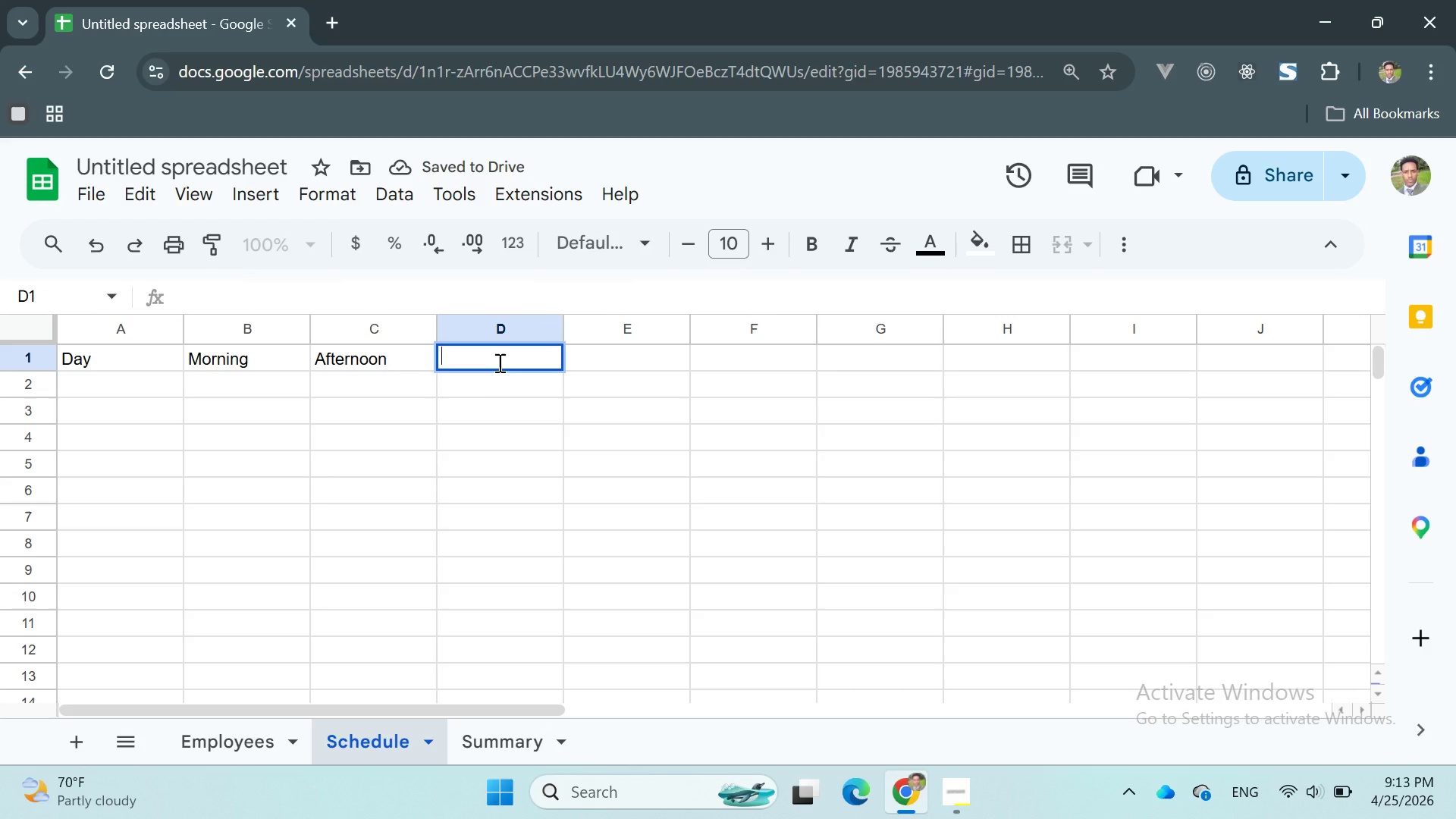 
type(En)
key(Backspace)
type(vening)
 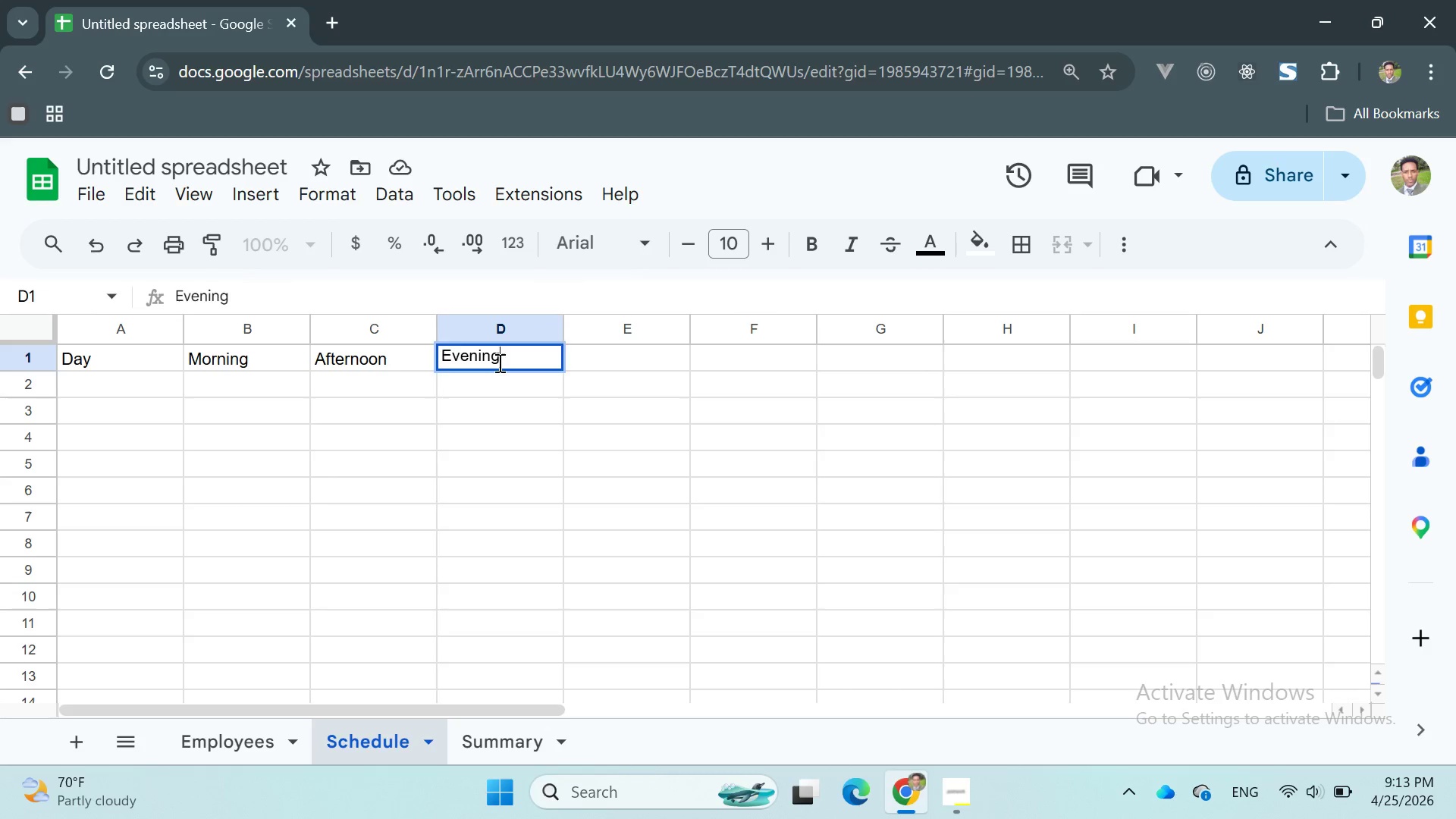 
key(Enter)
 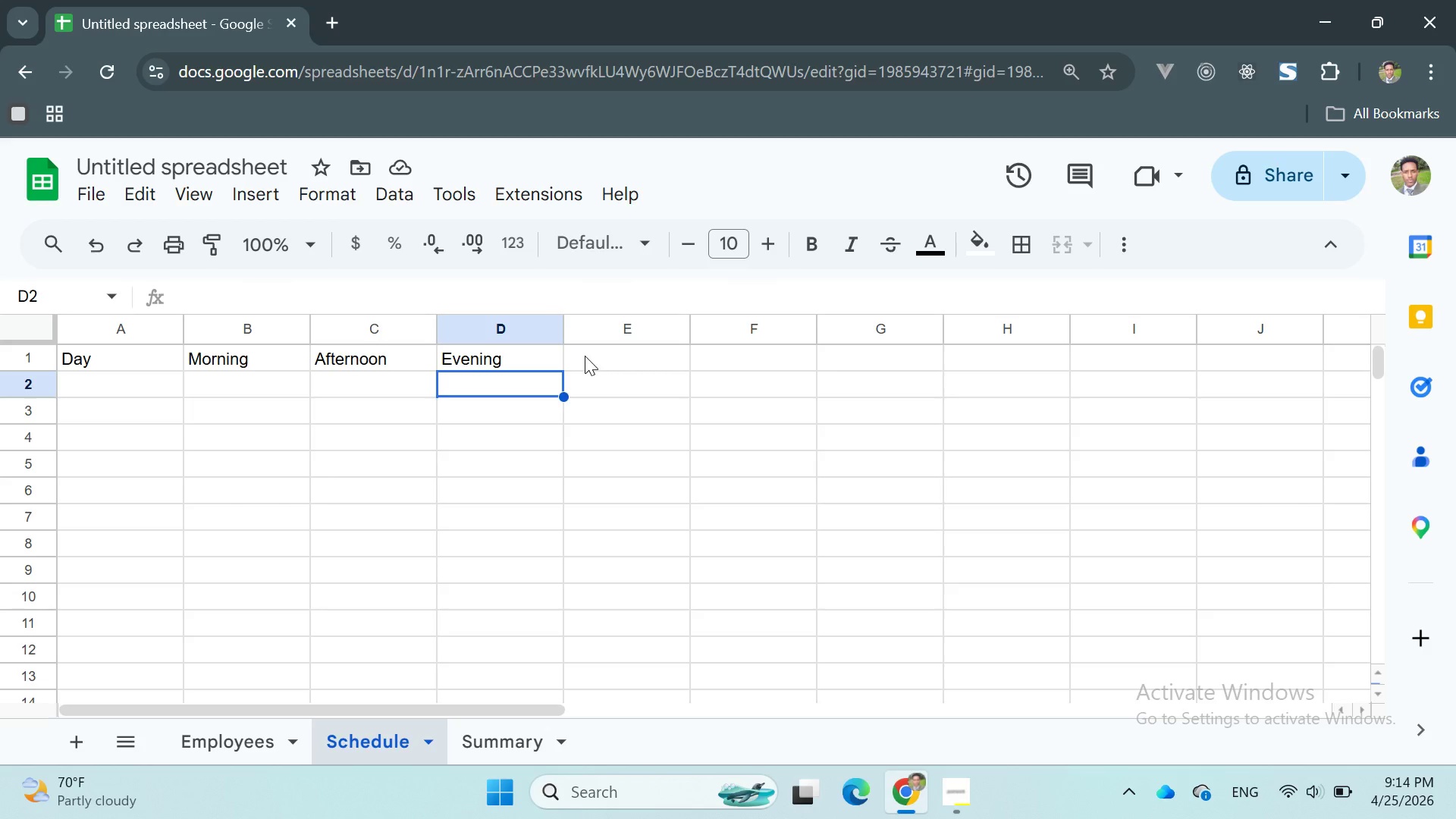 
wait(10.34)
 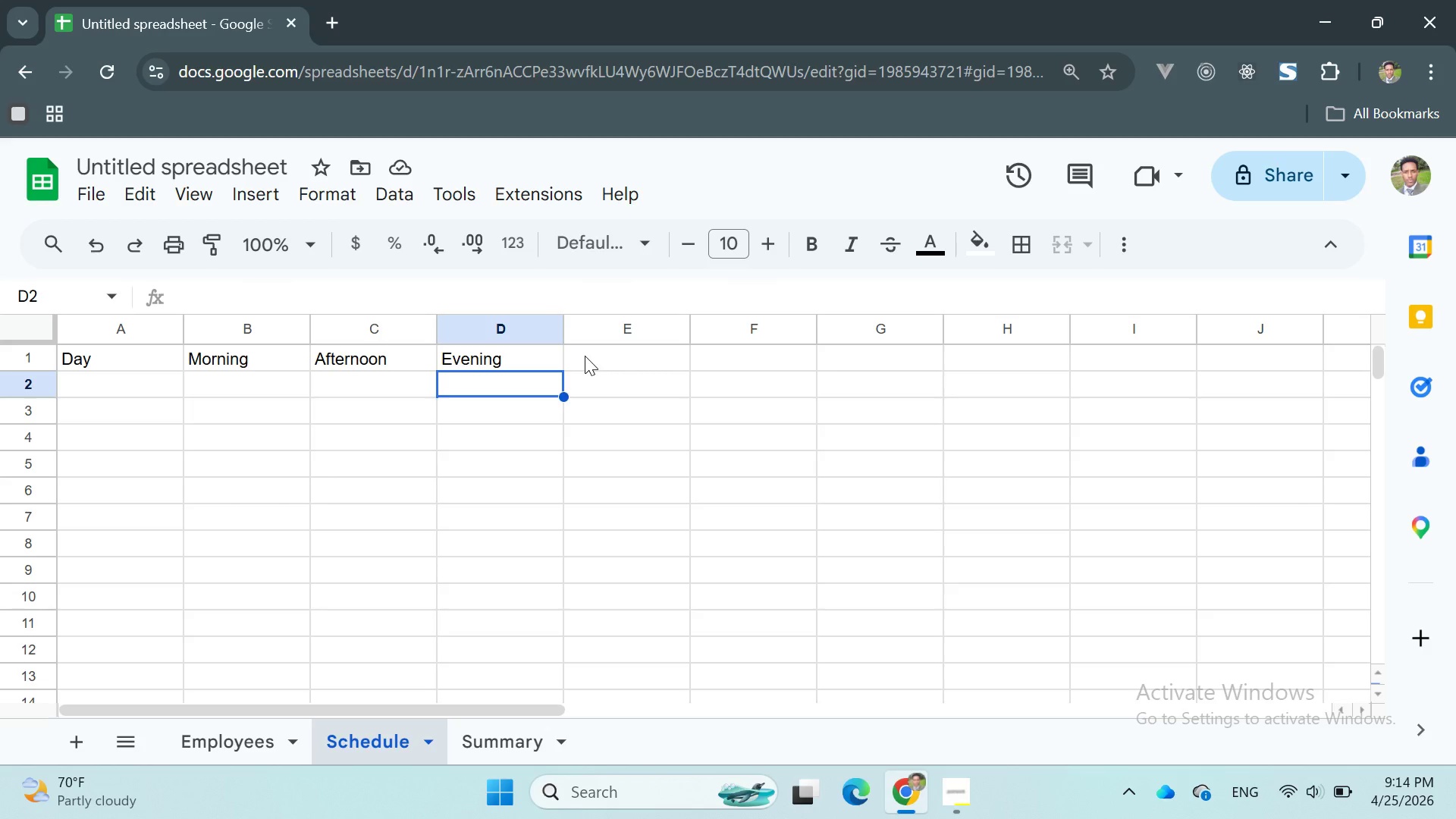 
left_click([134, 389])
 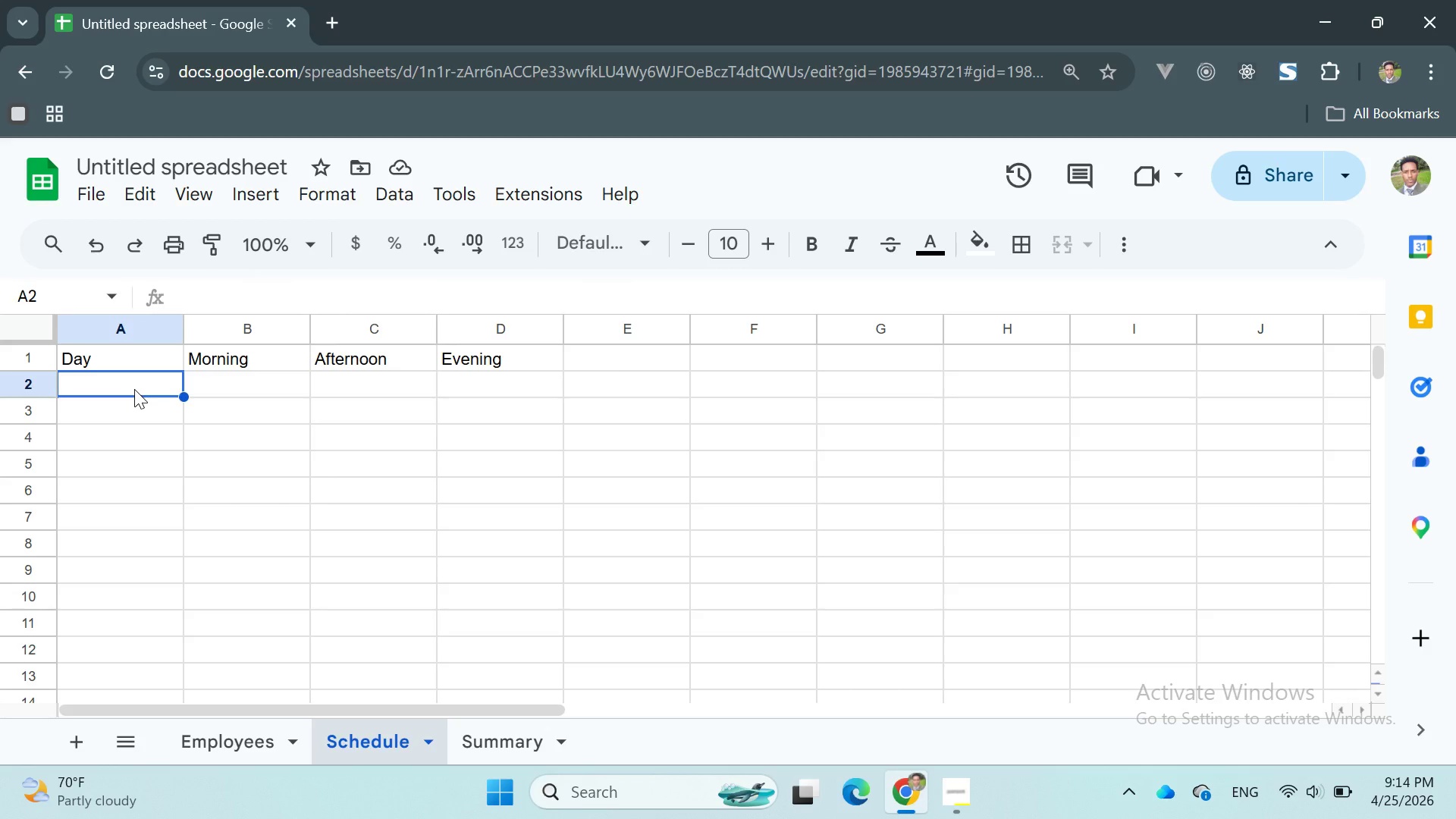 
wait(6.66)
 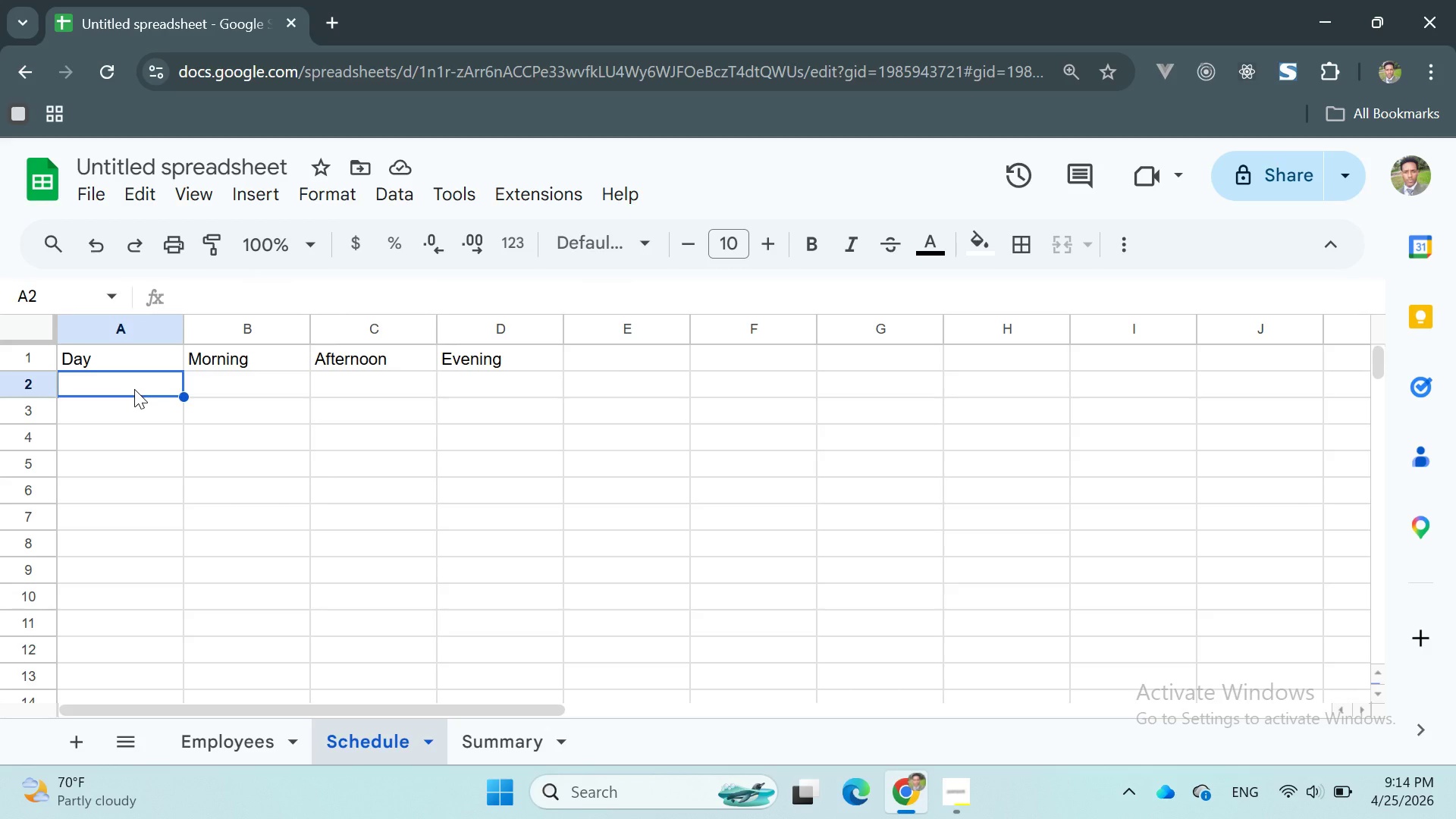 
double_click([49, 359])
 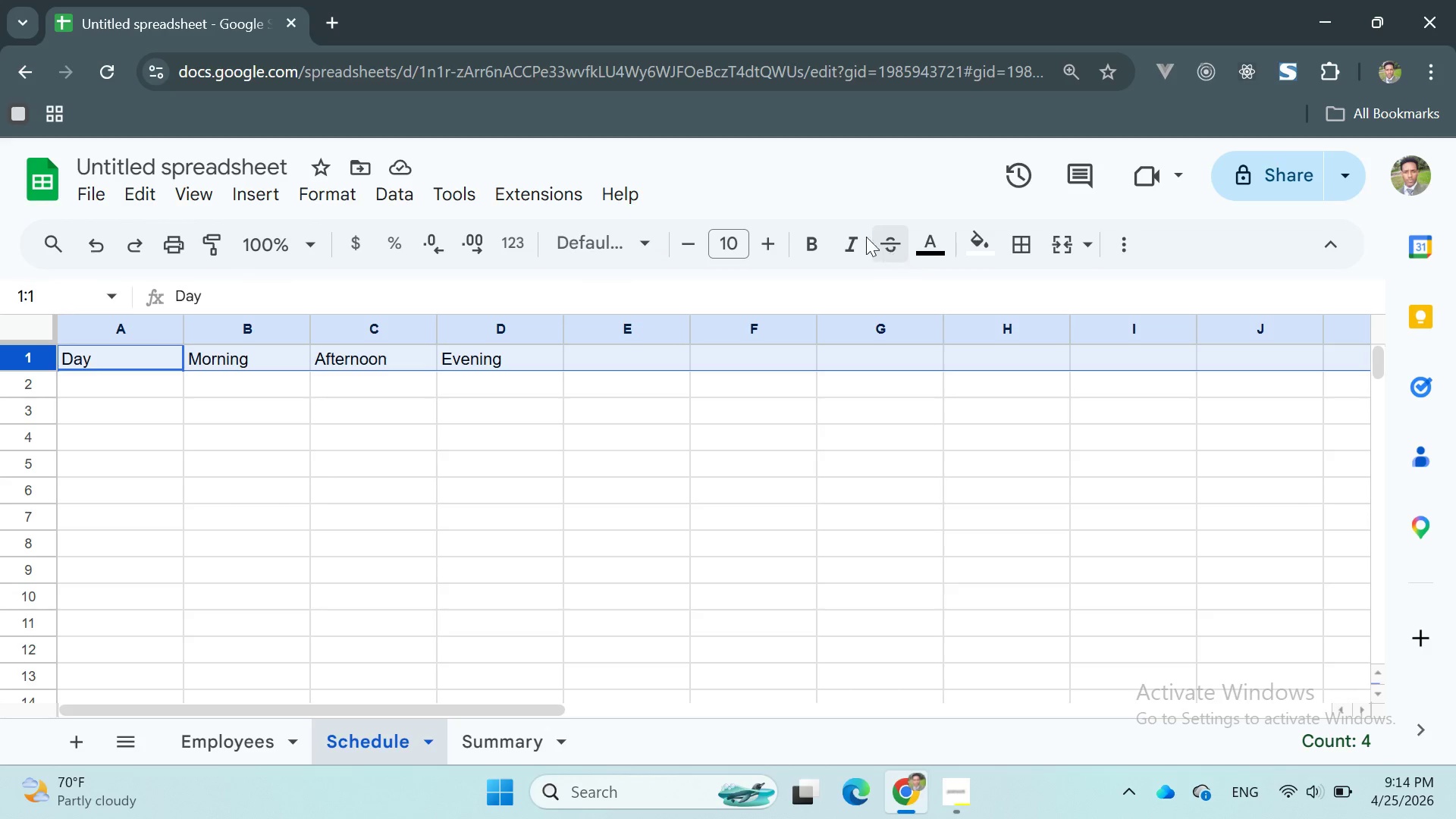 
left_click([819, 243])
 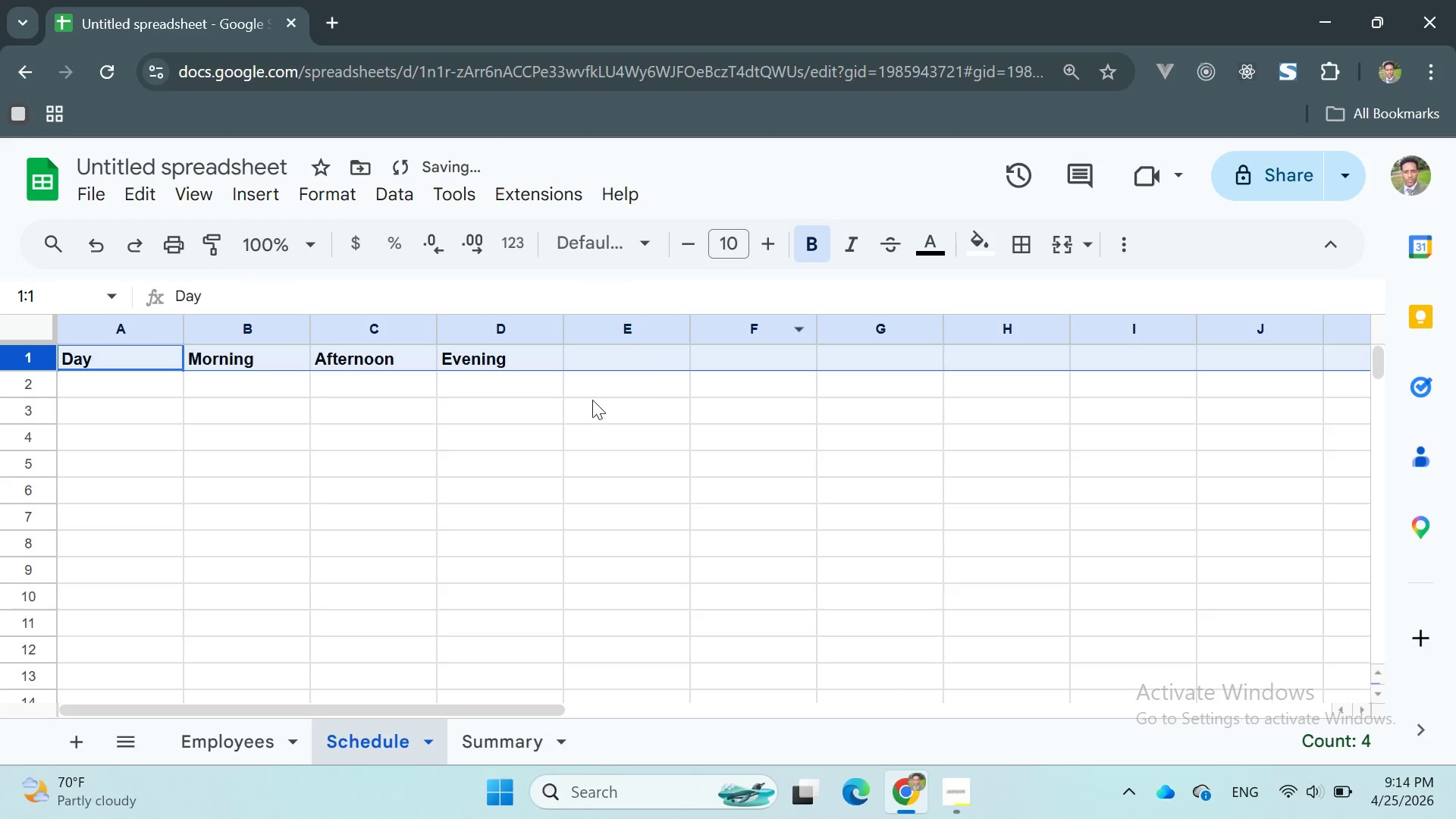 
left_click([549, 420])
 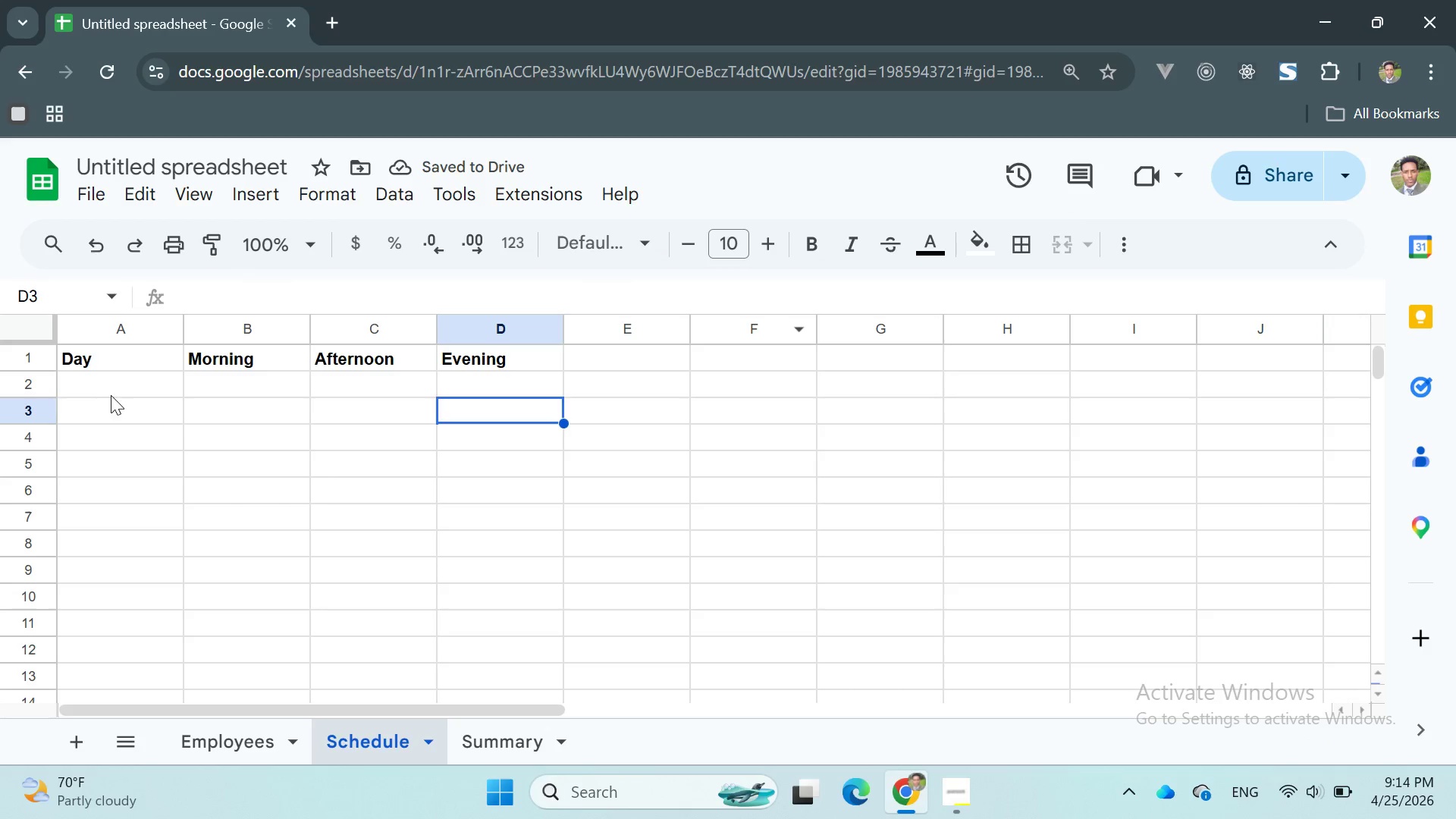 
left_click([108, 388])
 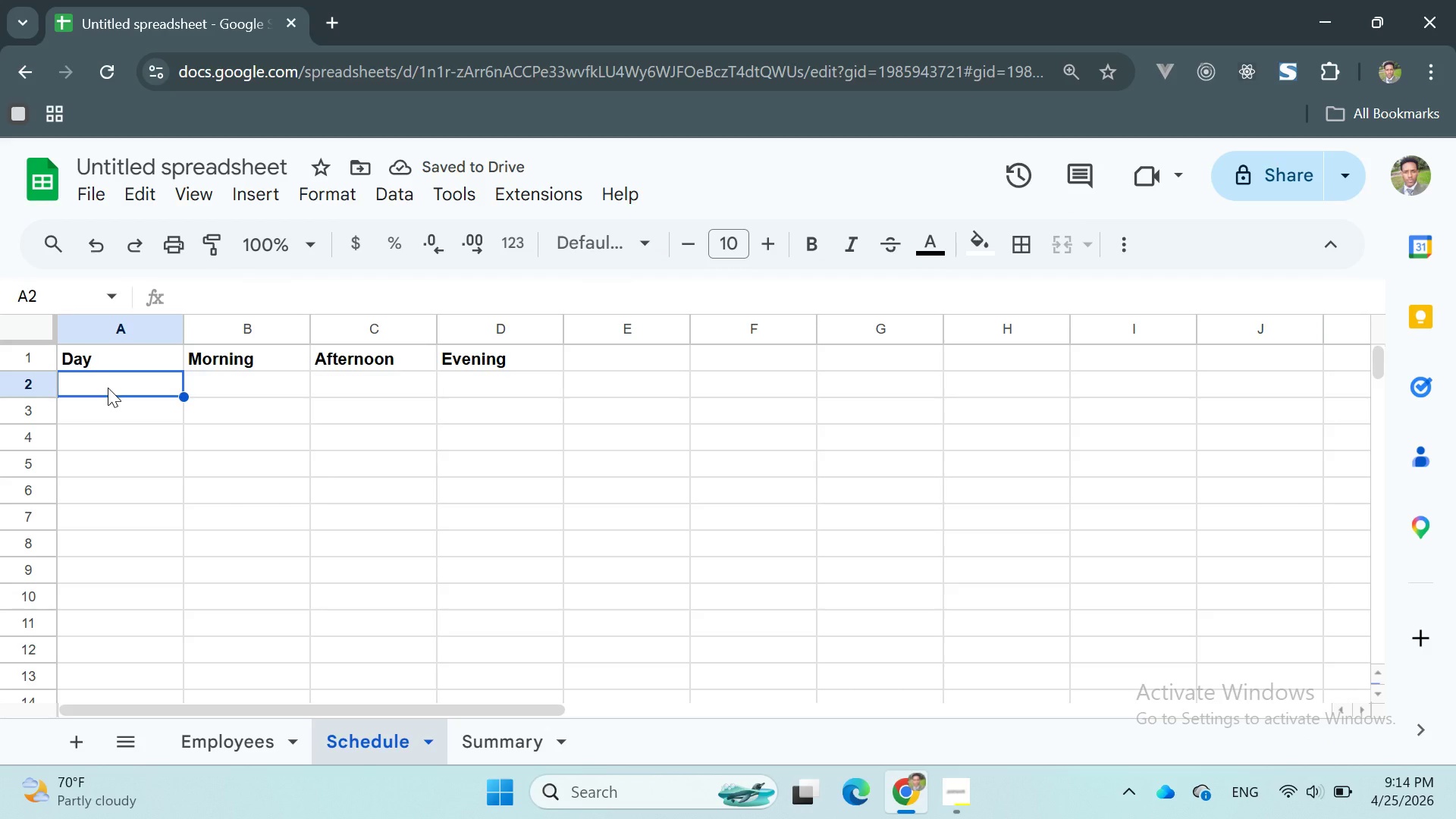 
type(=Monday)
 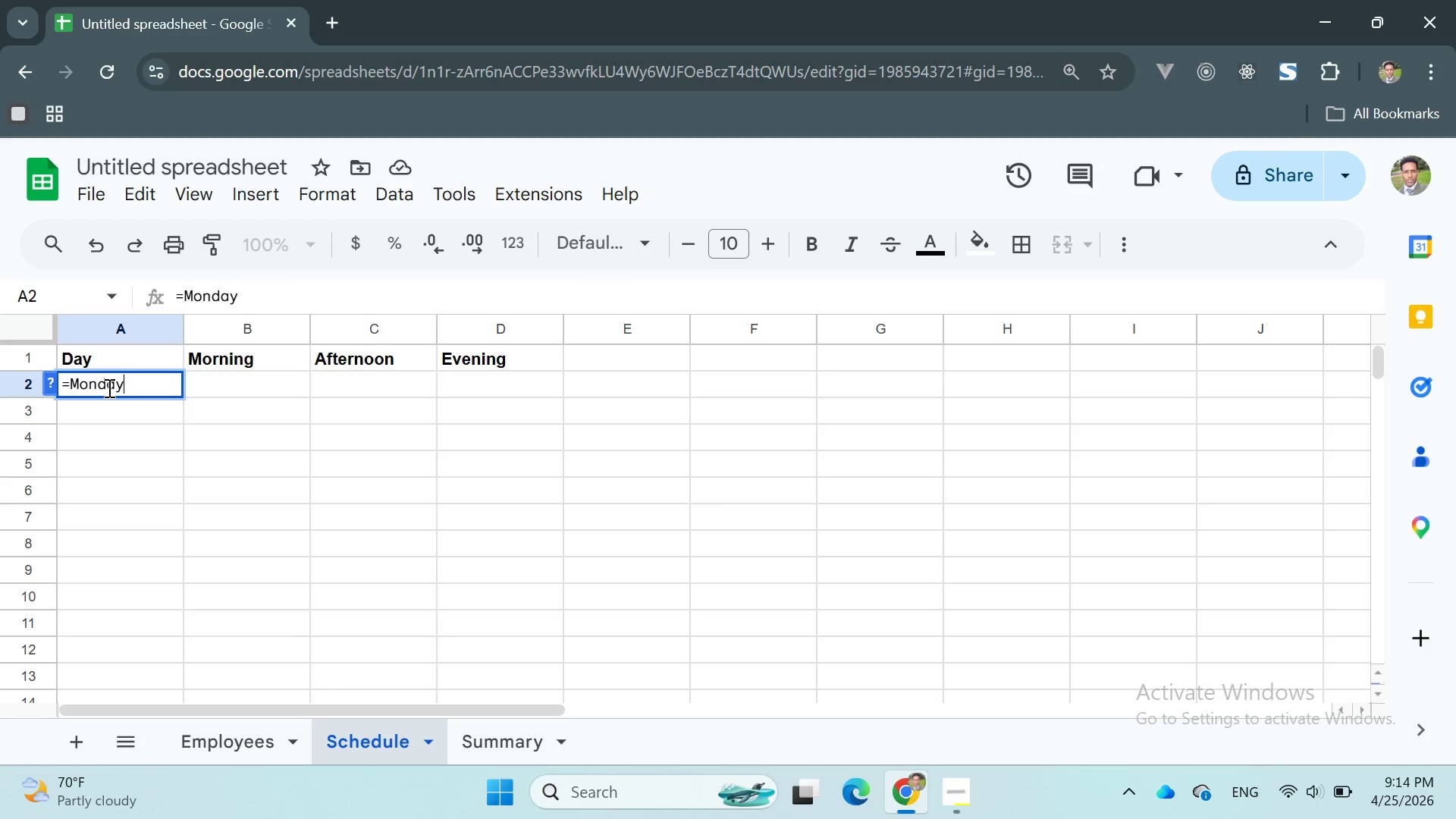 
key(Enter)
 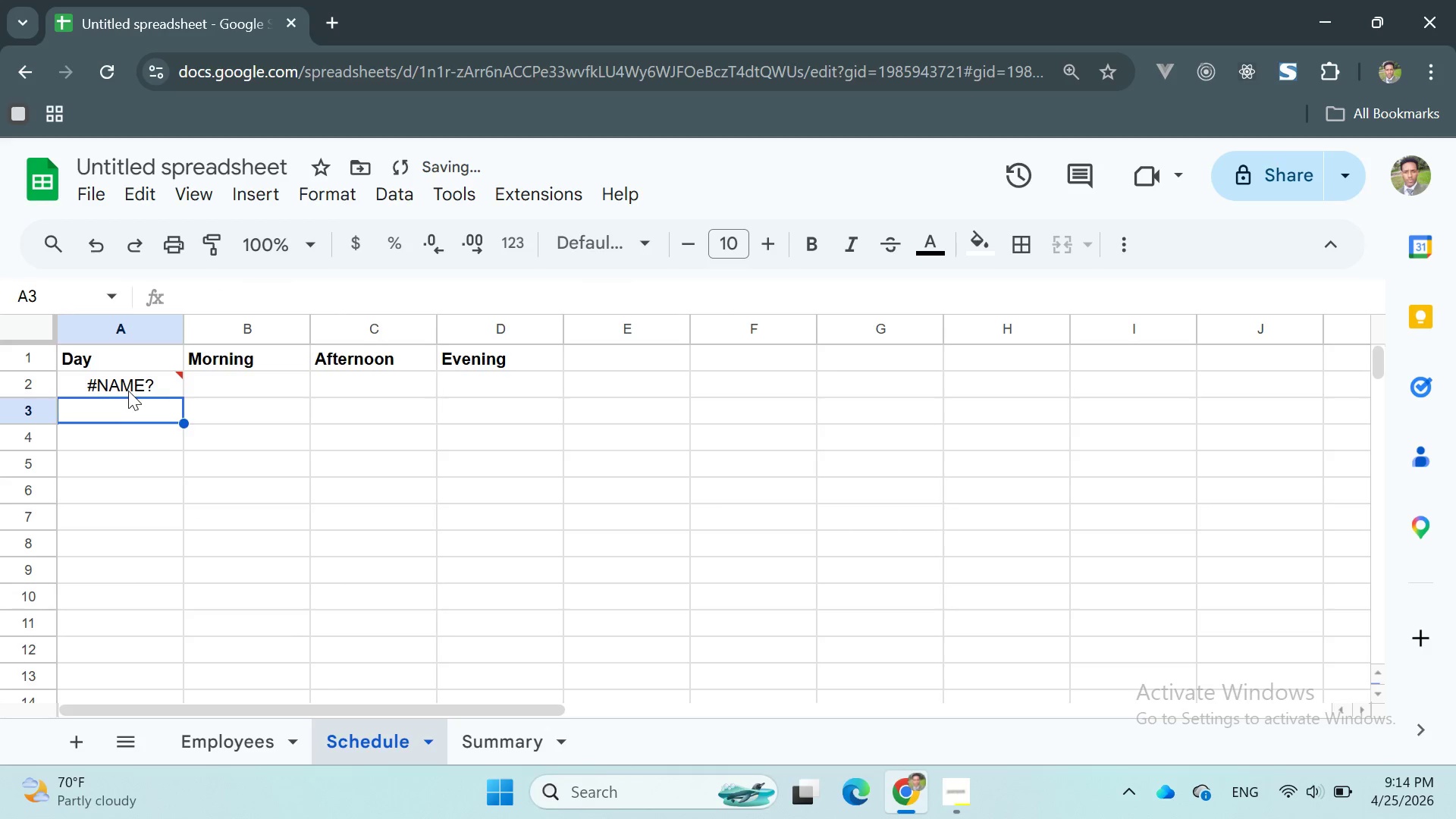 
double_click([128, 390])
 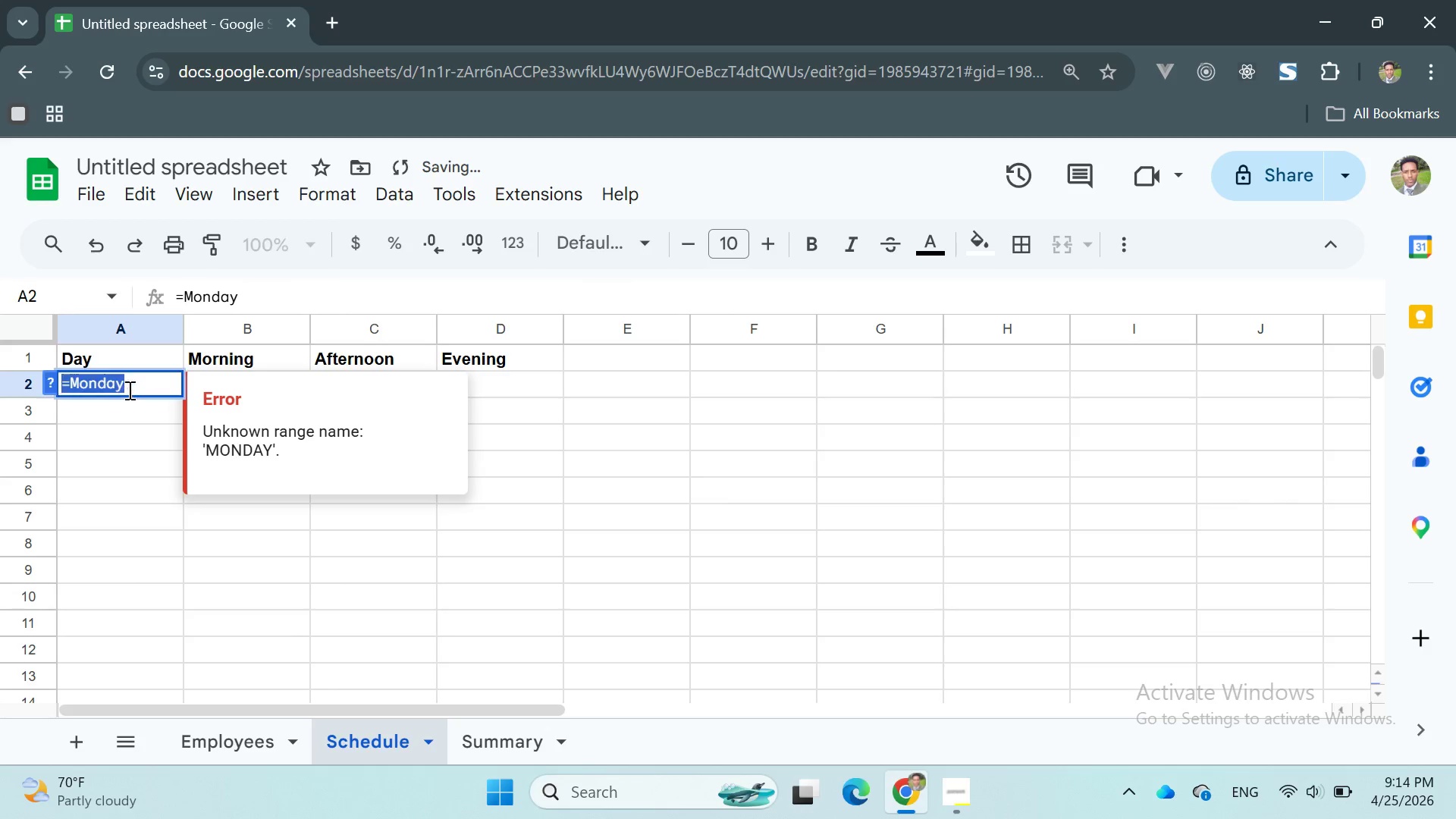 
triple_click([128, 390])
 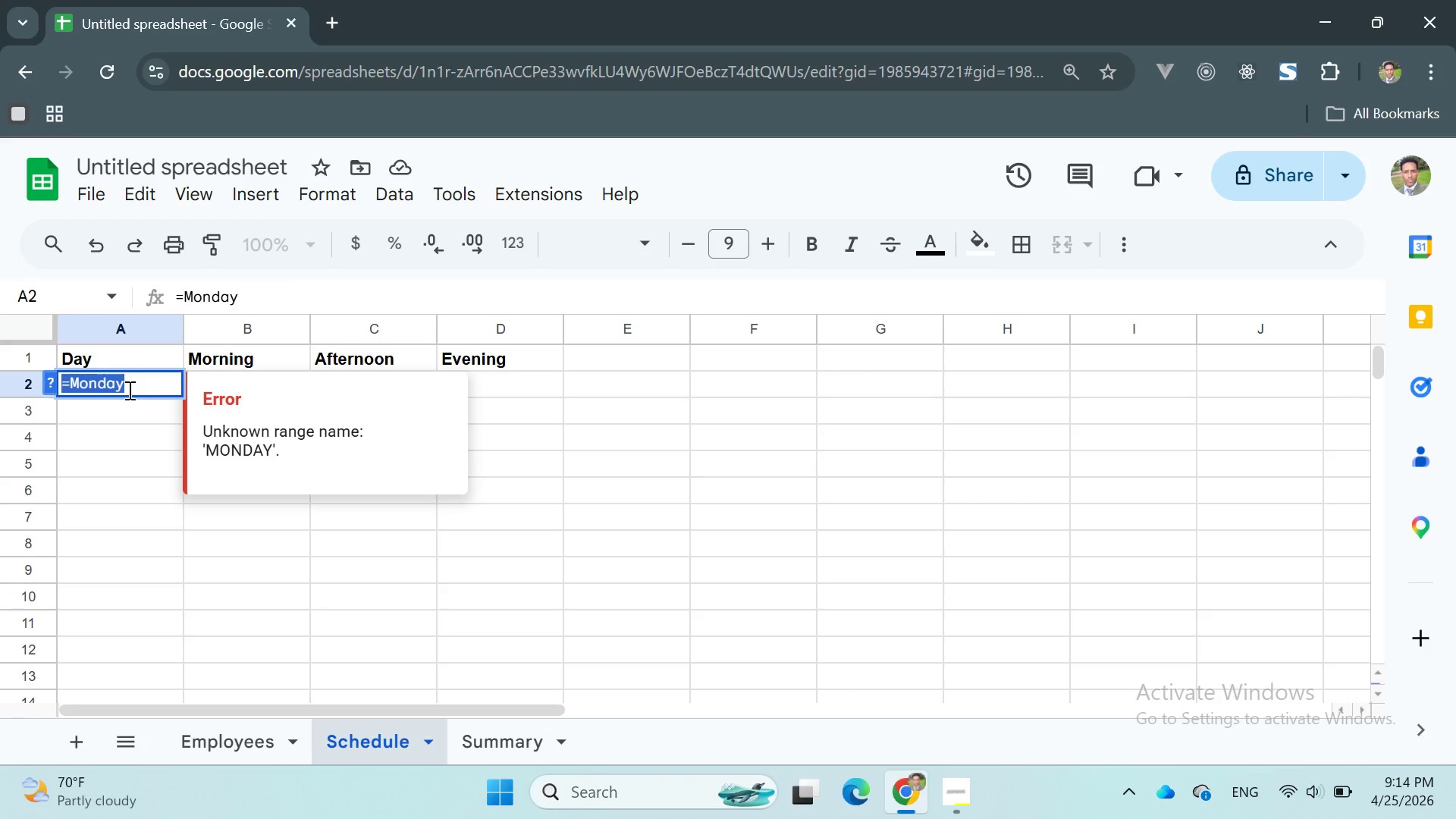 
wait(10.27)
 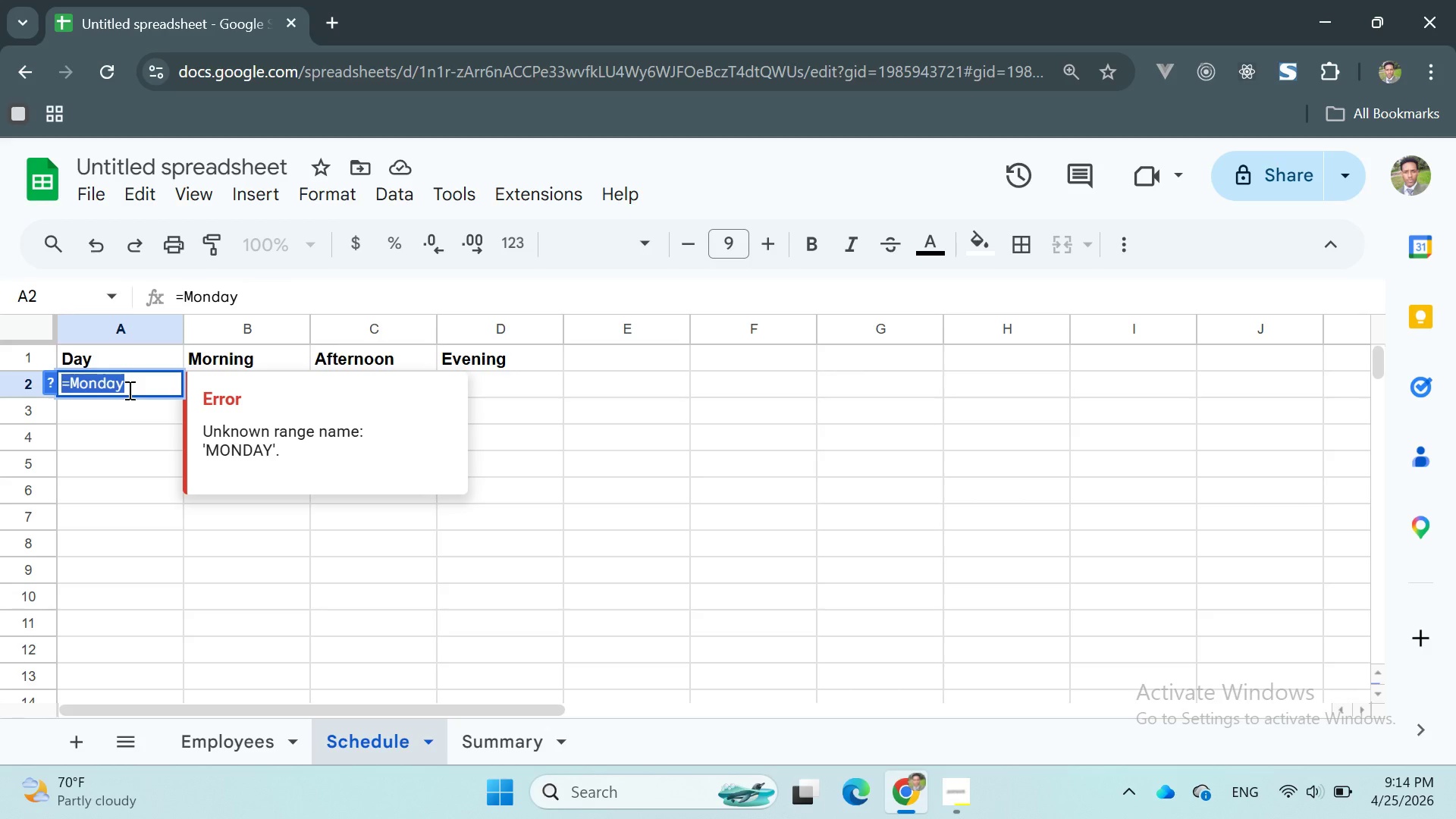 
key(Backspace)
type(Monday)
 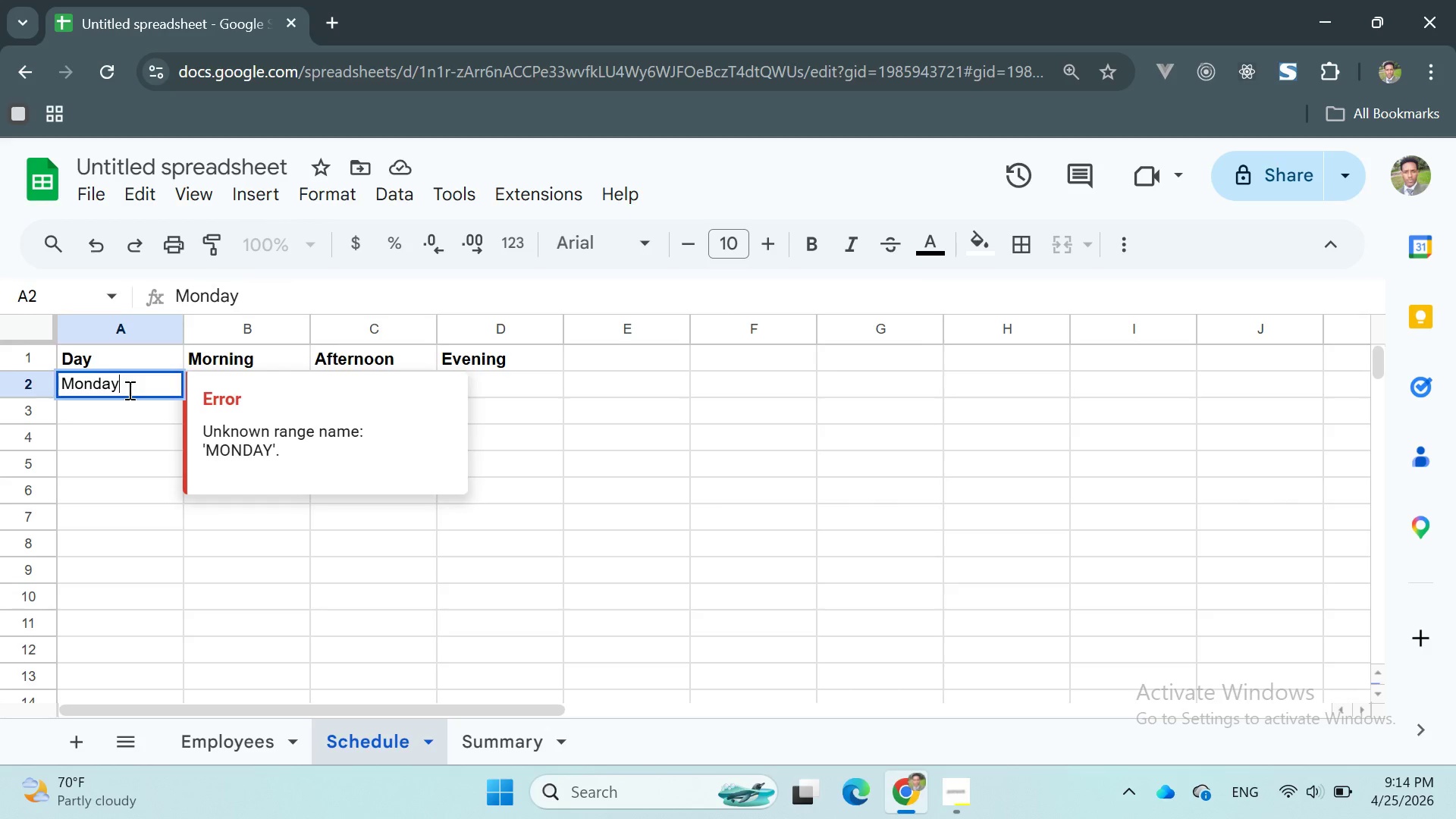 
key(Enter)
 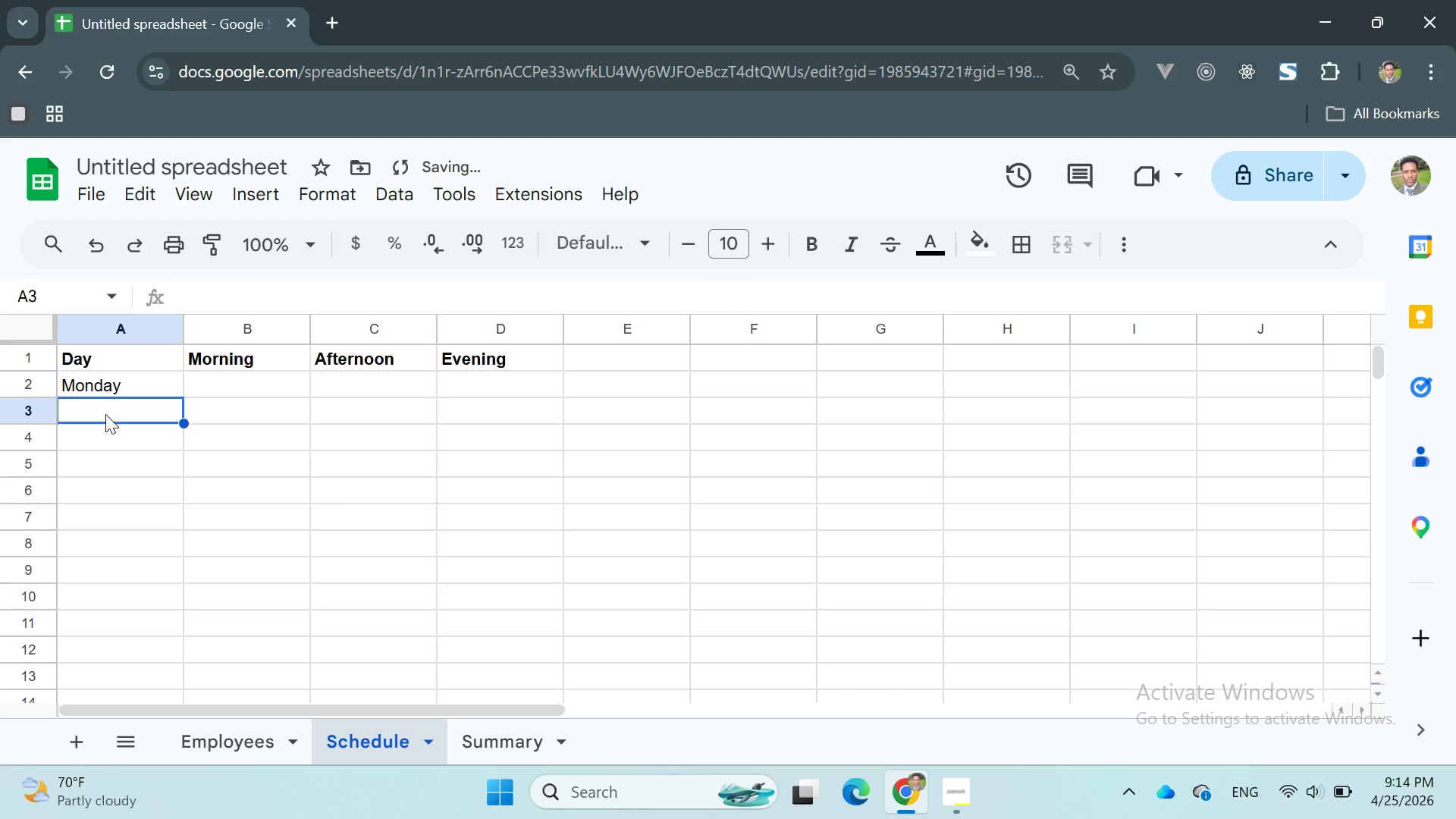 
double_click([105, 414])
 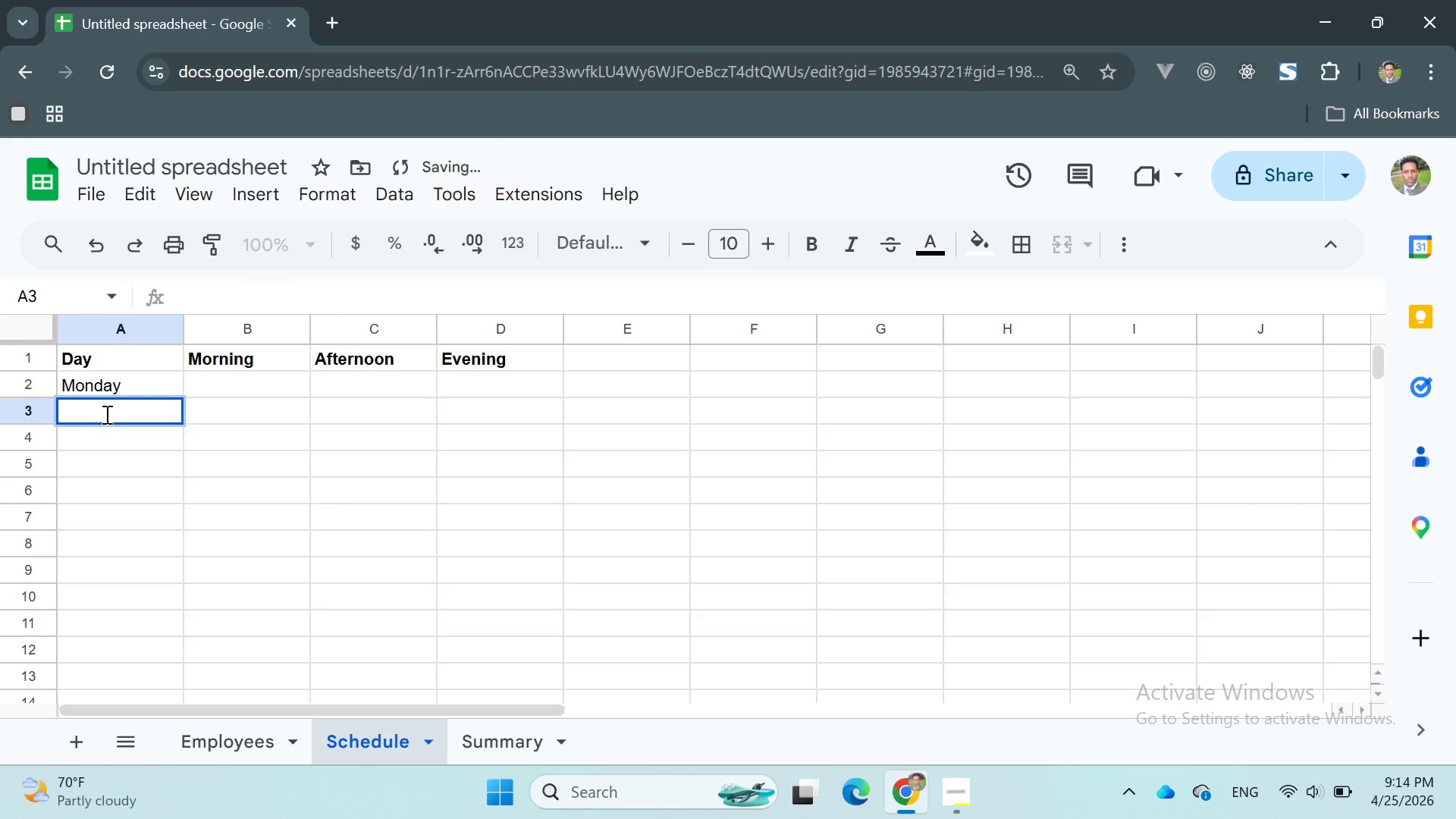 
type(Tuesday)
 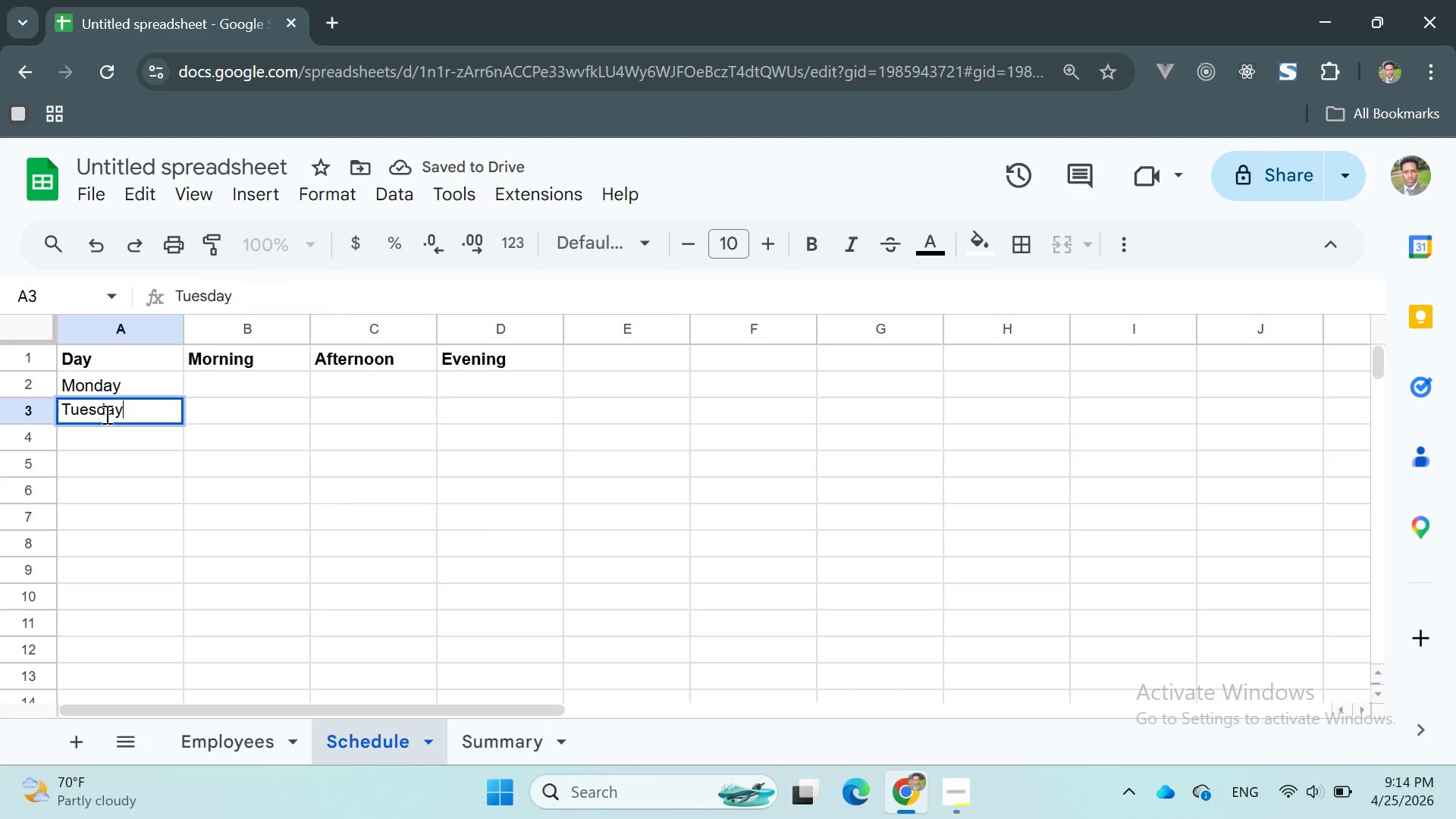 
key(Enter)
 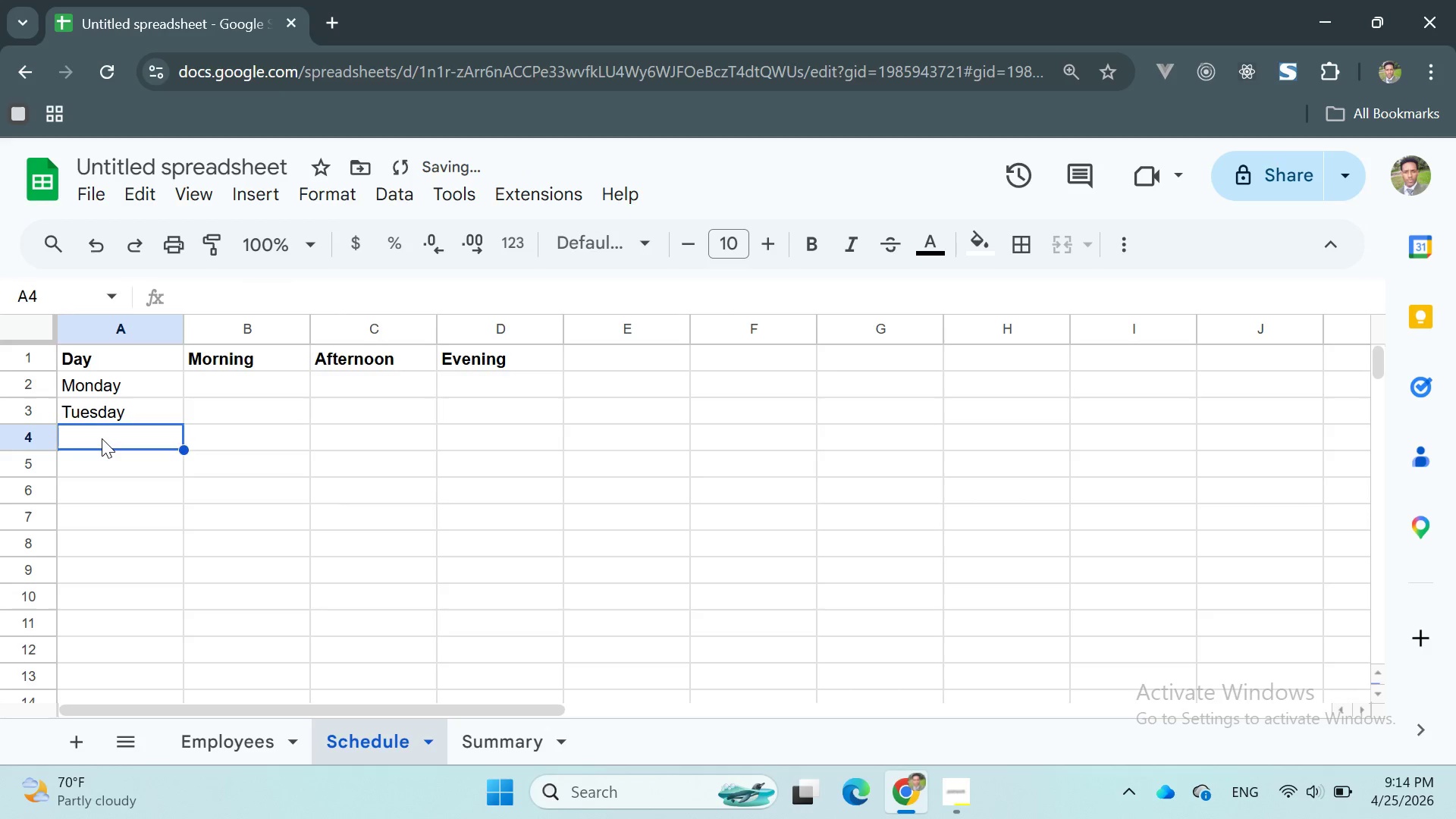 
double_click([102, 438])
 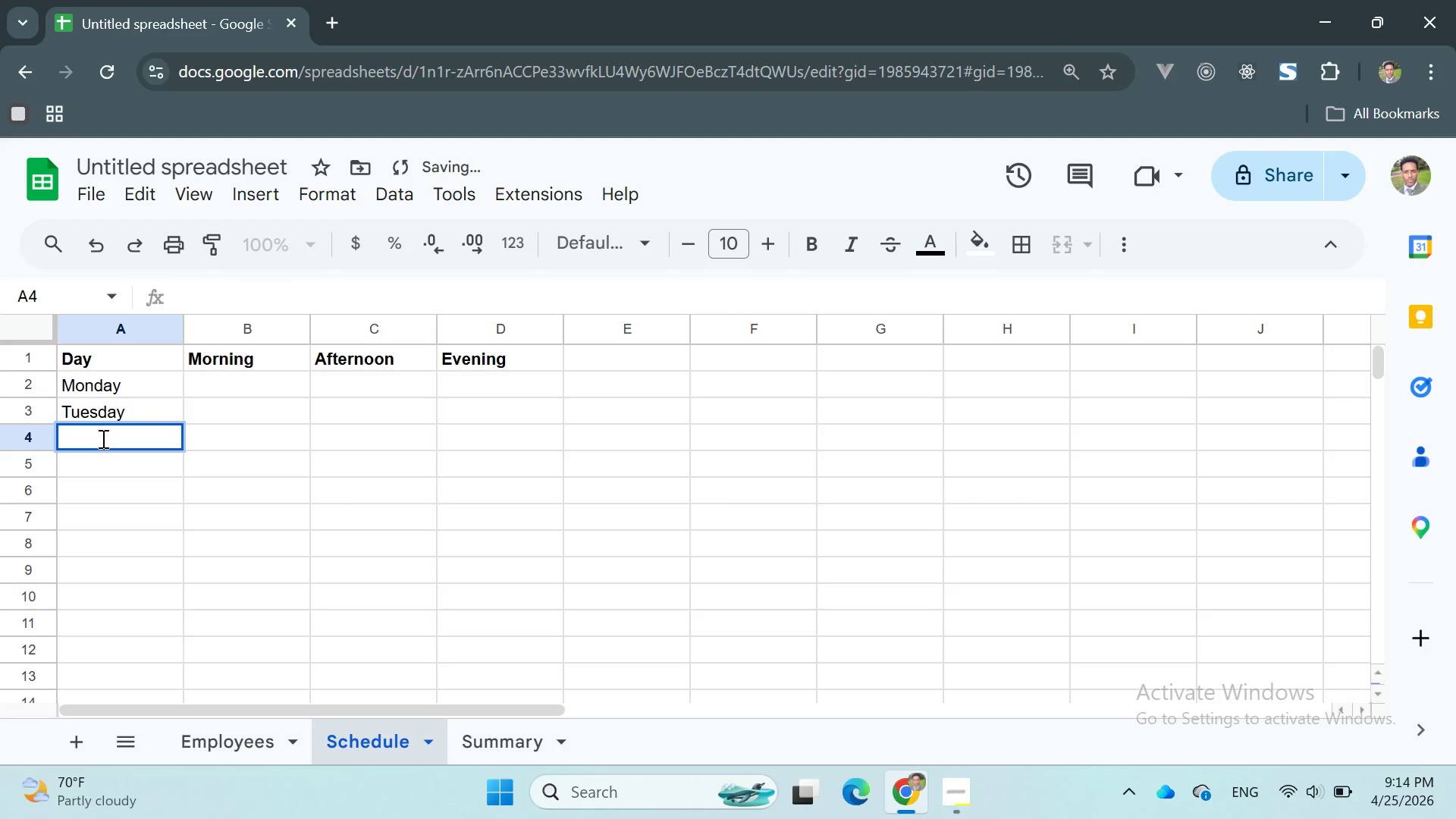 
type(Wednesday)
 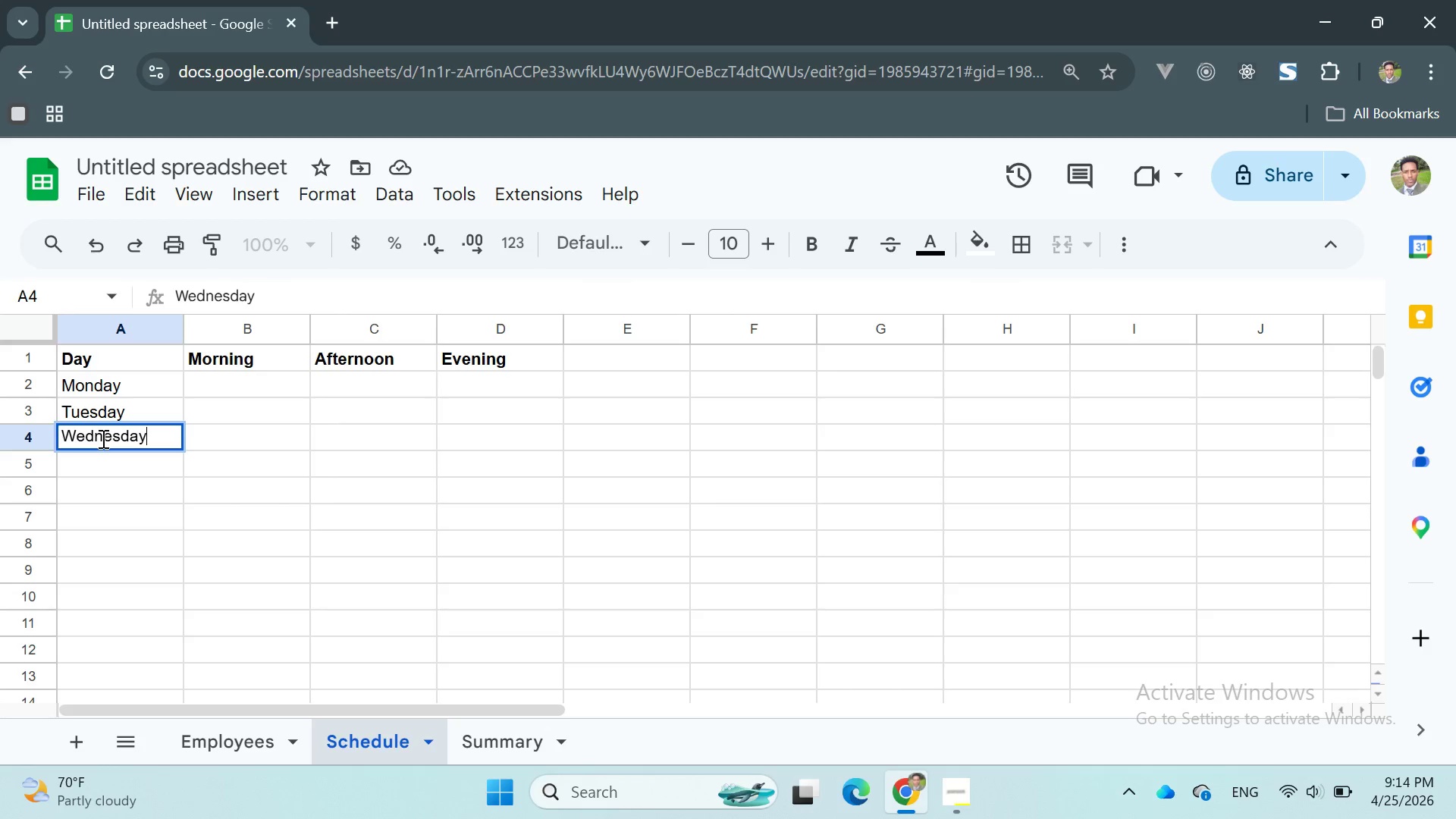 
key(Enter)
 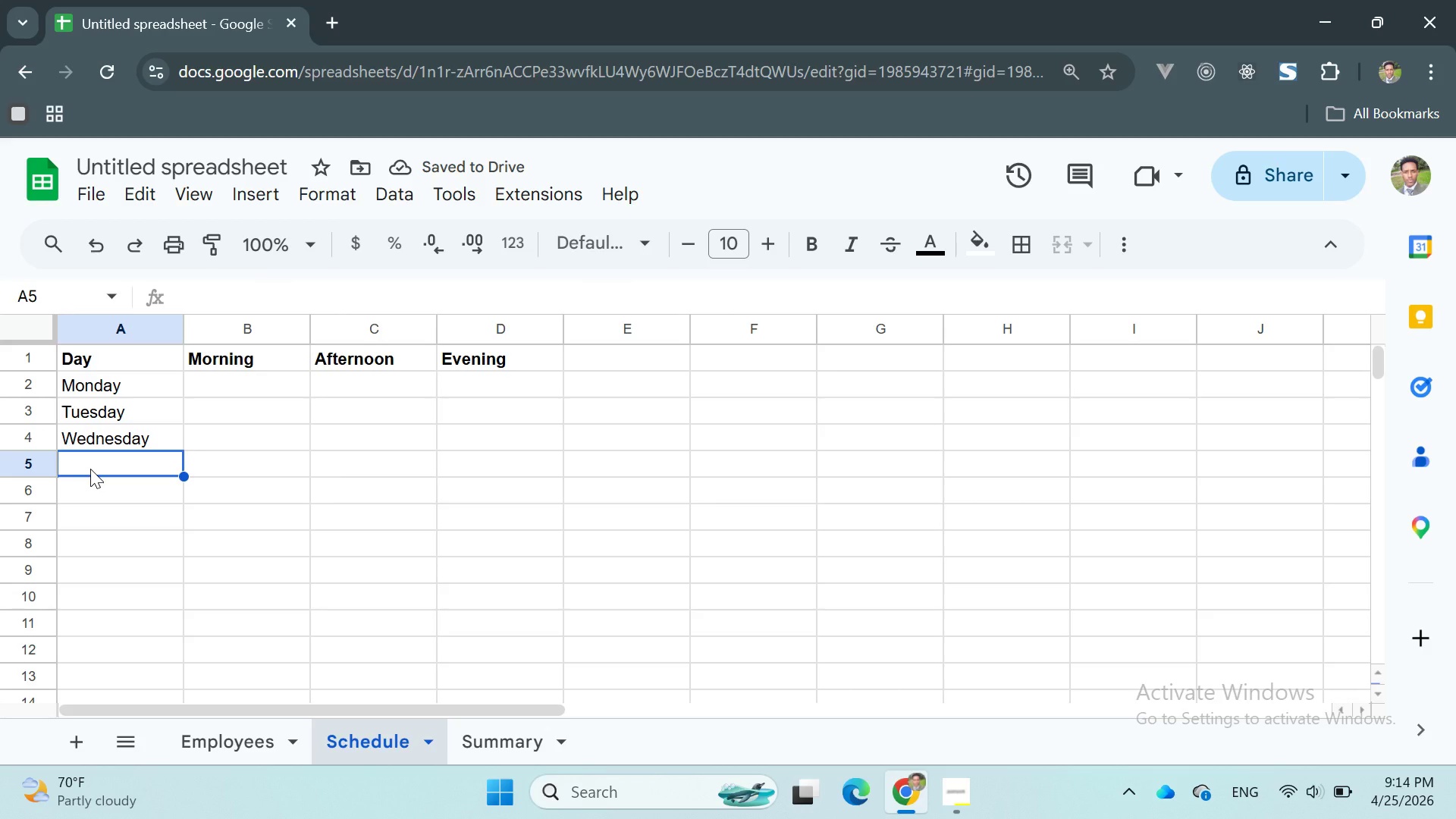 
double_click([90, 469])
 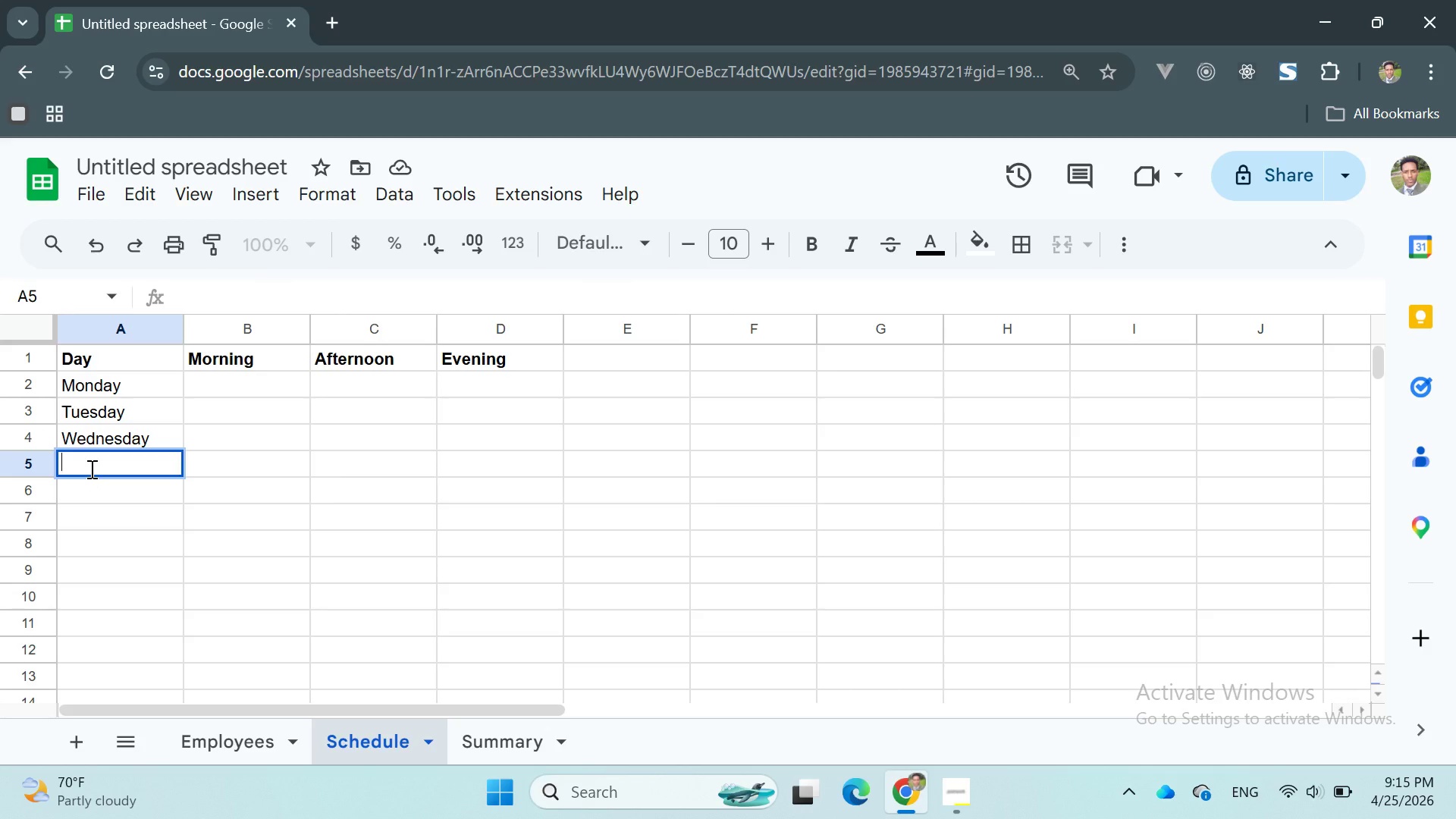 
type(Thursday)
 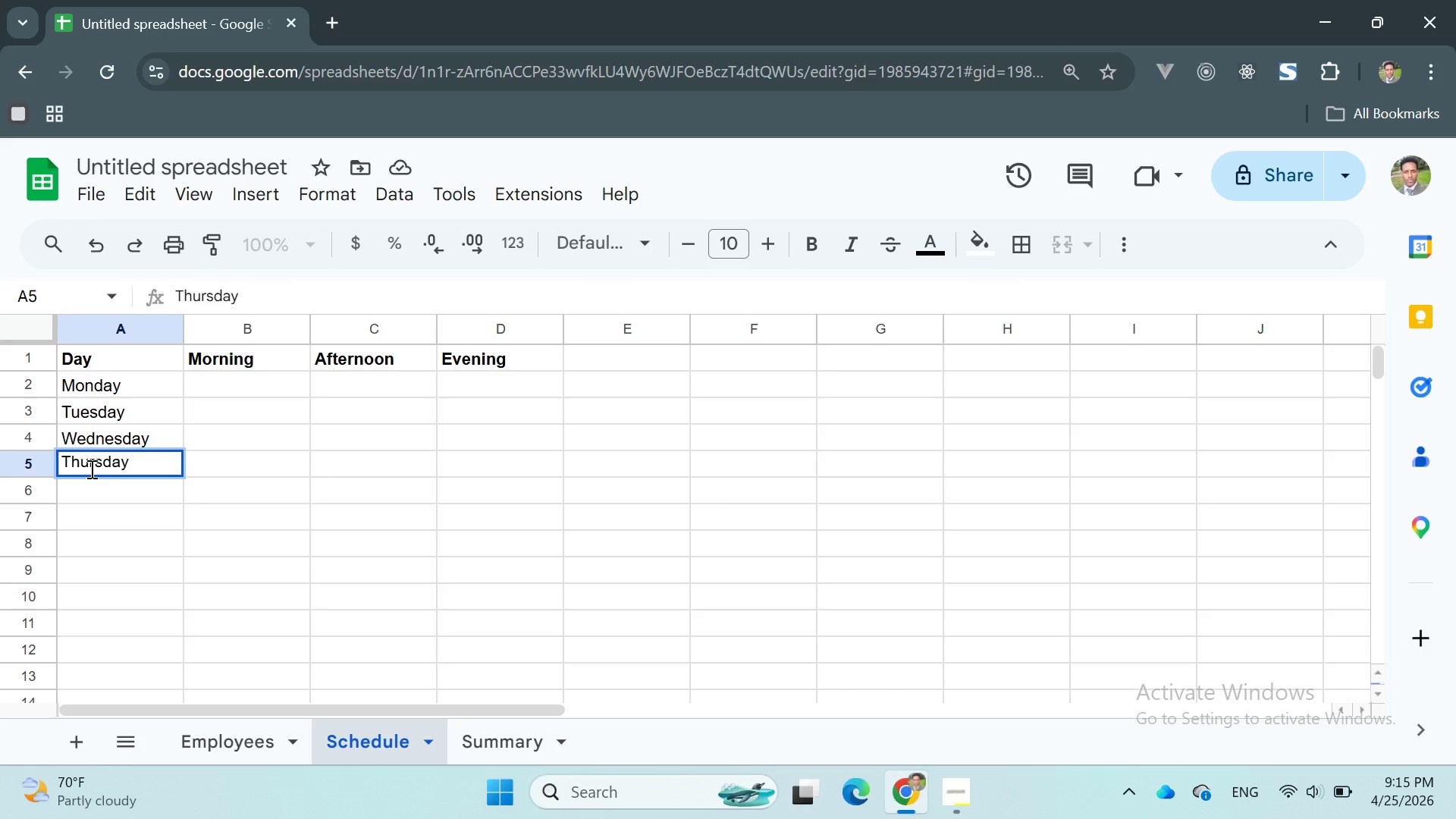 
key(Enter)
 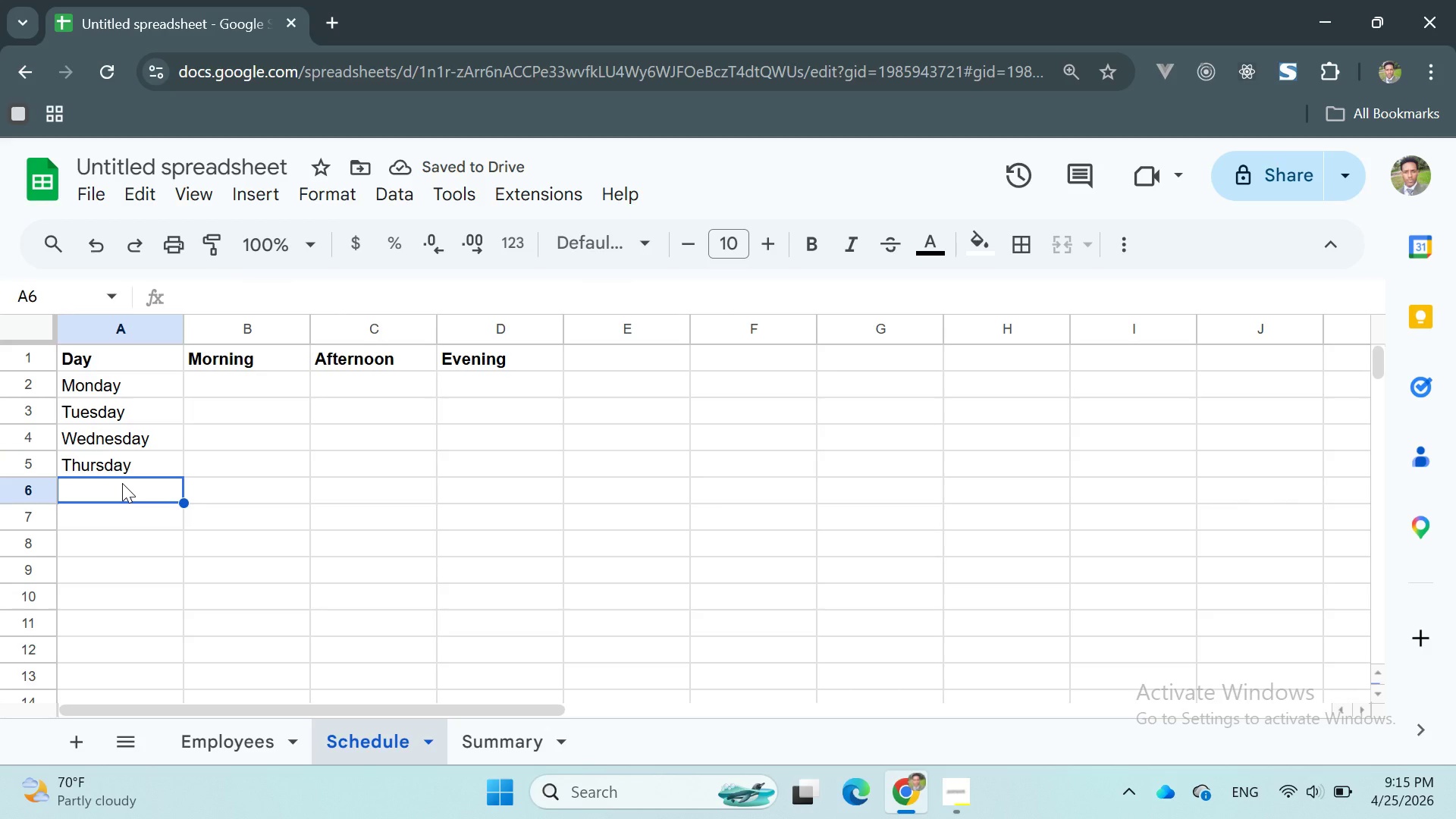 
wait(5.75)
 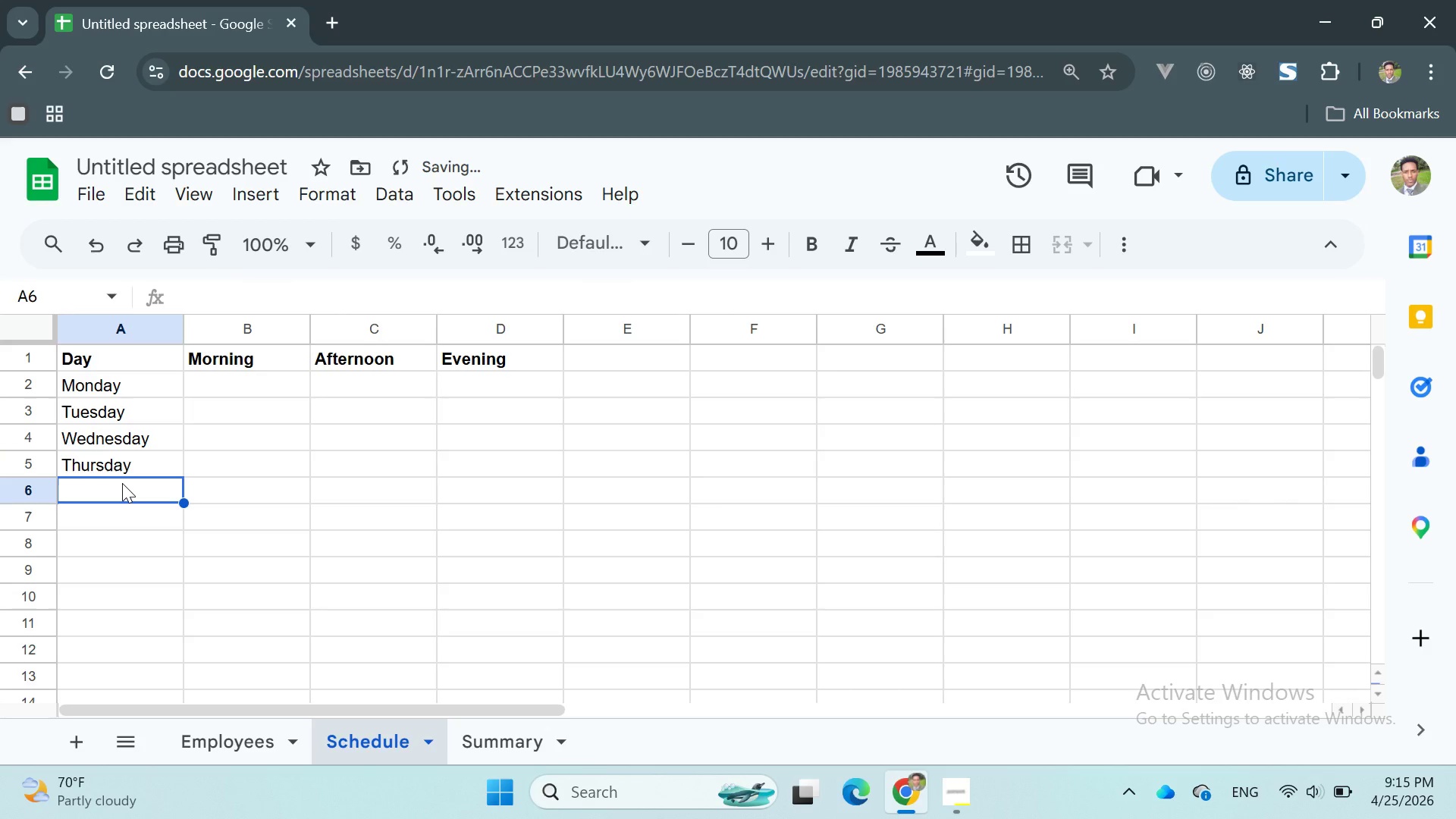 
double_click([124, 491])
 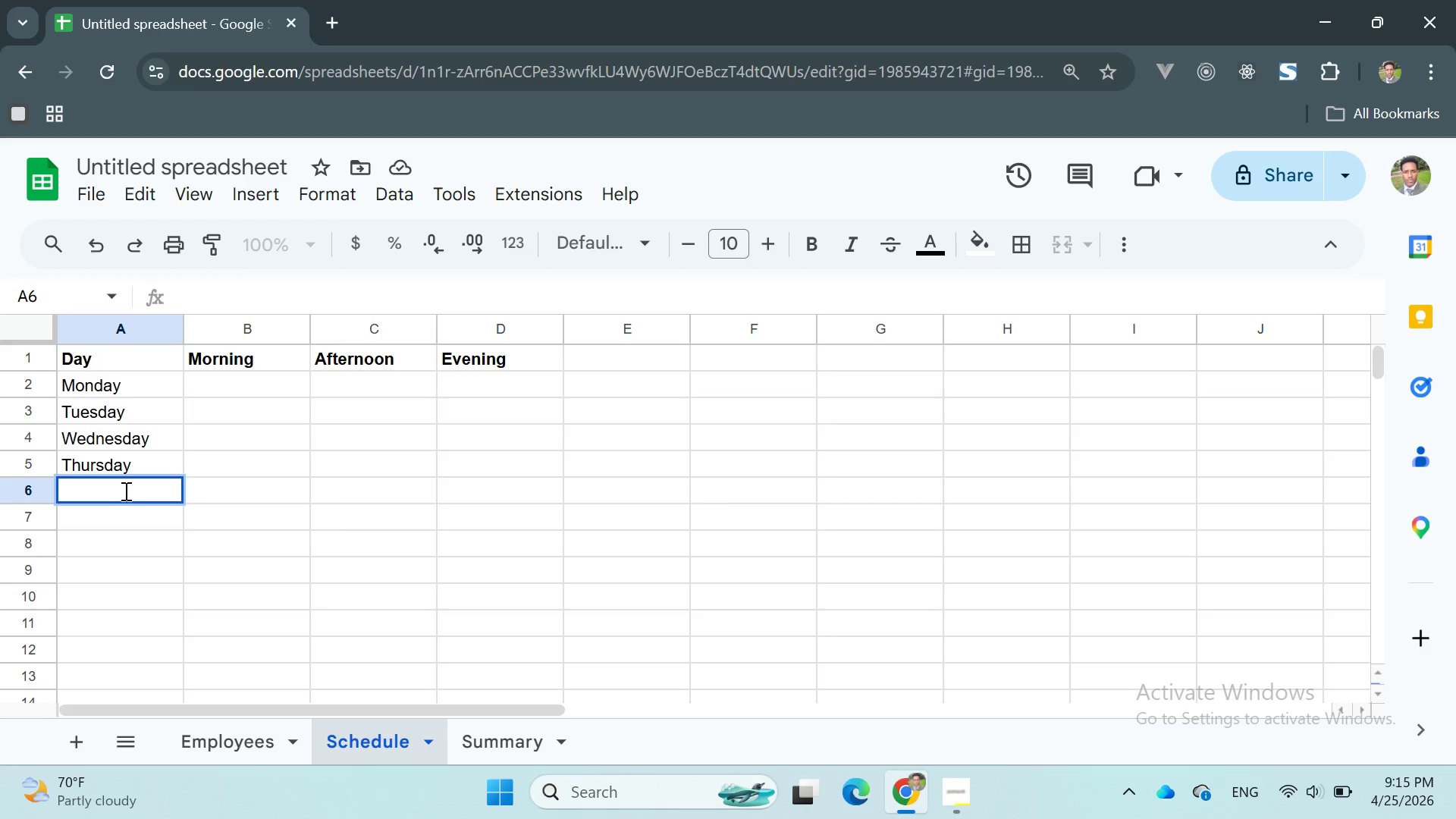 
wait(5.03)
 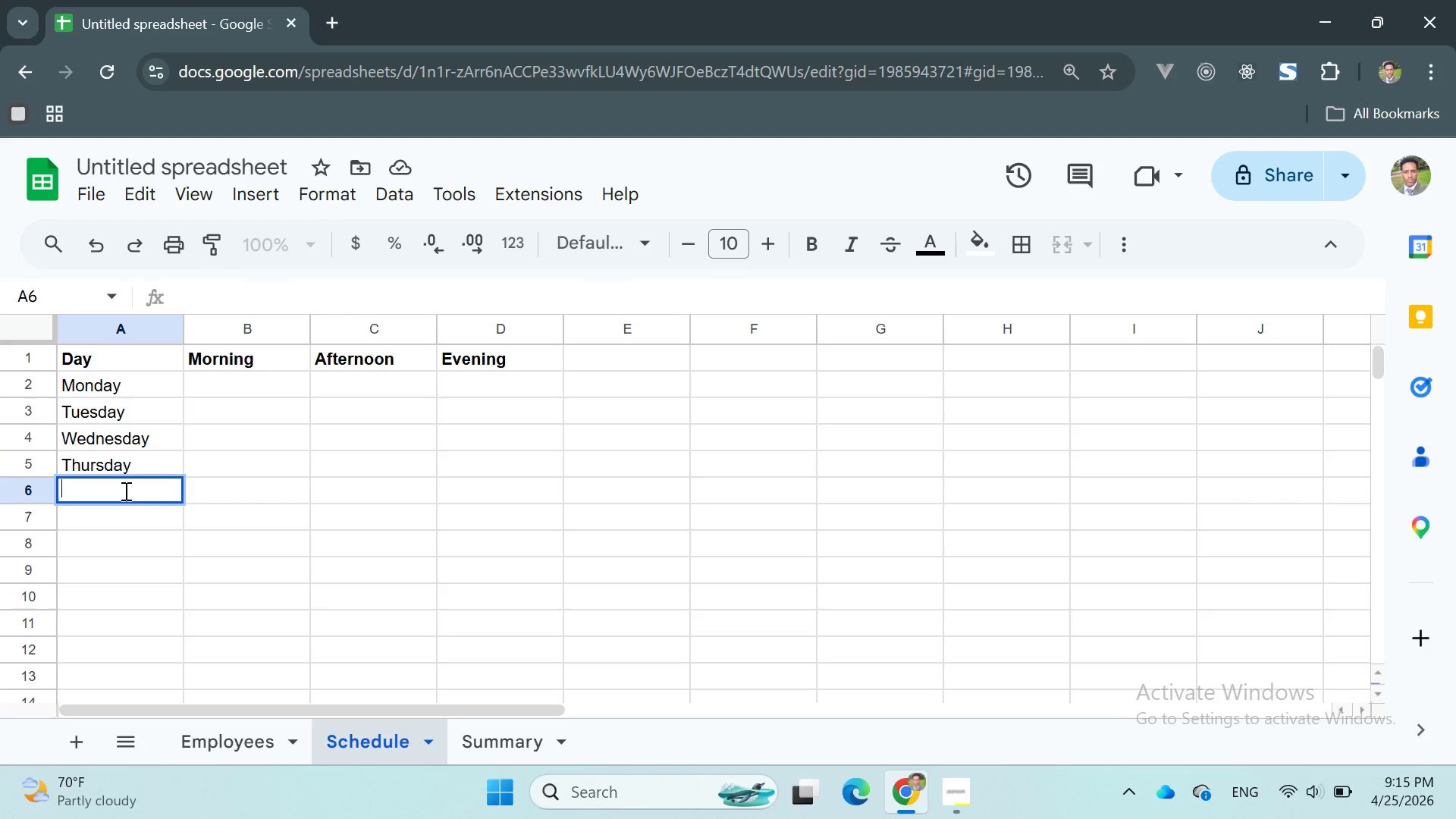 
type(Friday)
 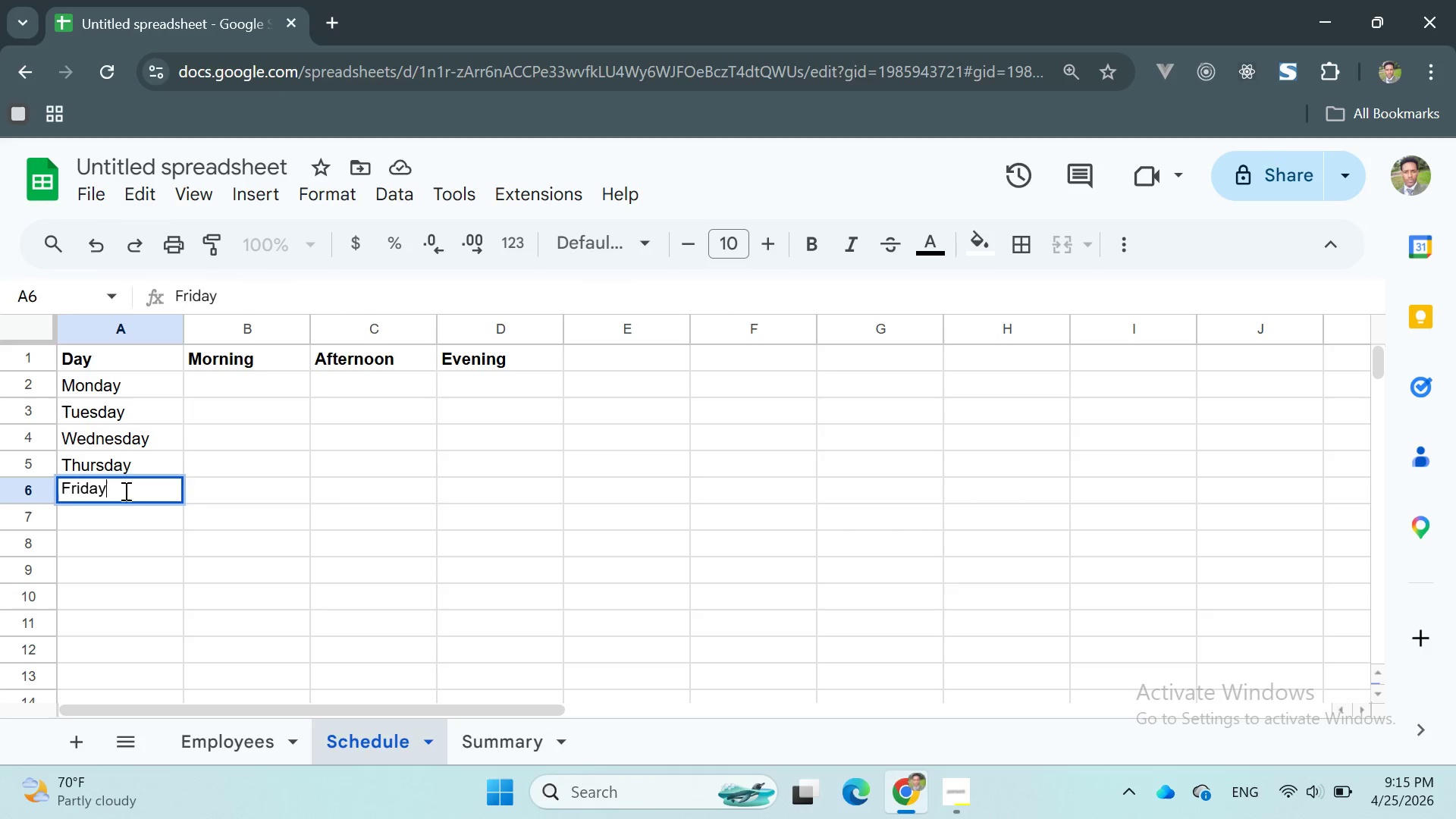 
key(Enter)
 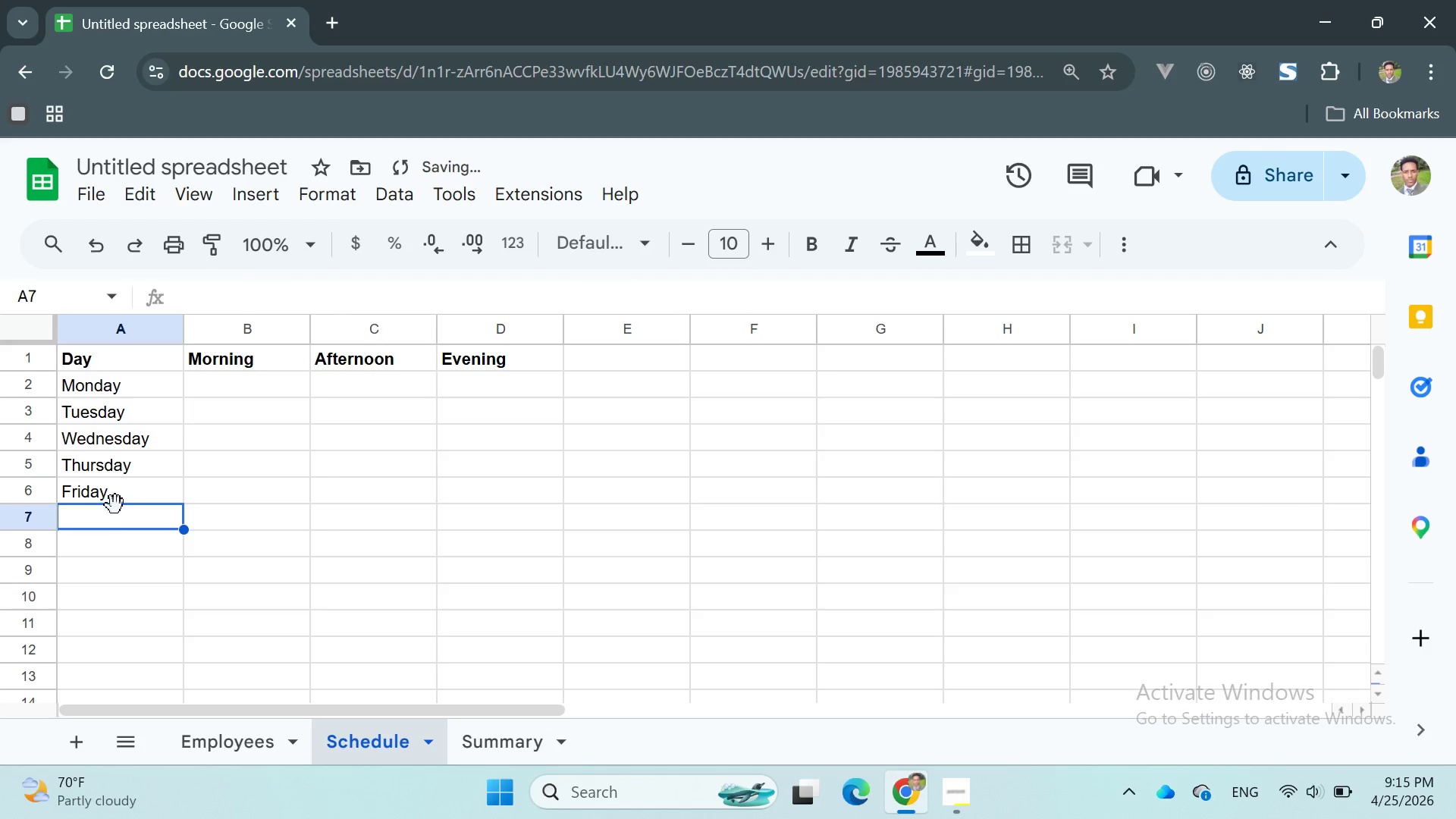 
double_click([96, 515])
 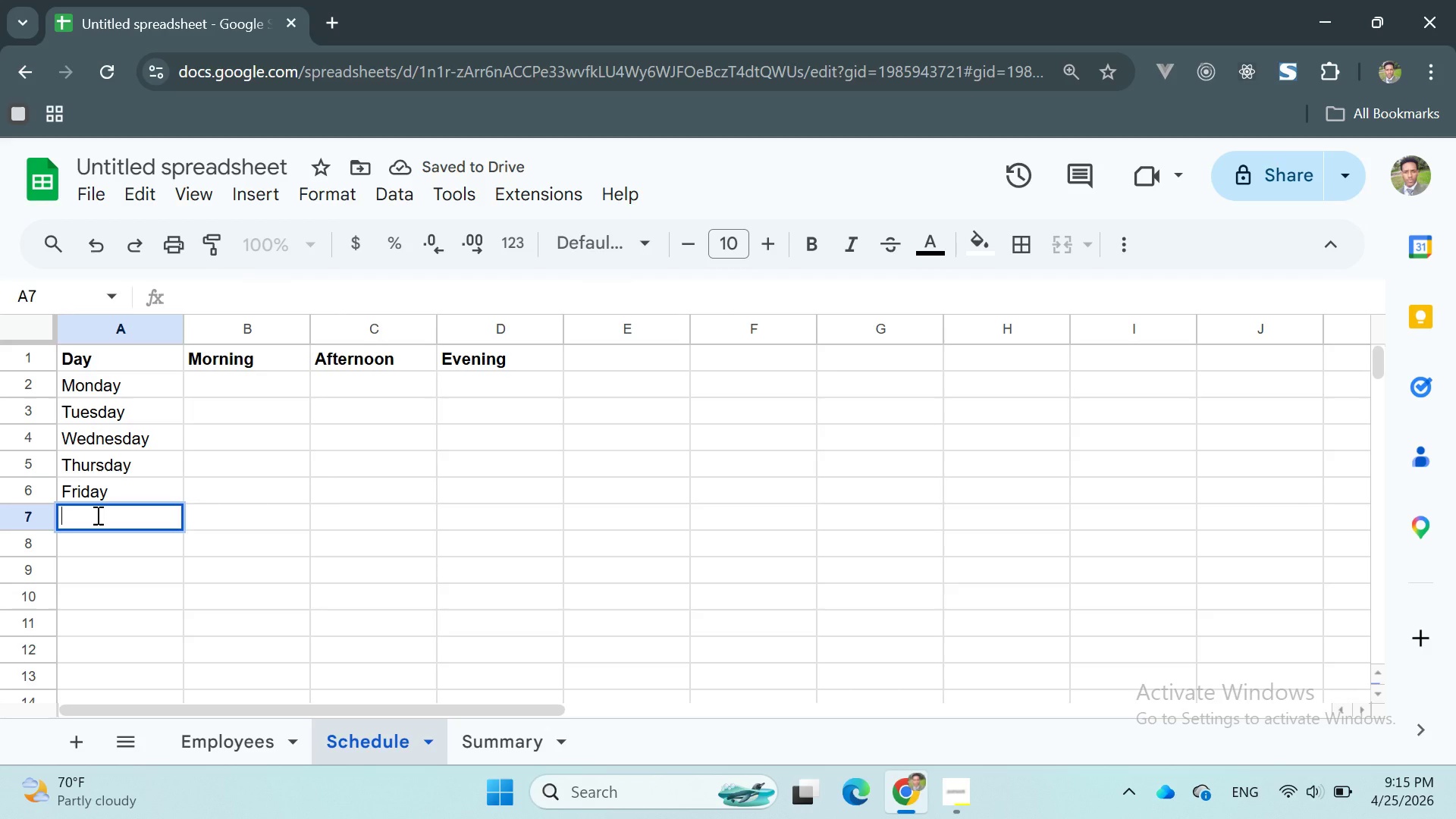 
type(Saturday)
 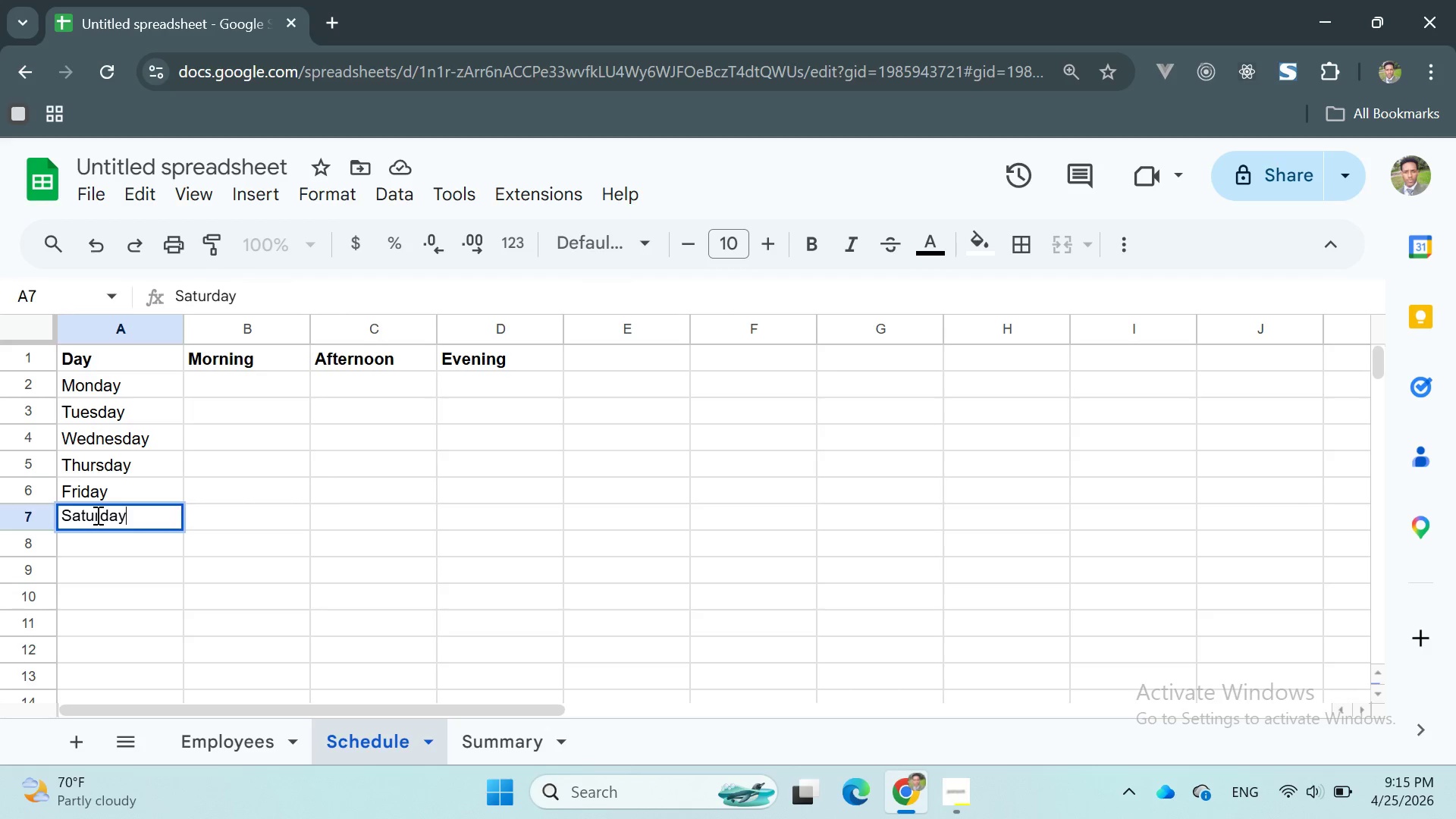 
key(Enter)
 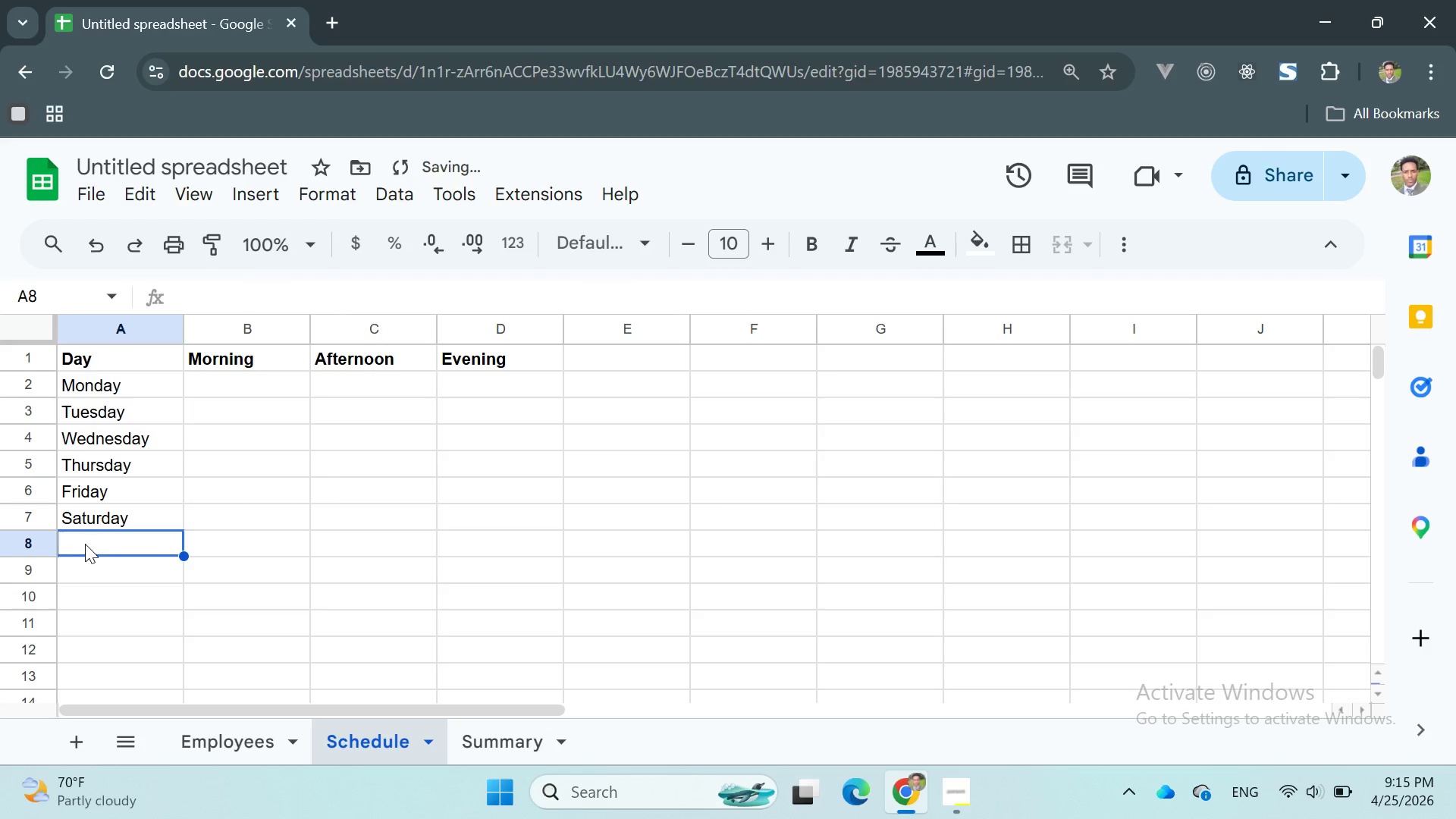 
double_click([74, 536])
 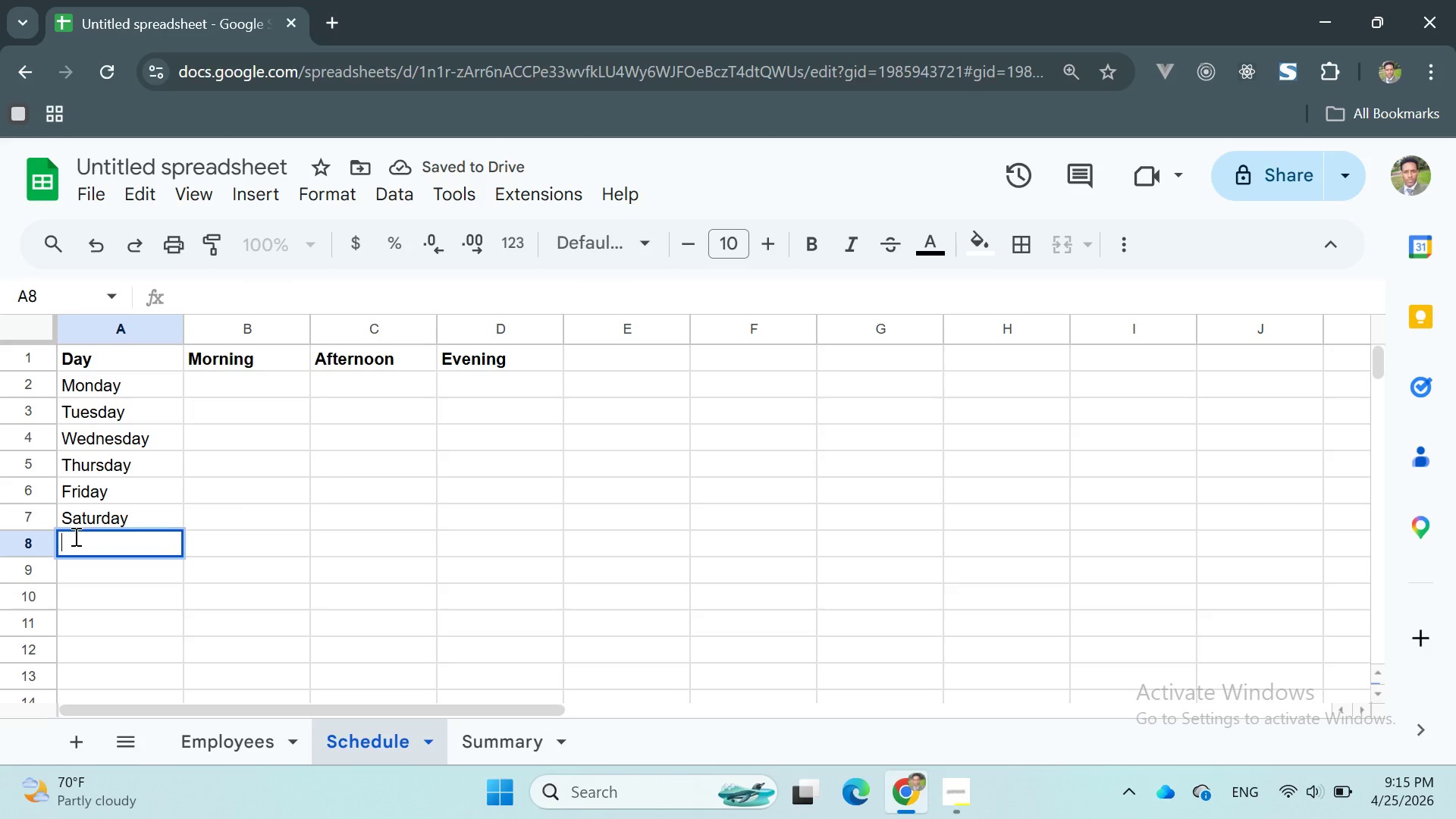 
key(CapsLock)
 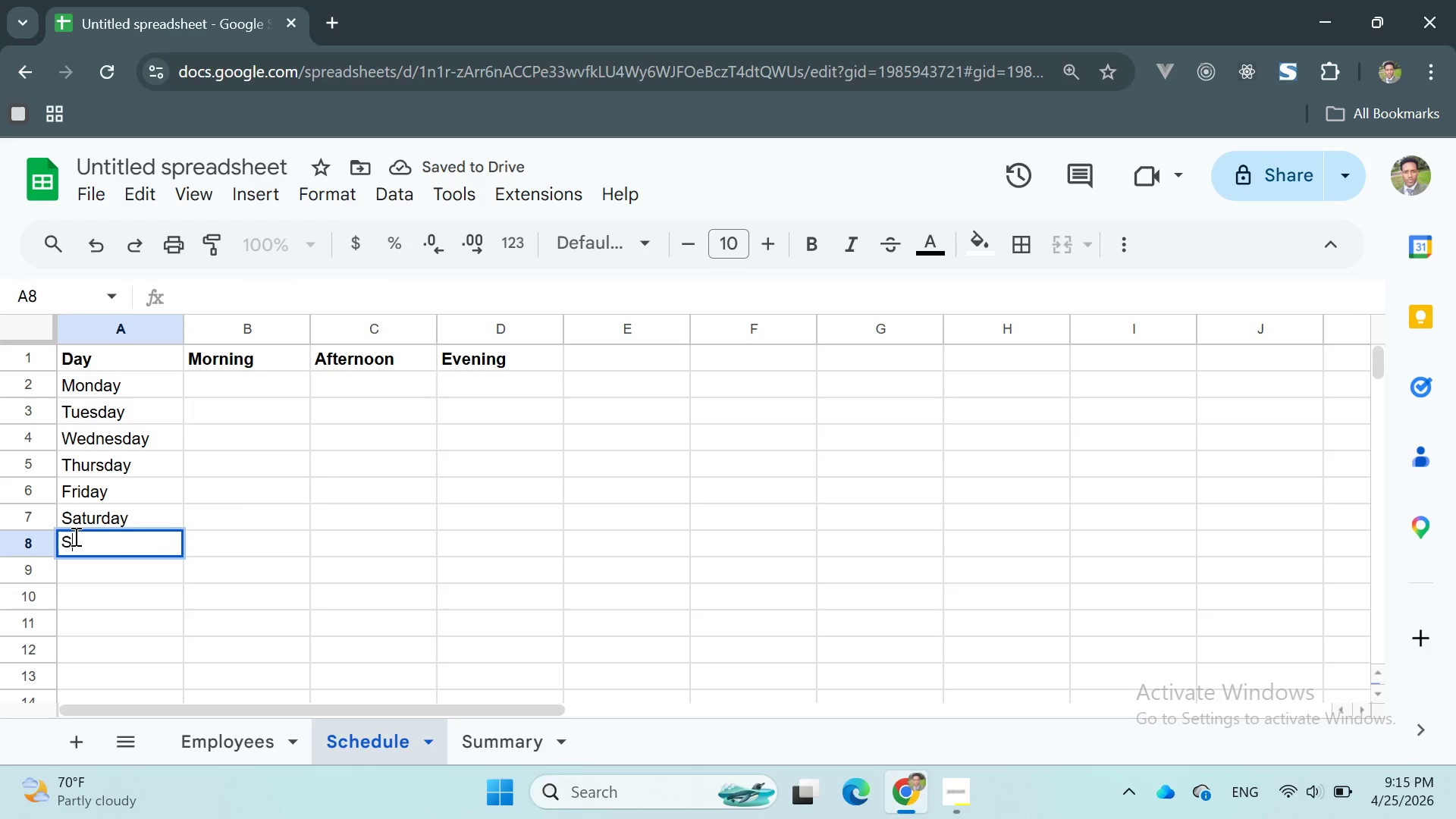 
key(S)
 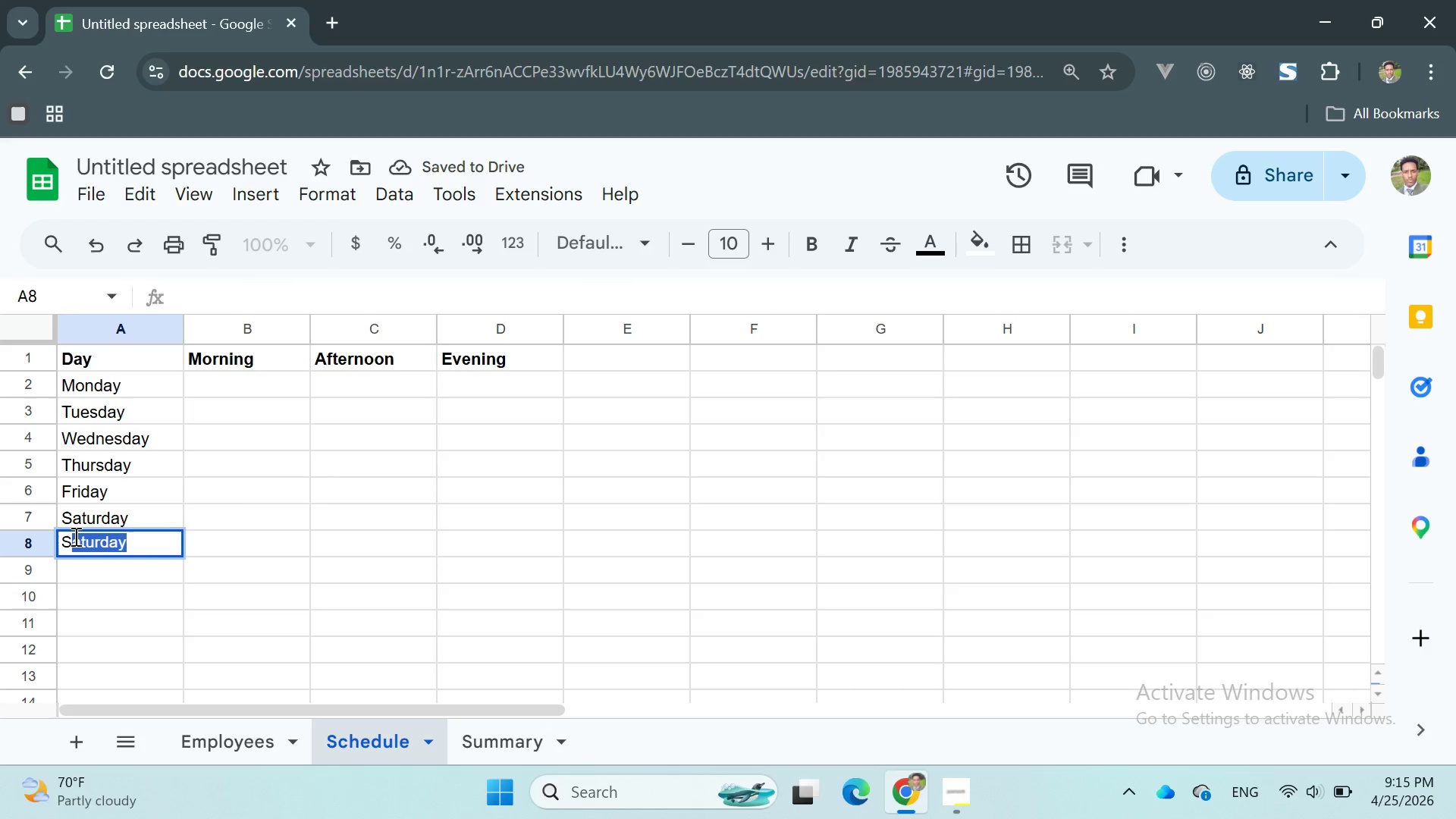 
key(CapsLock)
 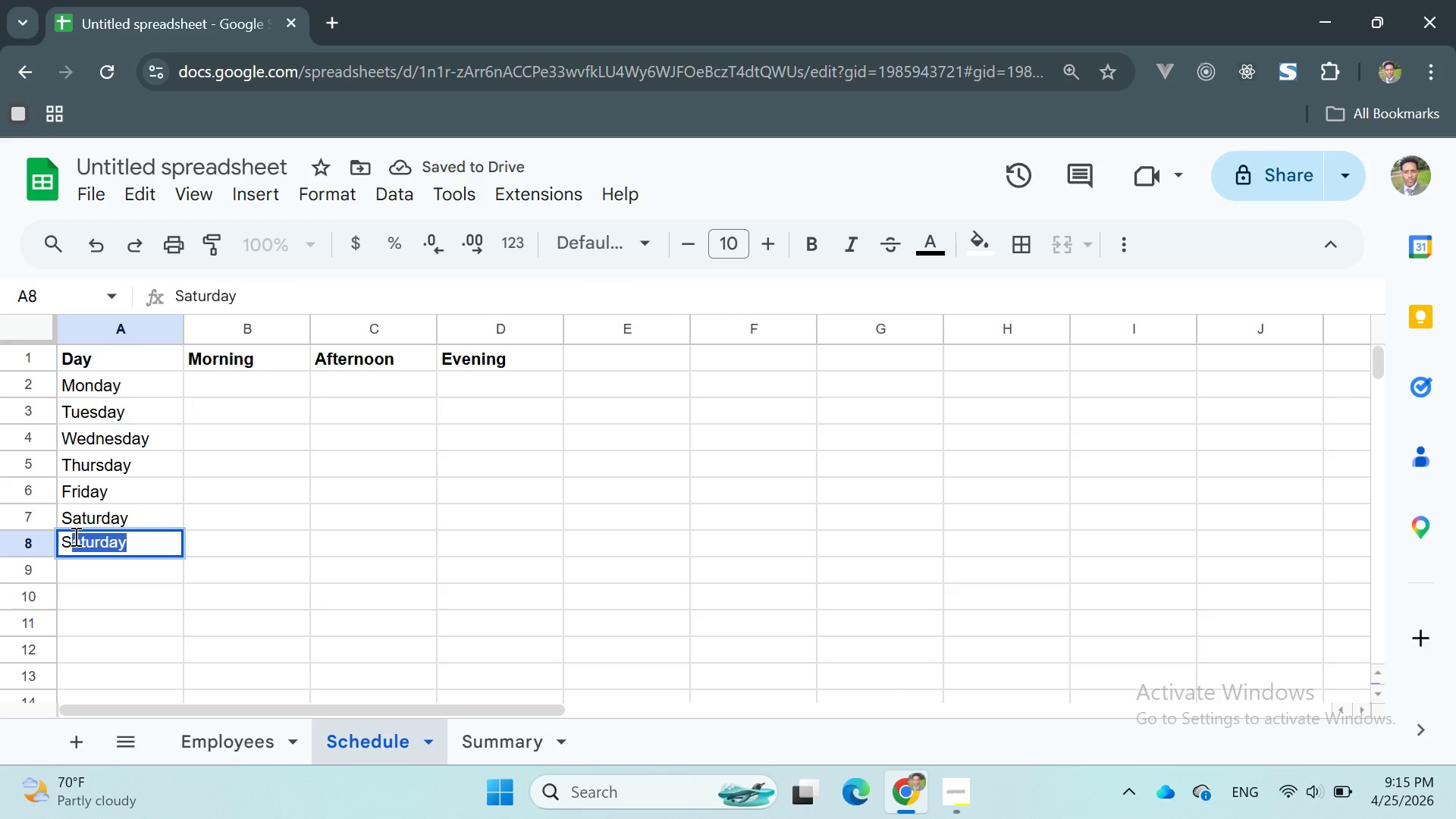 
left_click([74, 536])
 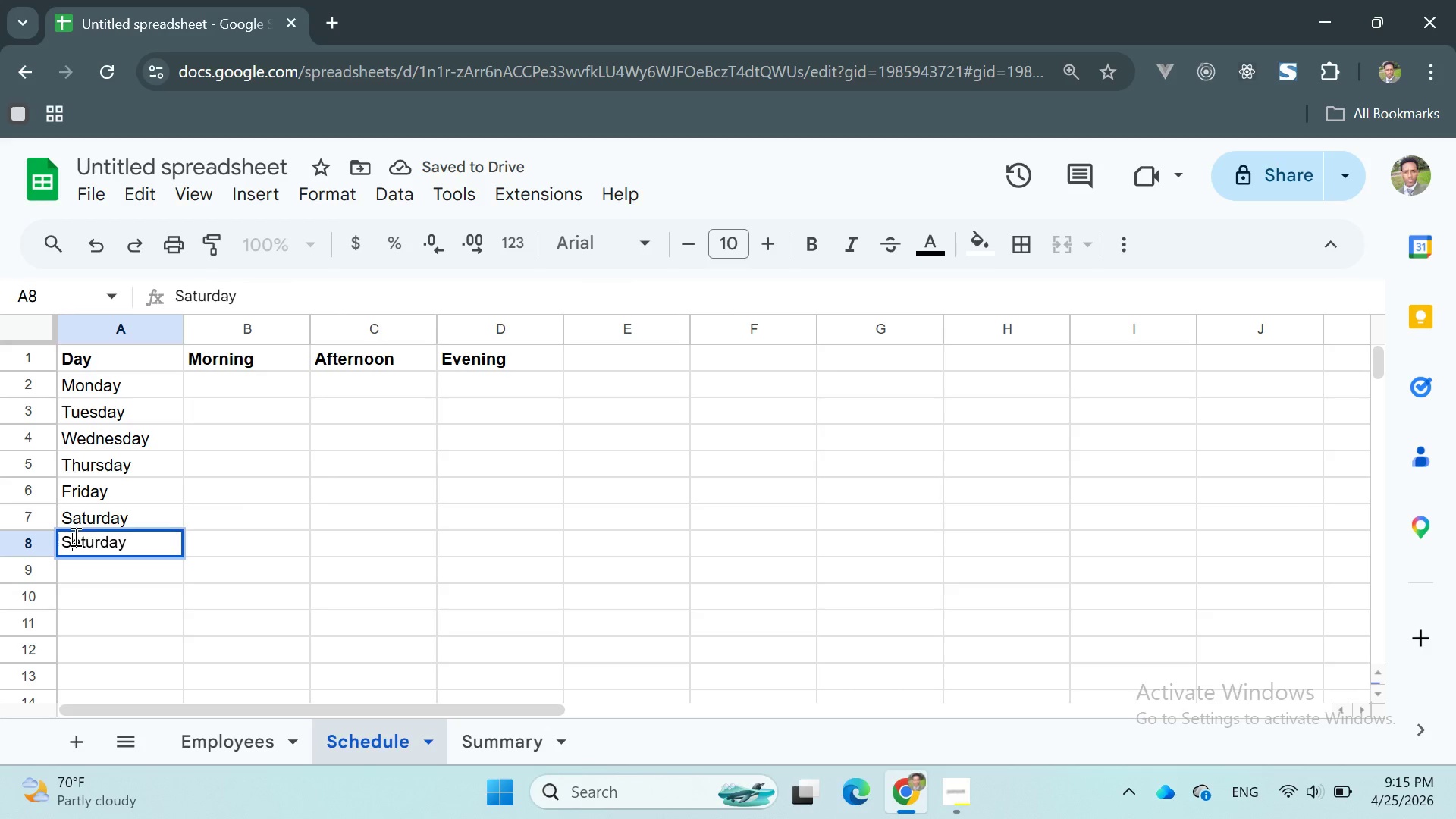 
type(unday)
 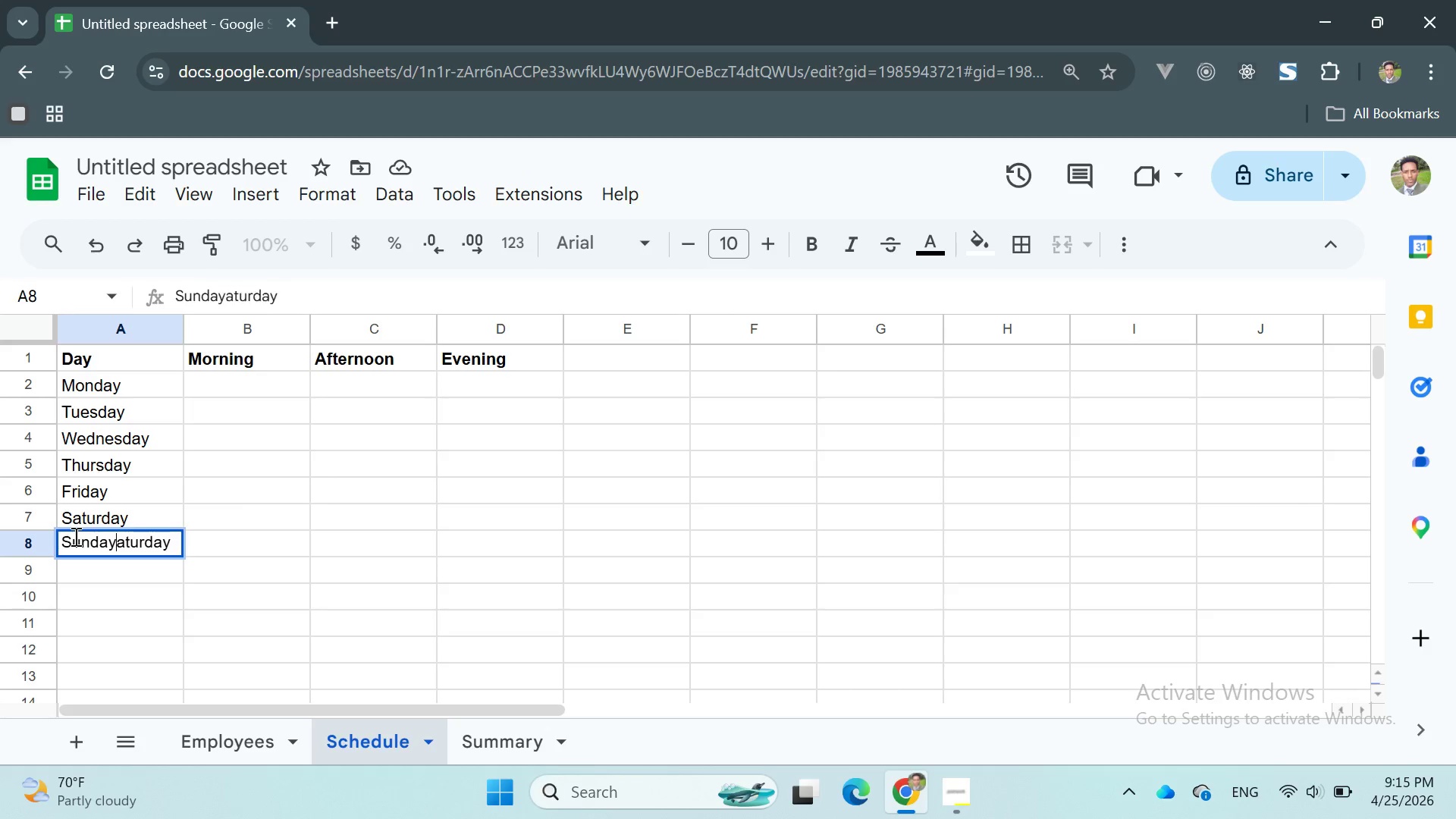 
key(Enter)
 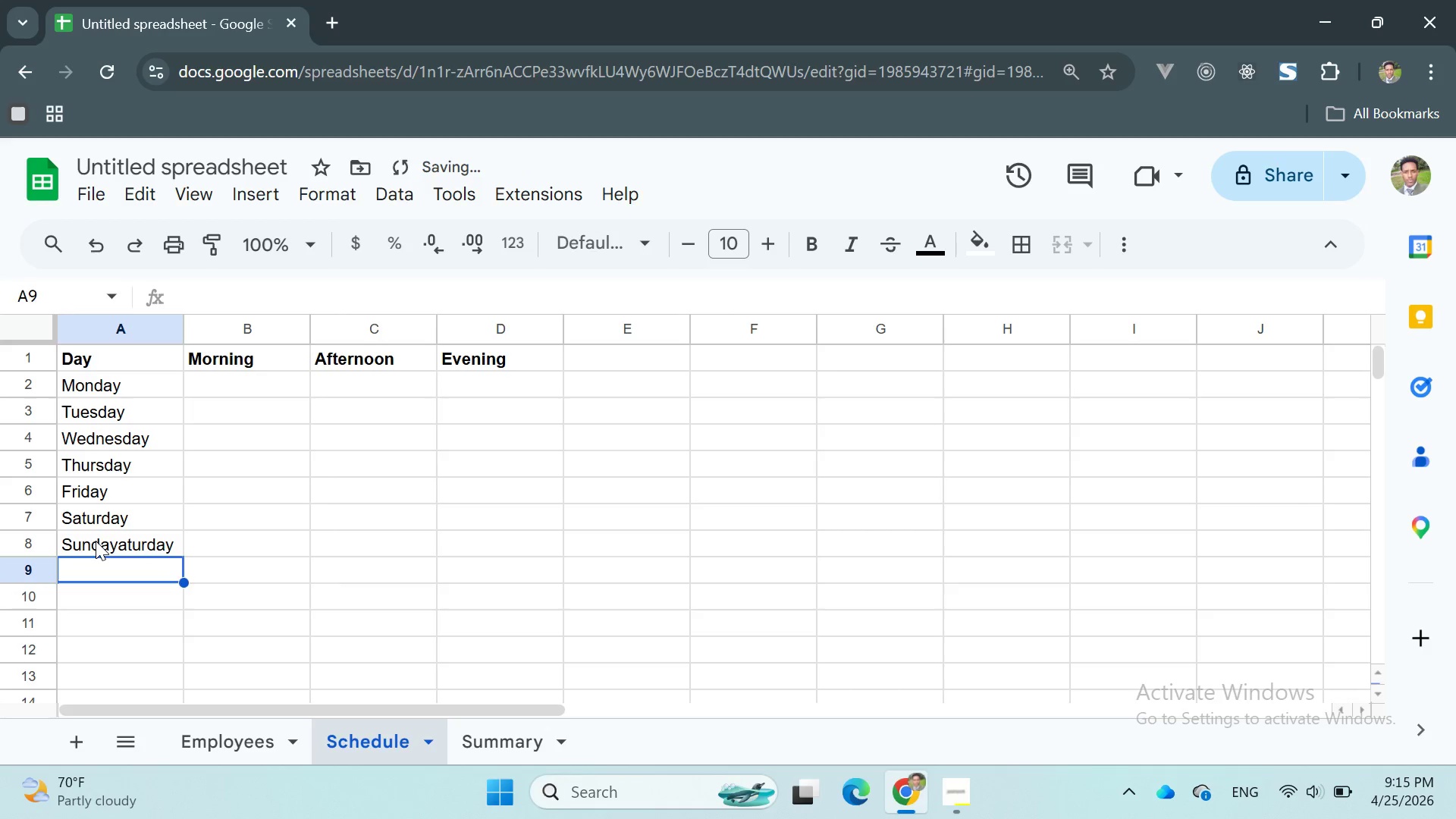 
double_click([96, 541])
 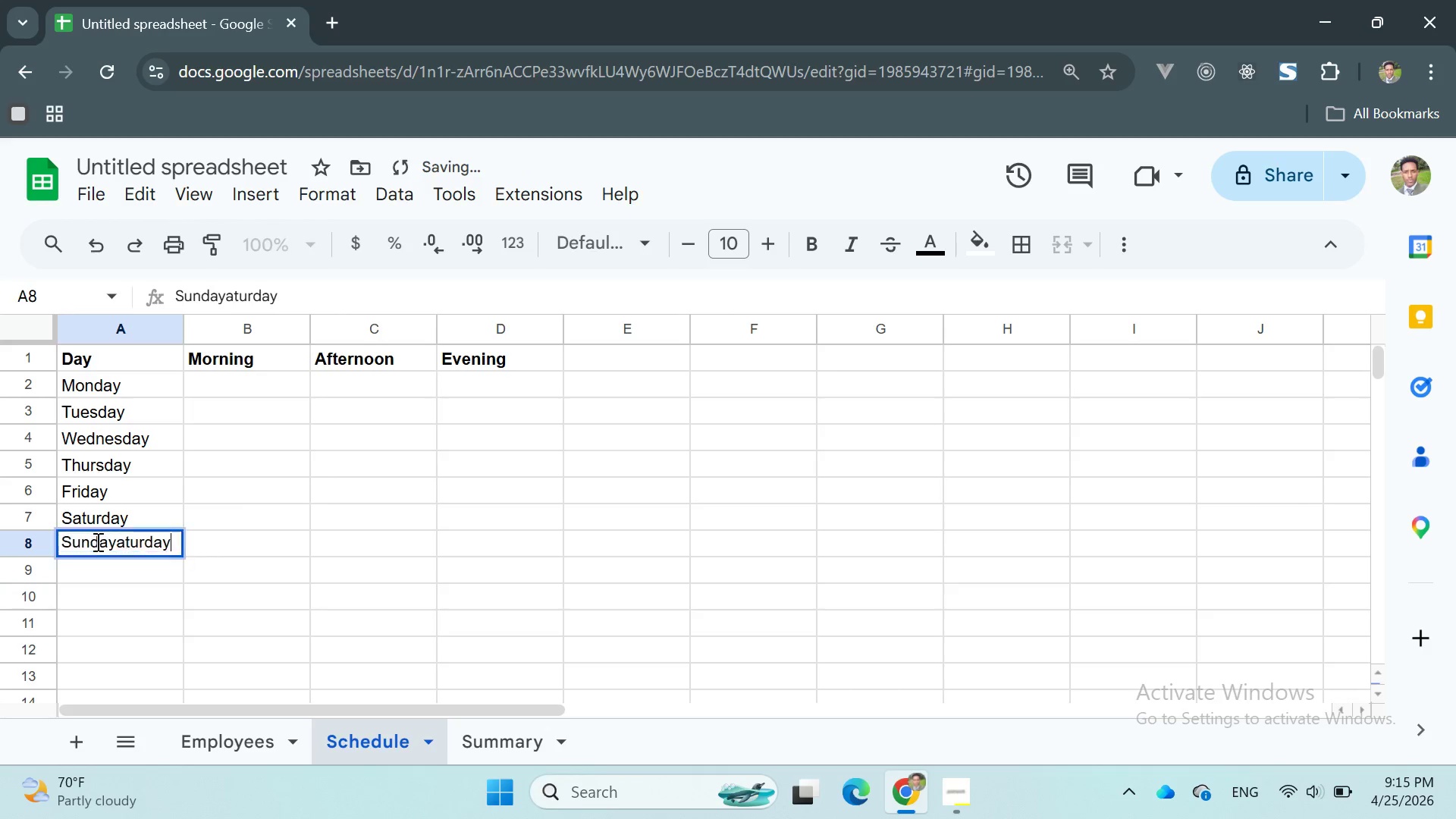 
triple_click([96, 541])
 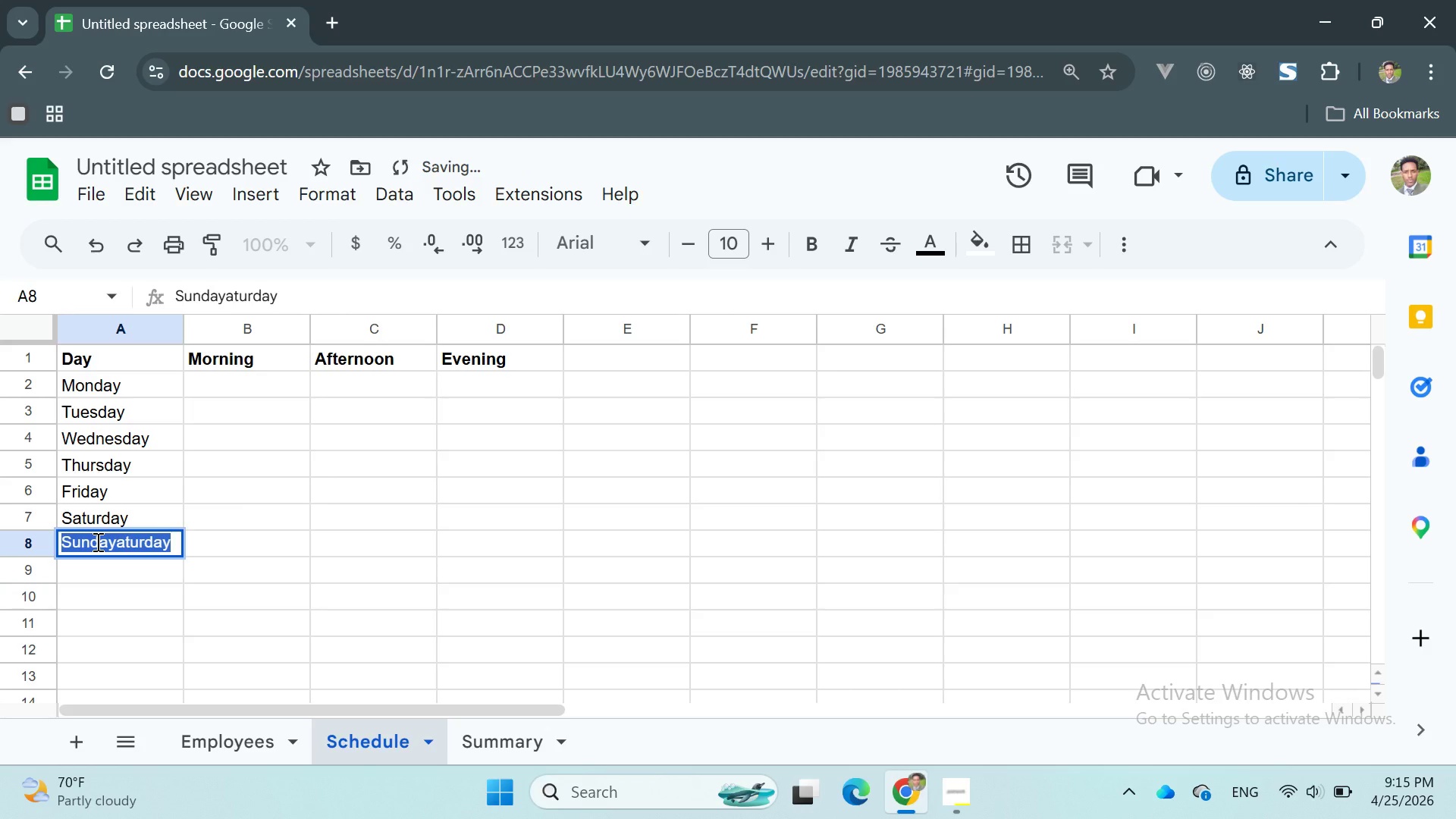 
type(sa)
key(Backspace)
key(Backspace)
key(Backspace)
type(Sunday)
 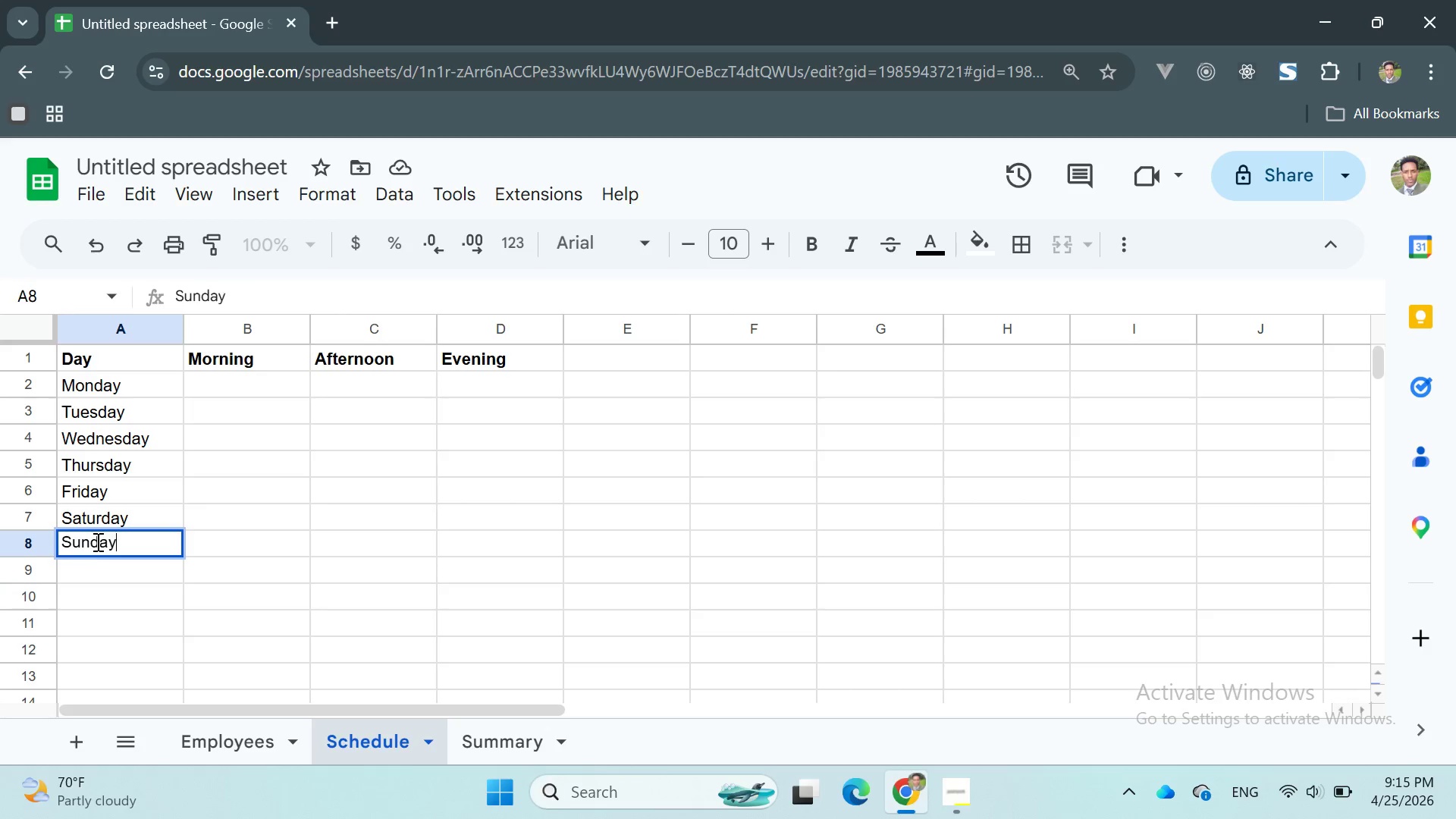 
key(Enter)
 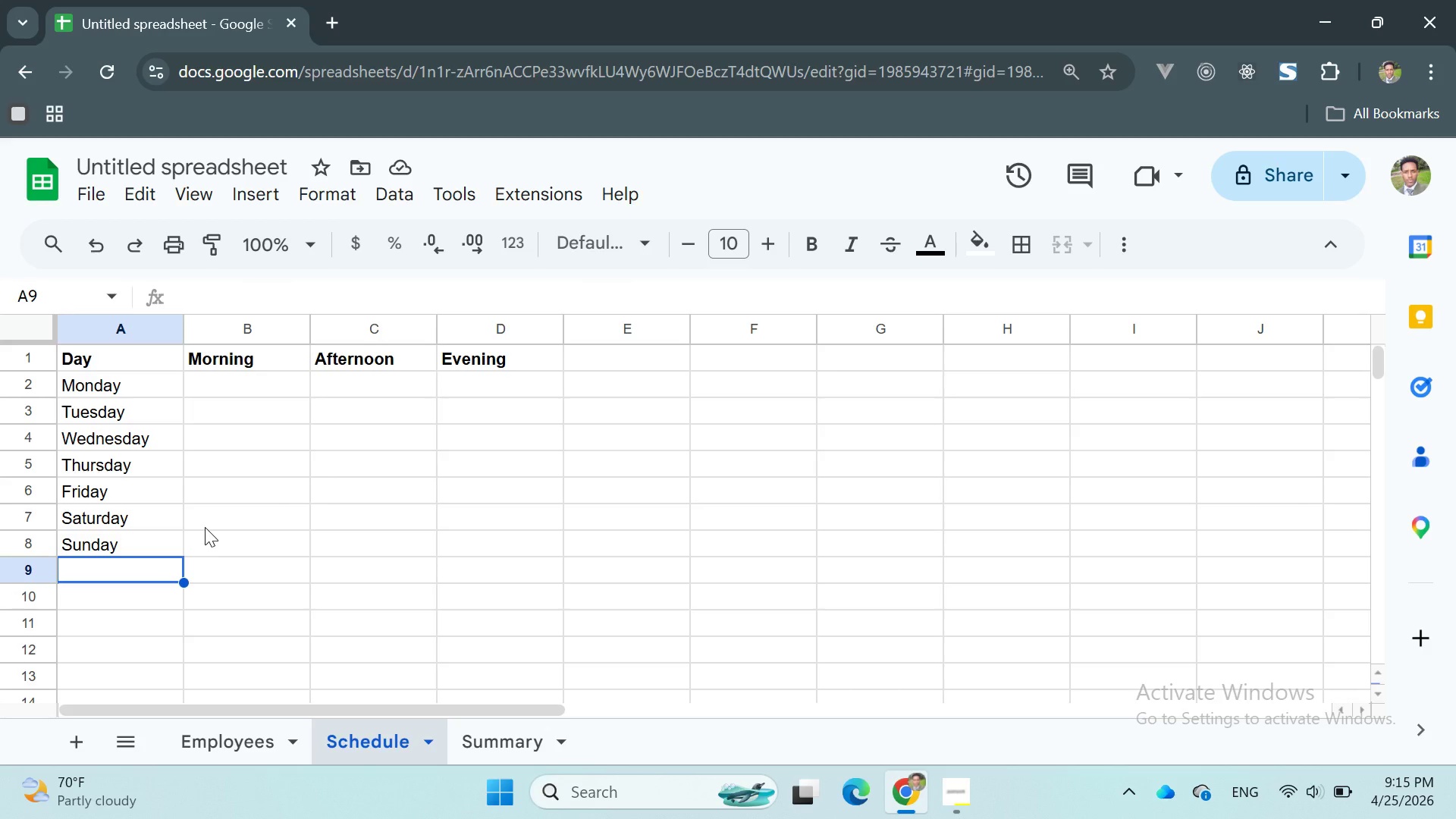 
wait(16.81)
 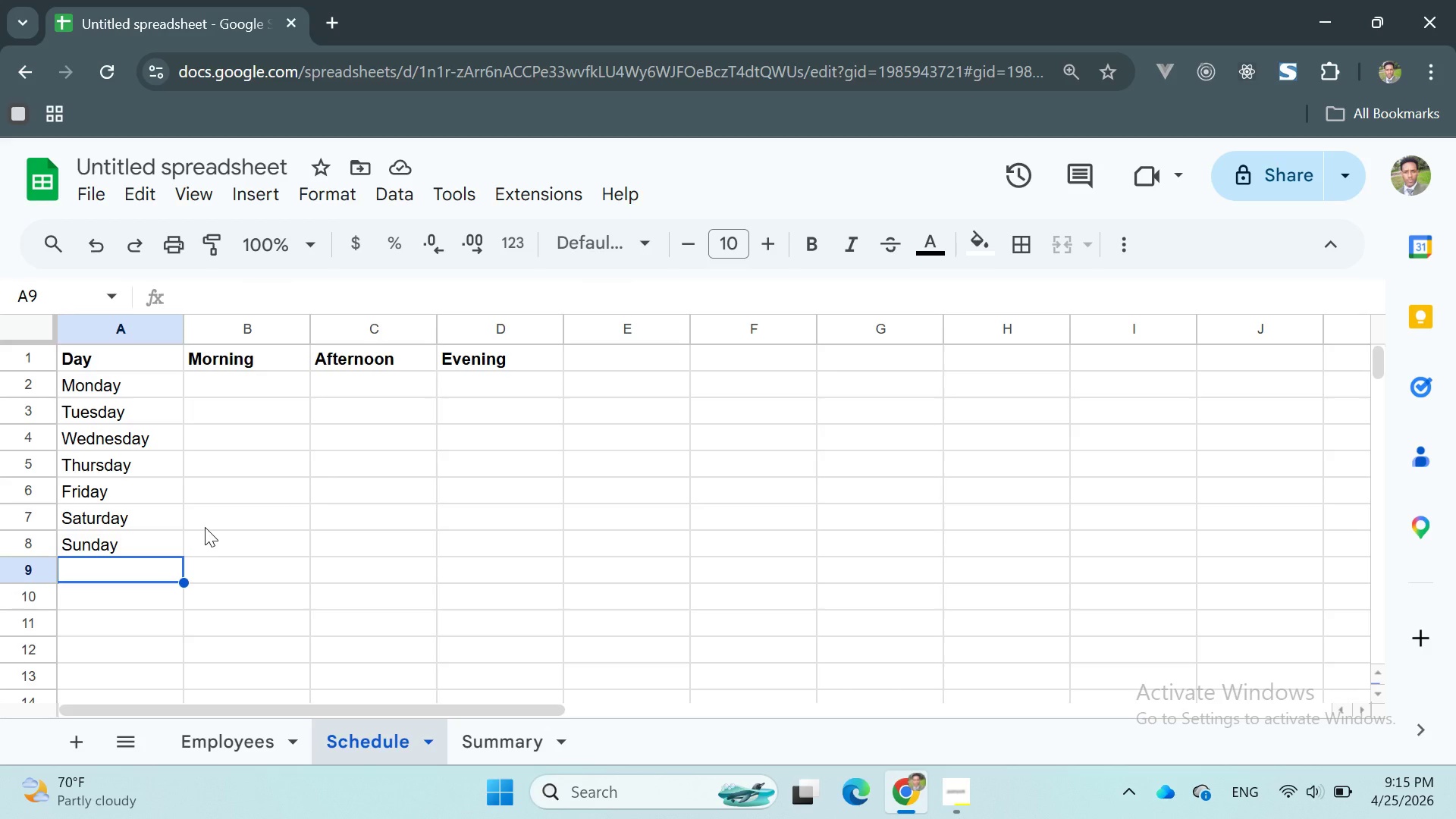 
left_click([207, 733])
 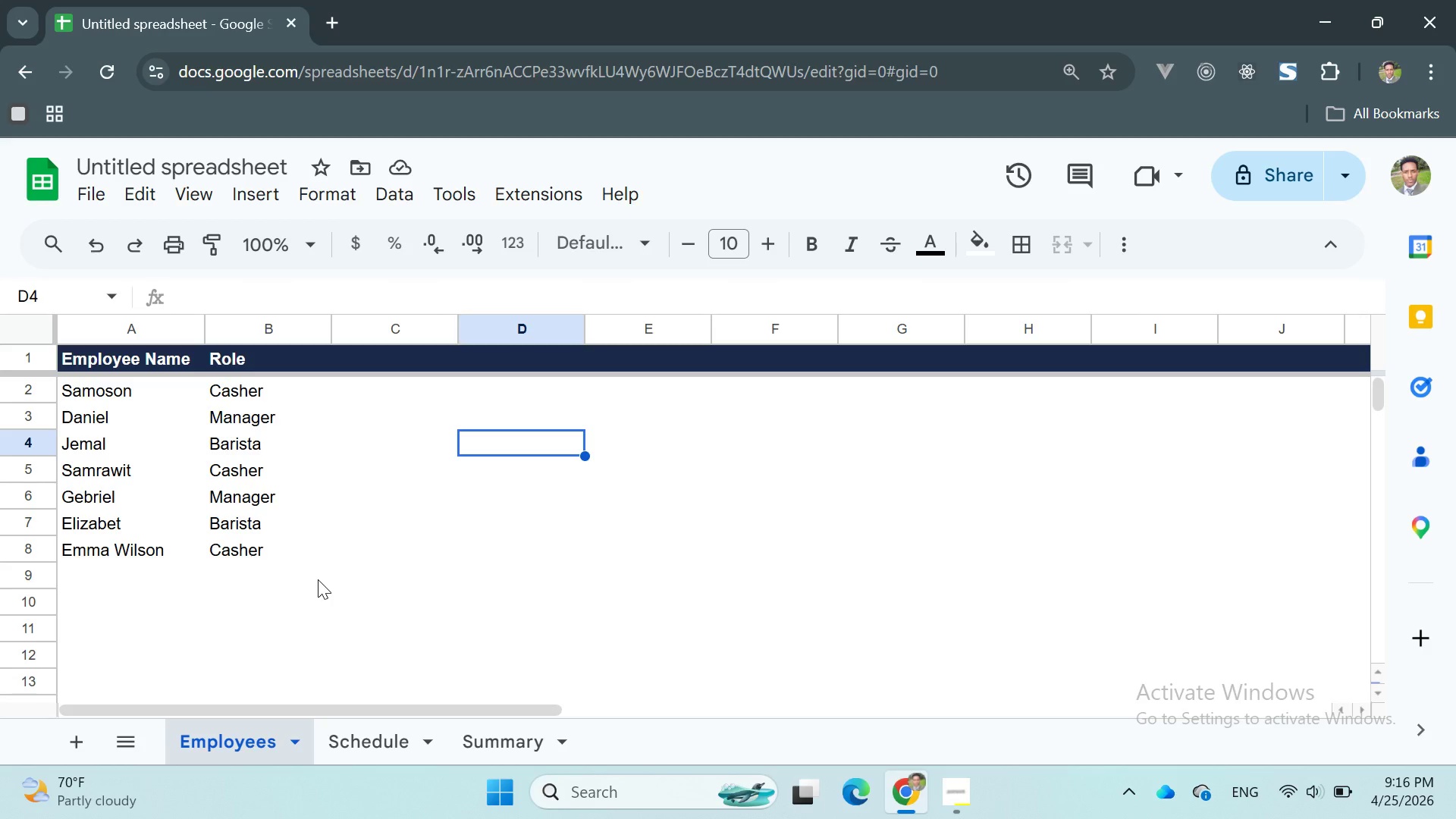 
wait(16.61)
 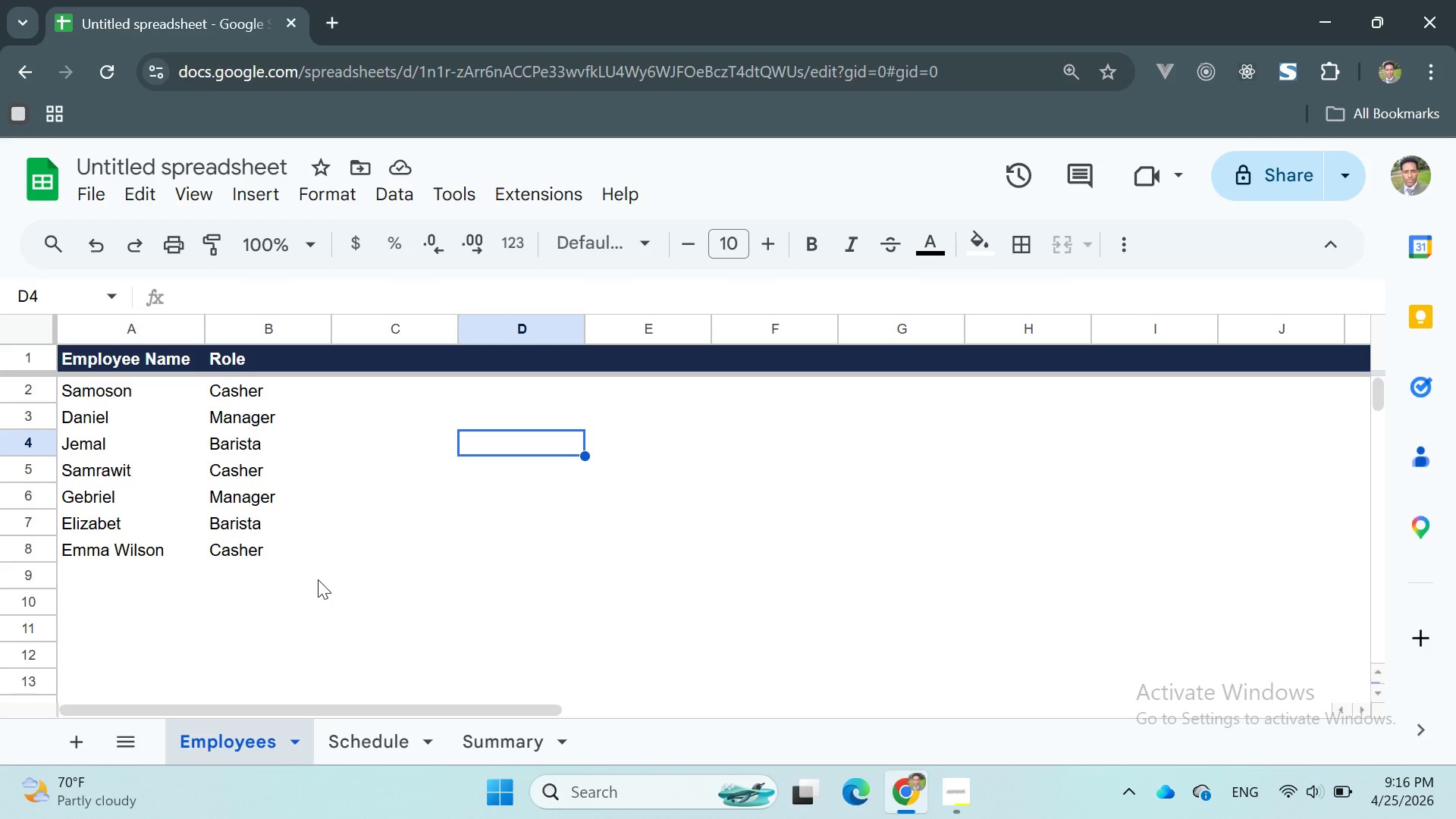 
left_click([364, 736])
 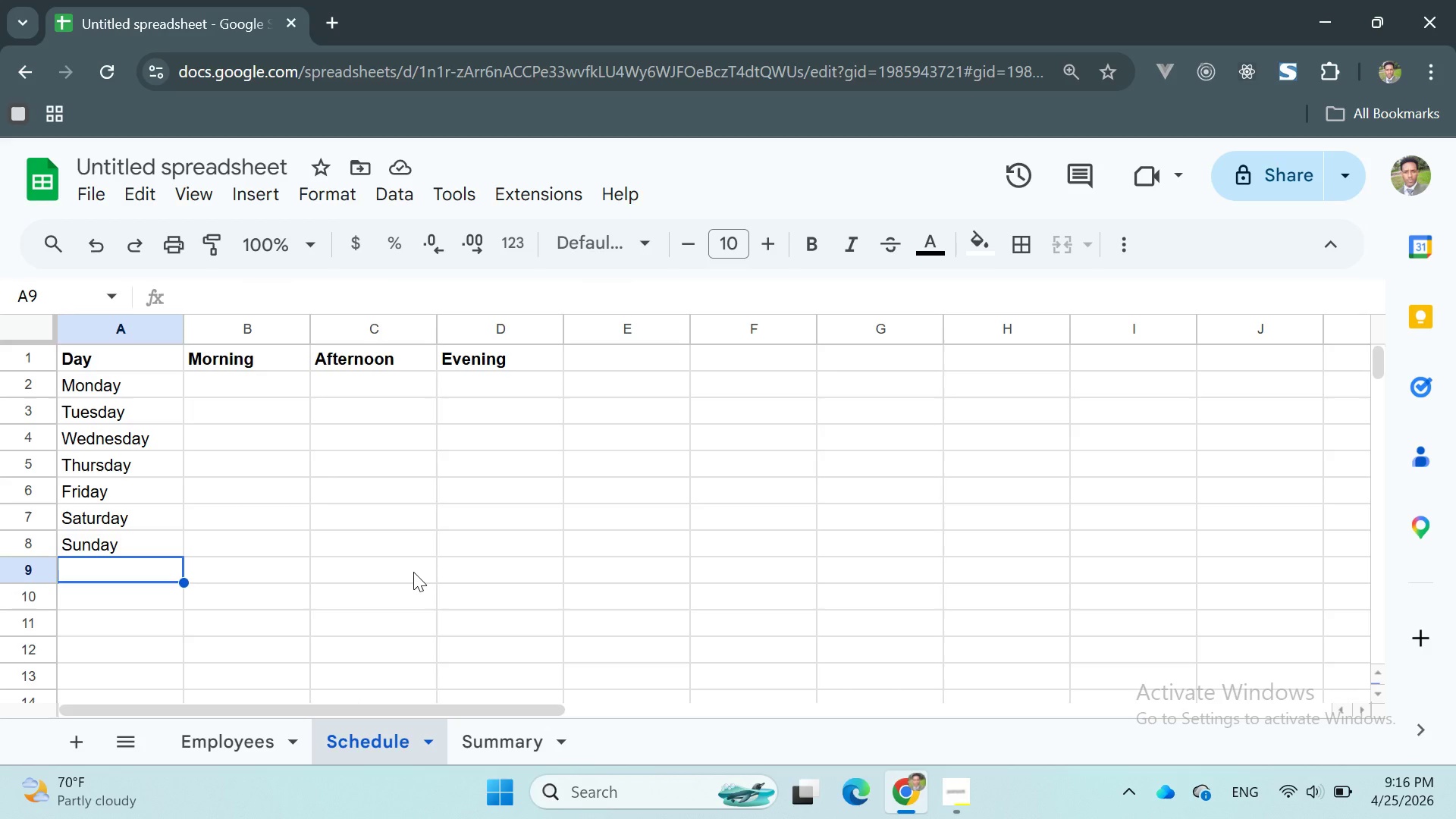 
wait(15.2)
 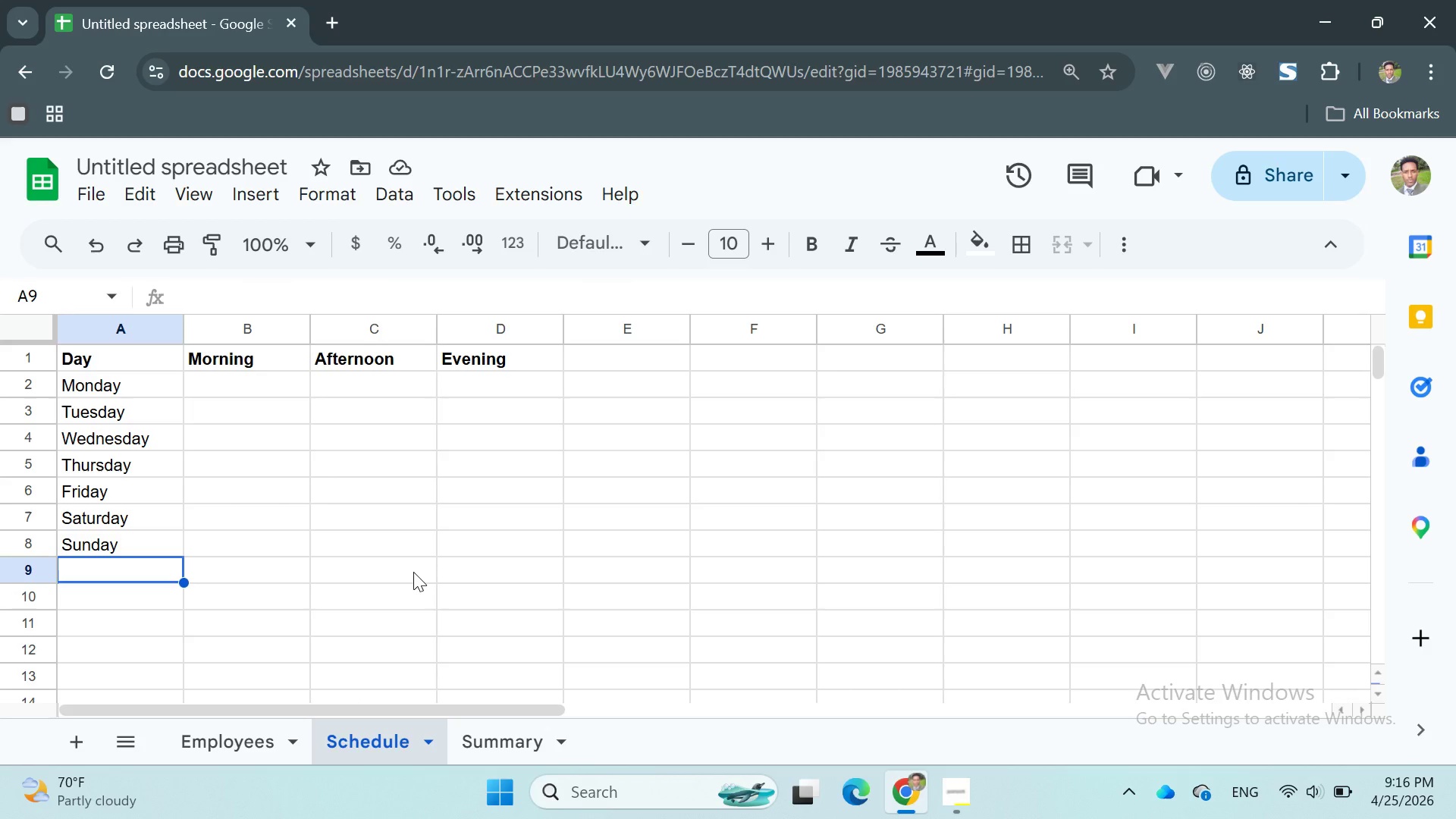 
left_click_drag(start_coordinate=[234, 388], to_coordinate=[504, 541])
 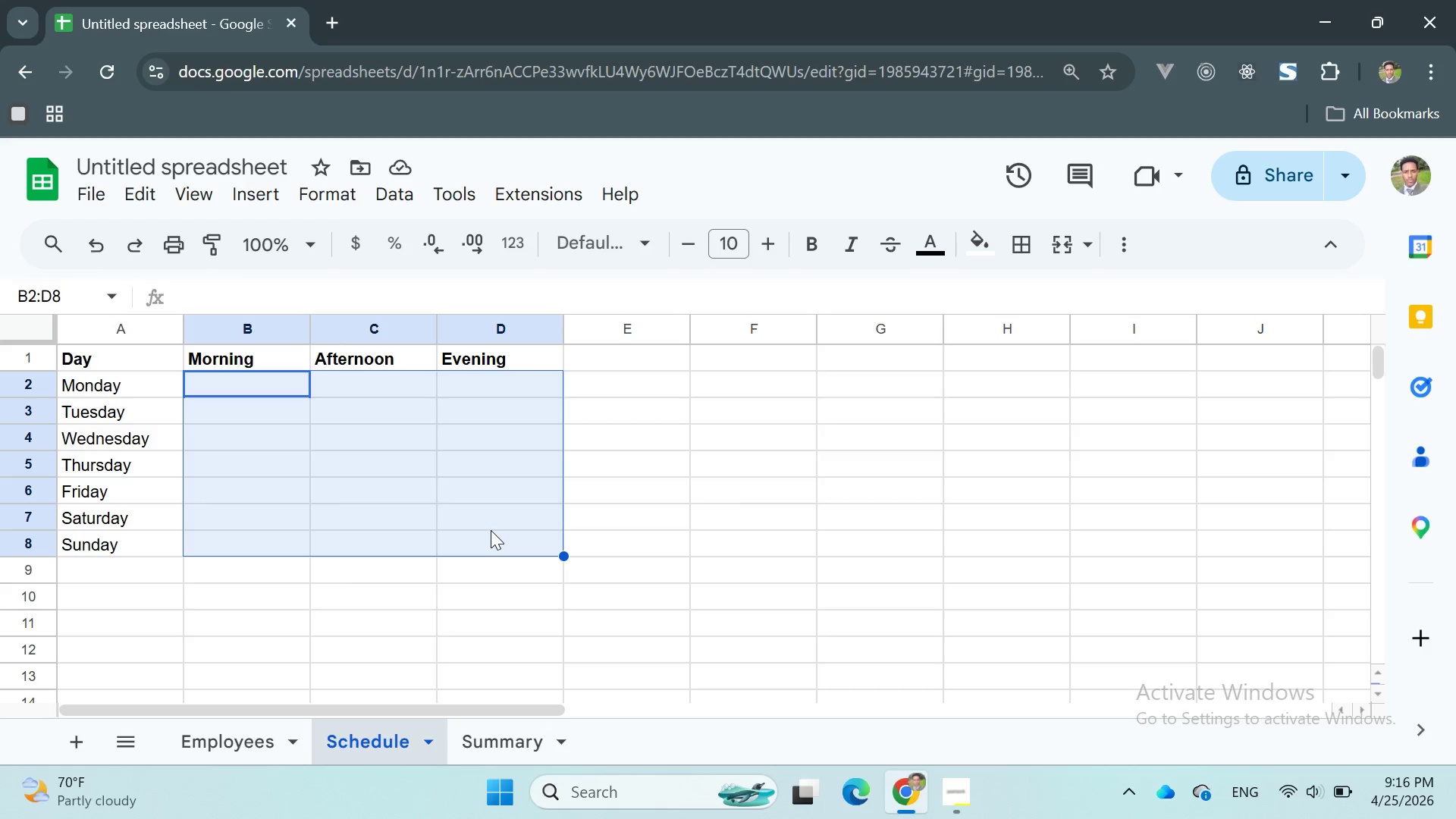 
wait(7.36)
 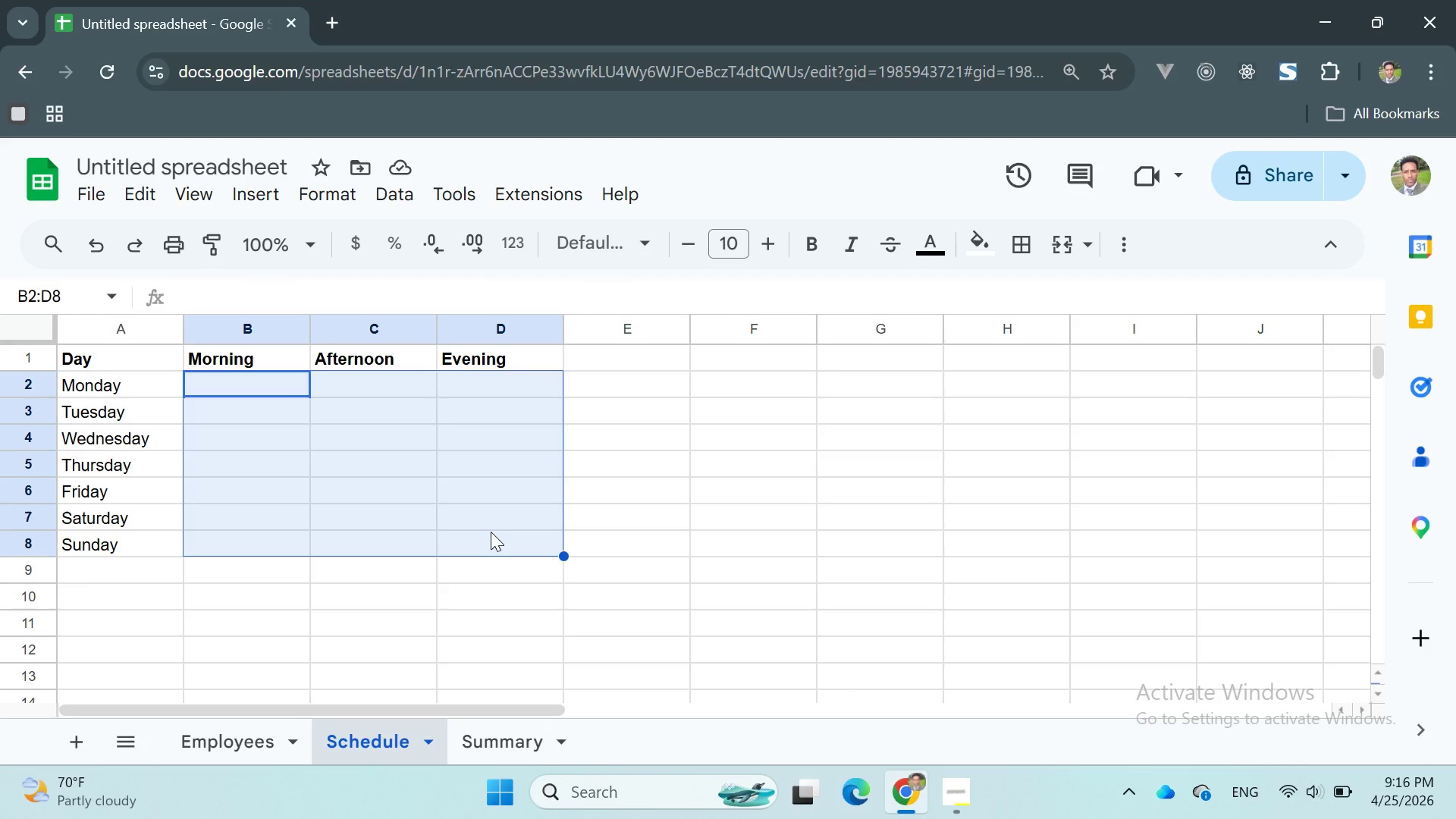 
left_click([372, 196])
 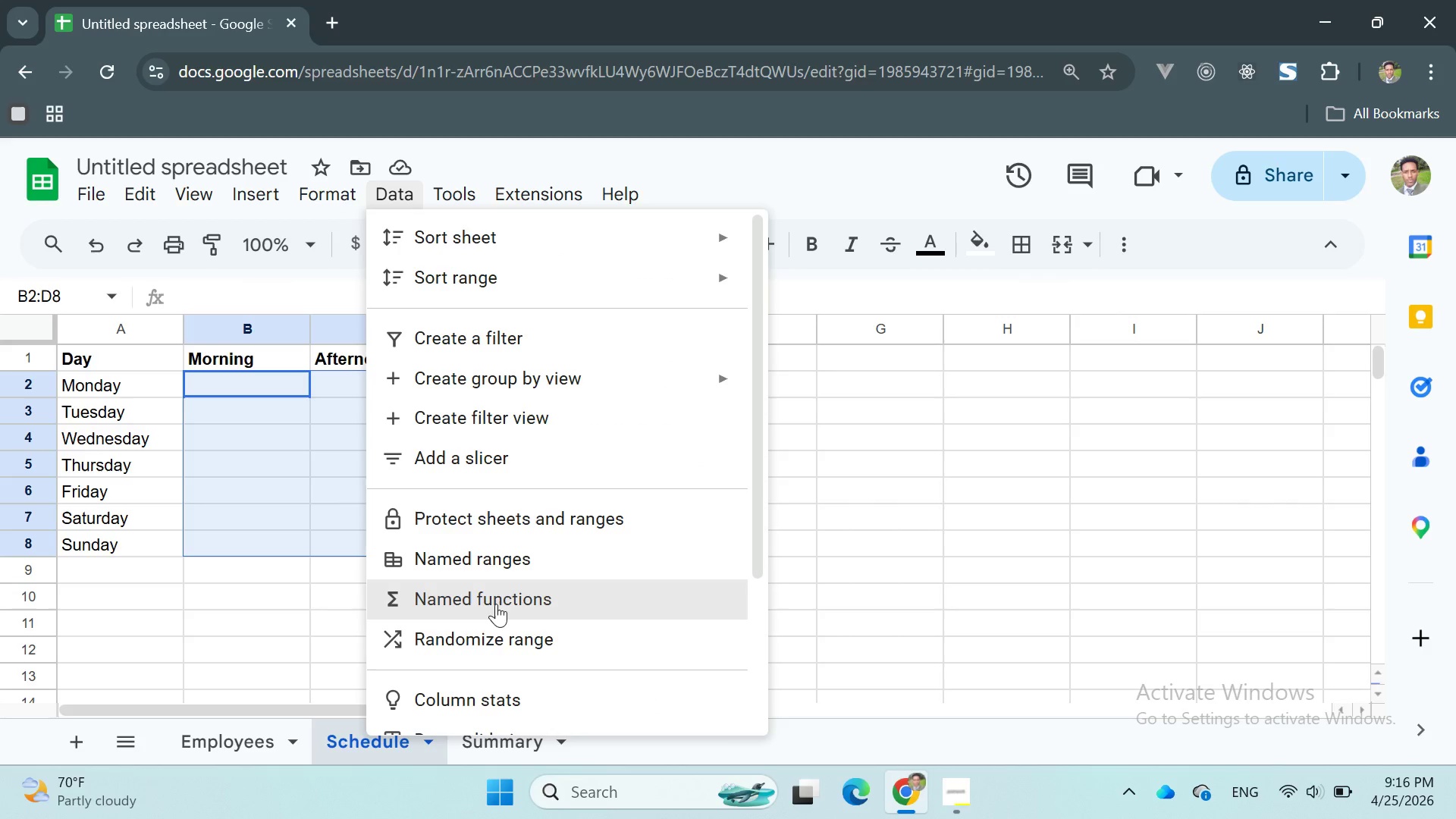 
scroll: coordinate [507, 562], scroll_direction: down, amount: 1.0
 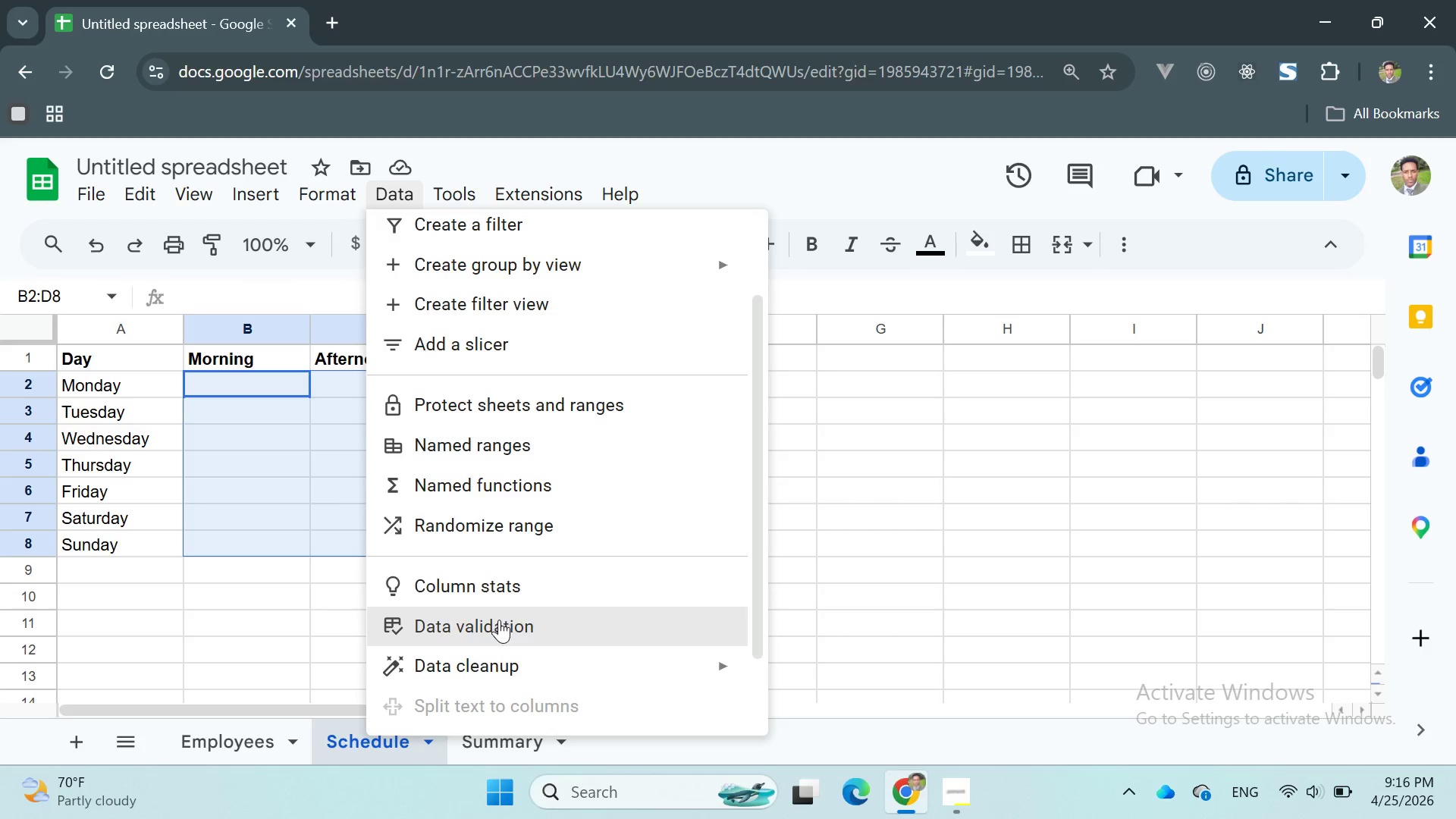 
left_click([495, 626])
 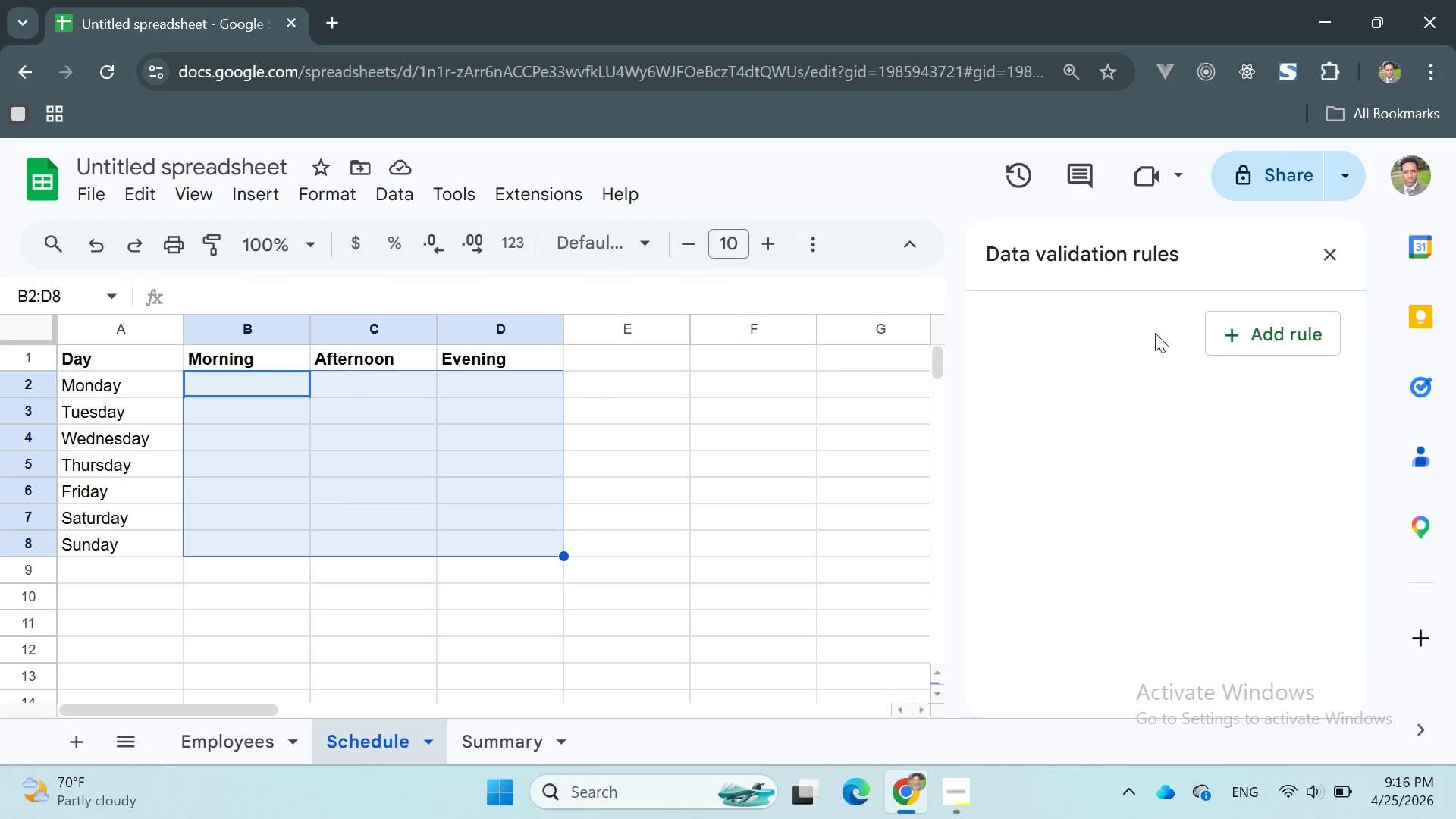 
left_click([1219, 337])
 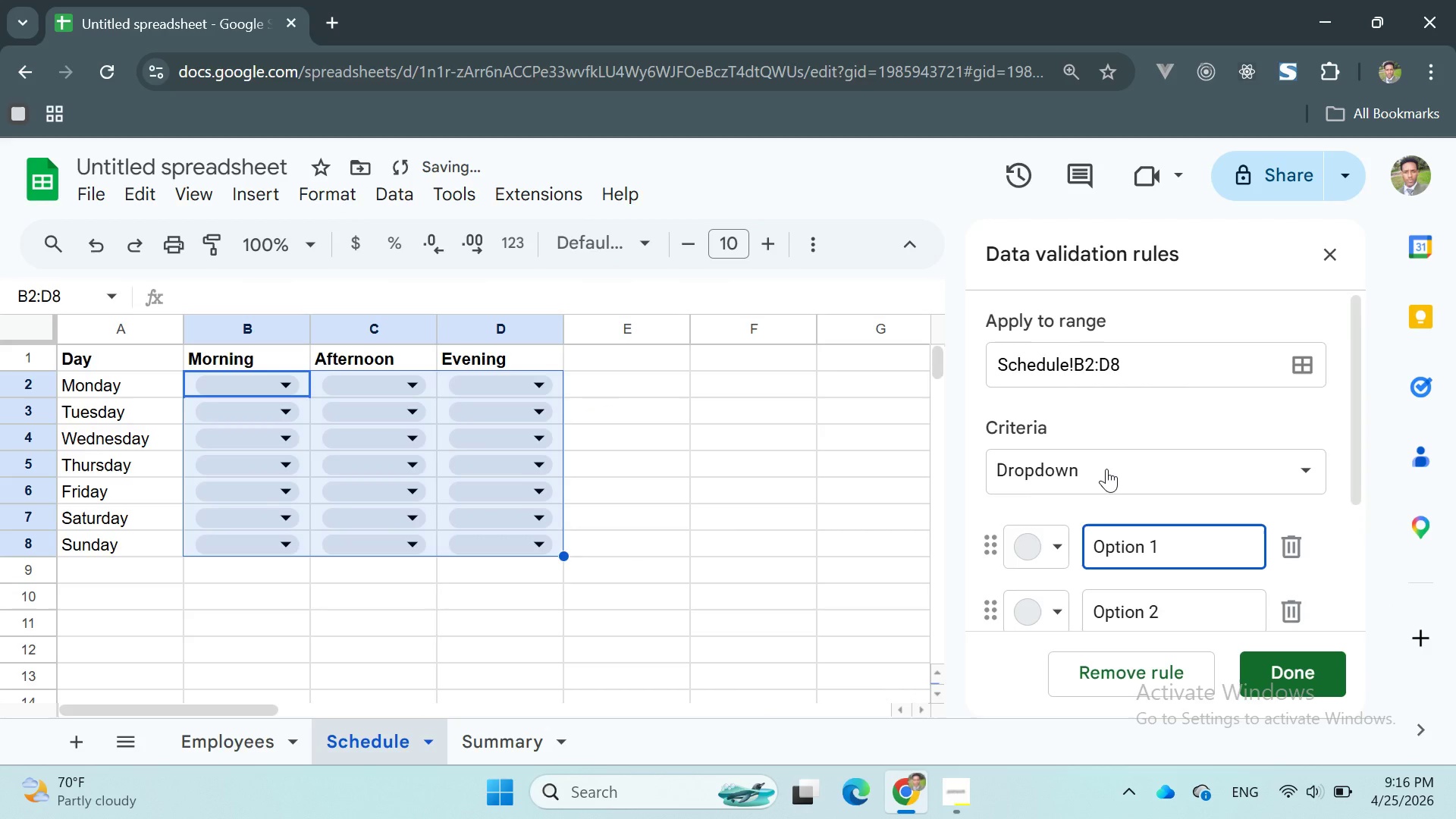 
left_click([1106, 469])
 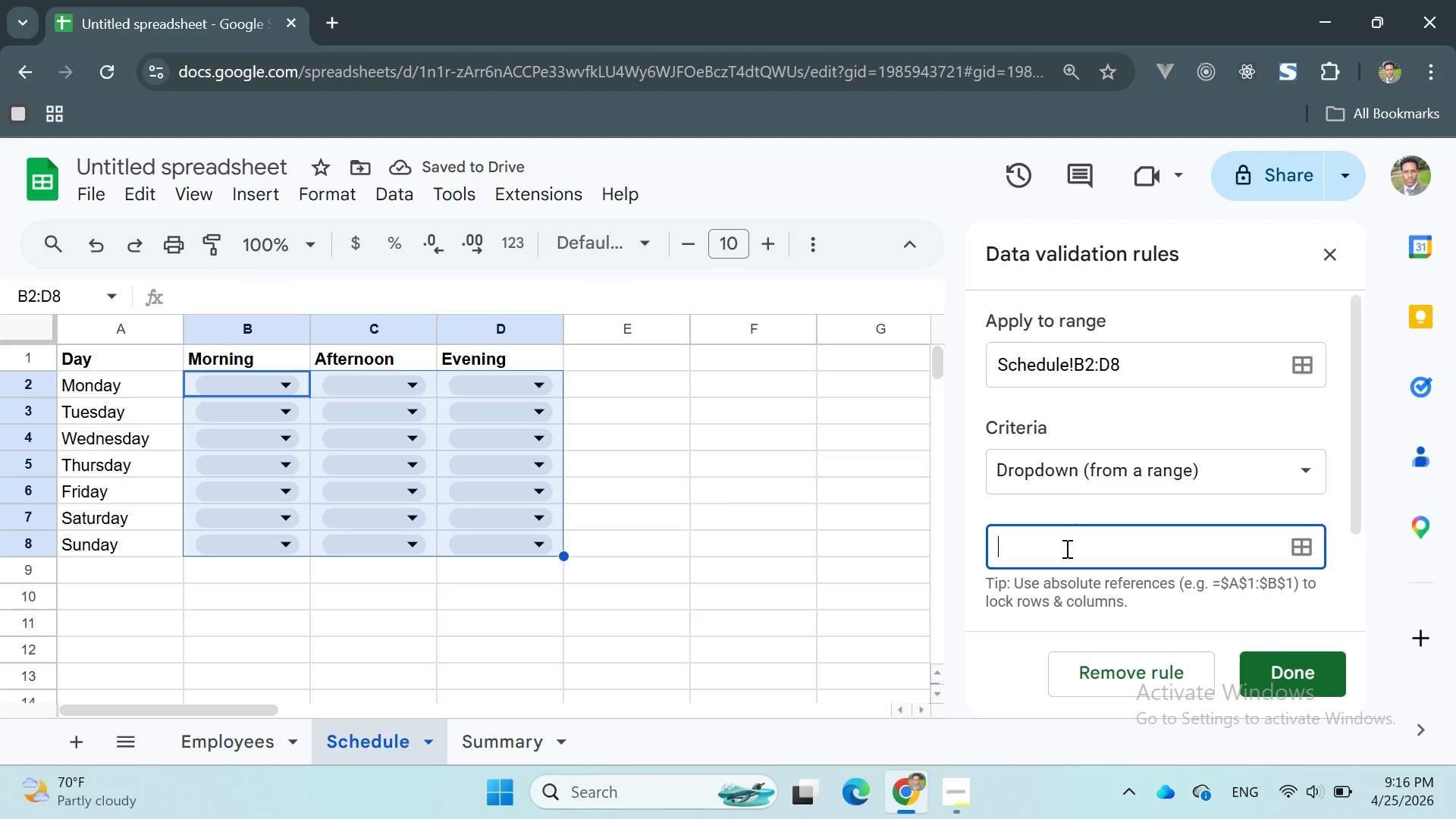 
type(Employees!A2:A)
 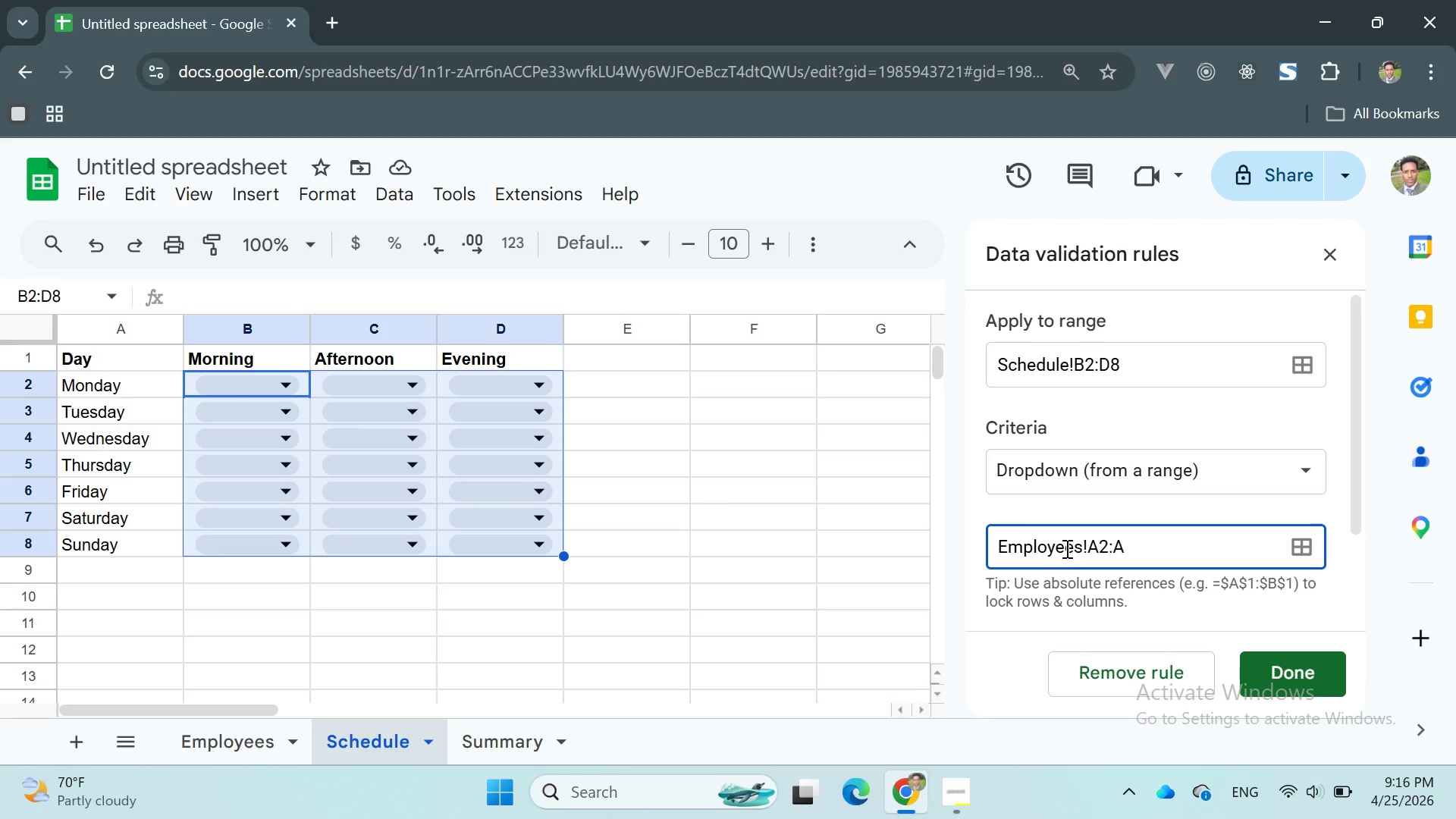 
scroll: coordinate [1215, 511], scroll_direction: down, amount: 10.0
 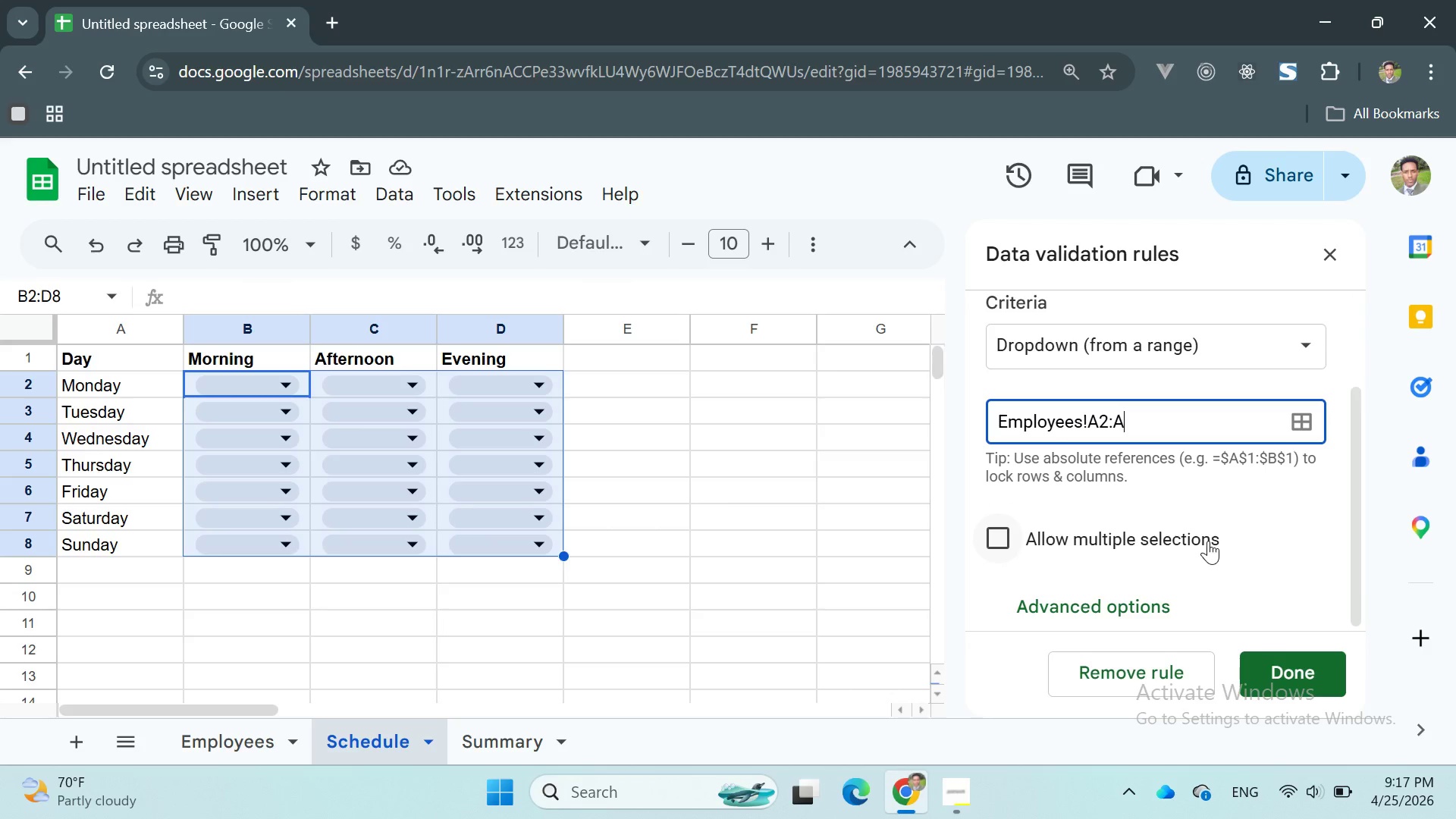 
left_click([1288, 661])
 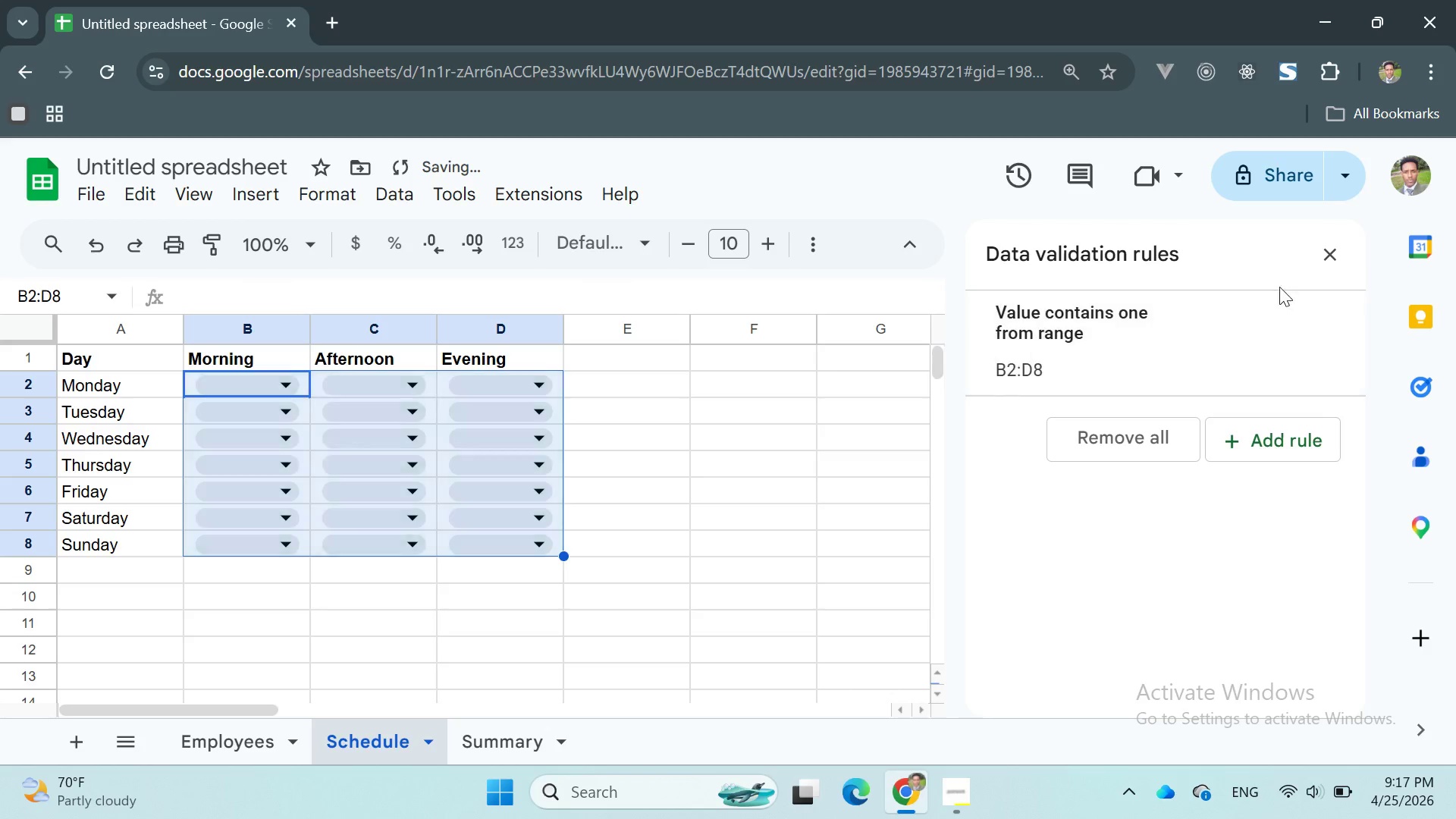 
left_click([1323, 252])
 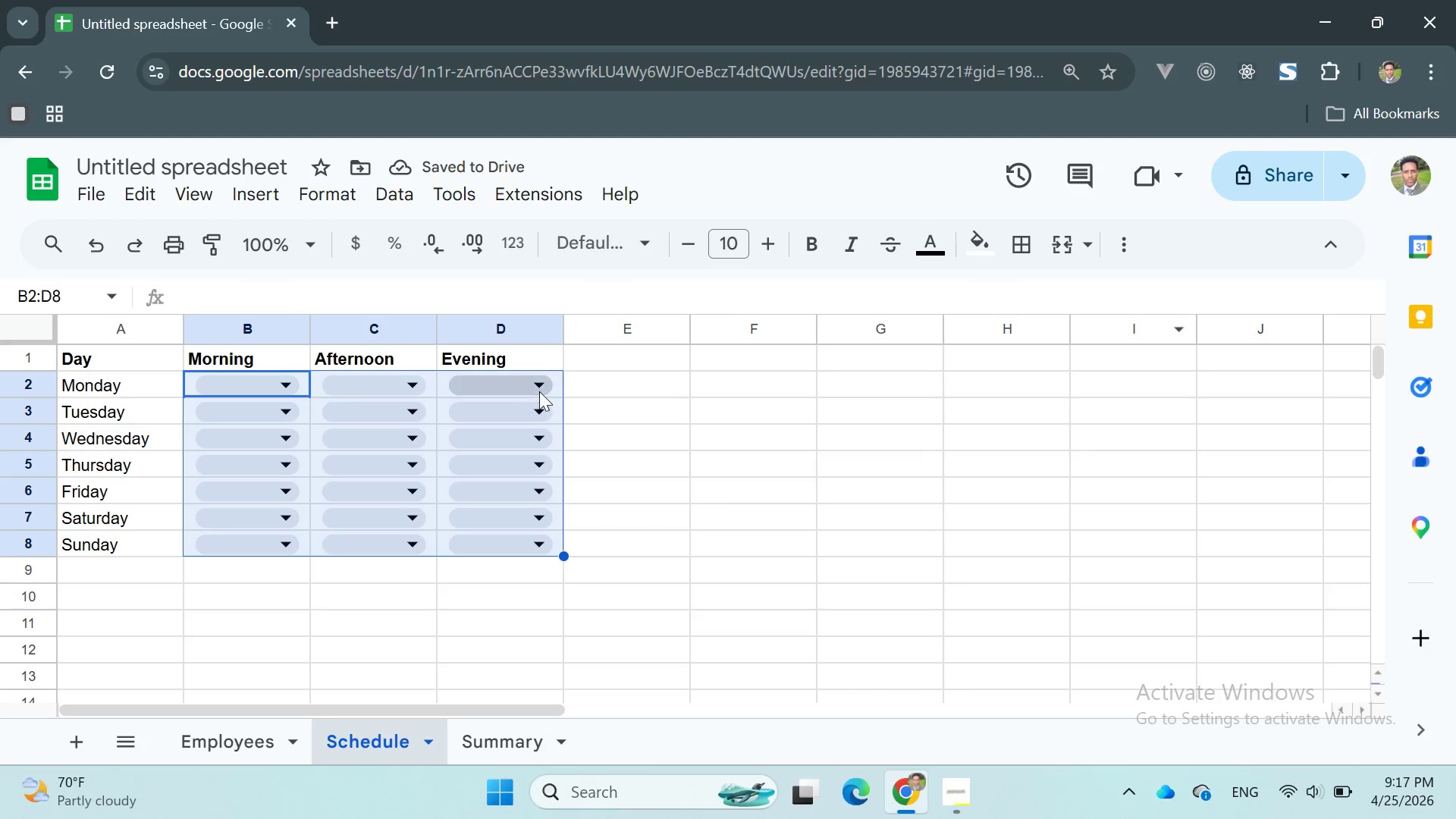 
left_click([533, 386])
 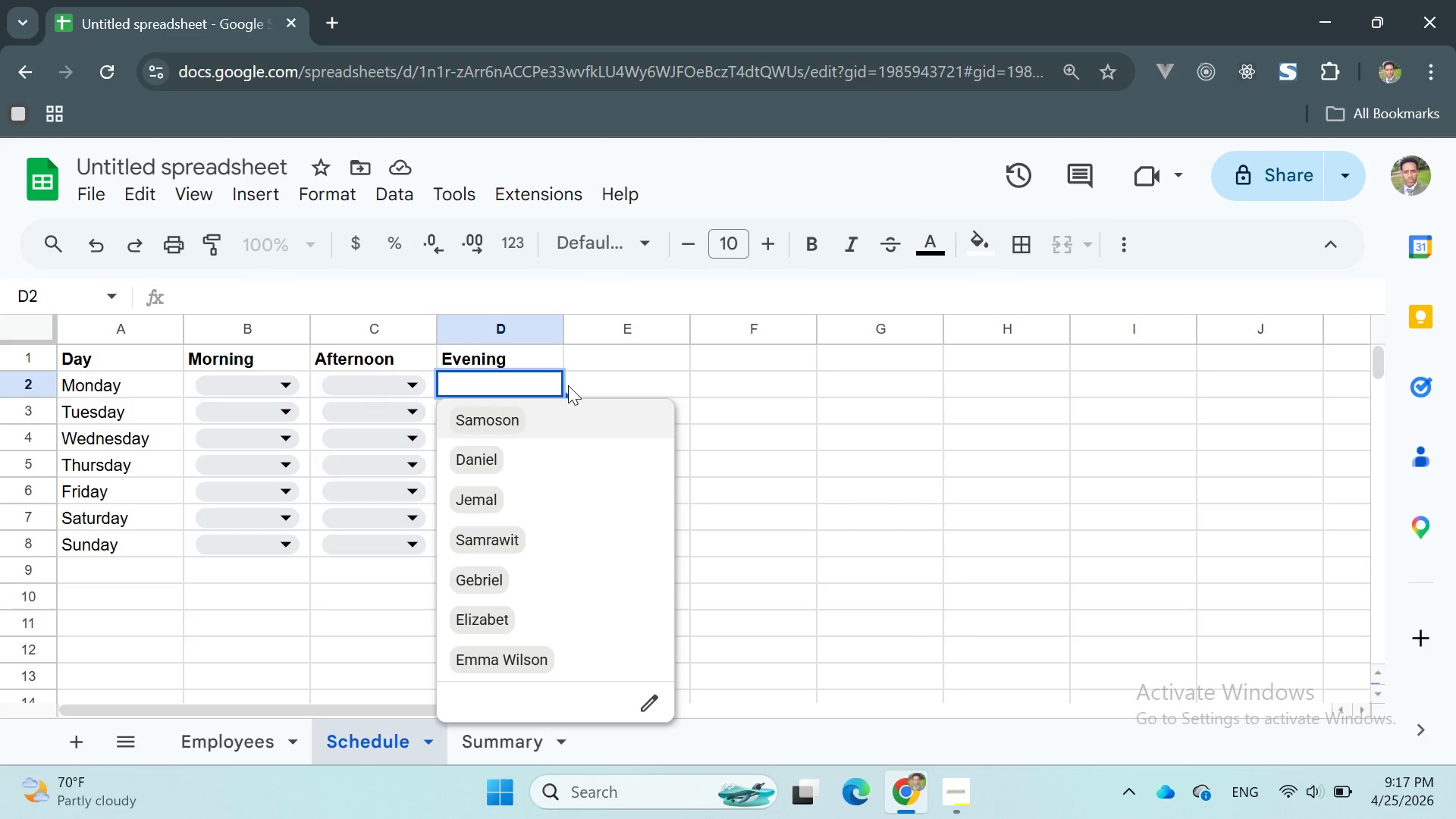 
left_click([622, 378])
 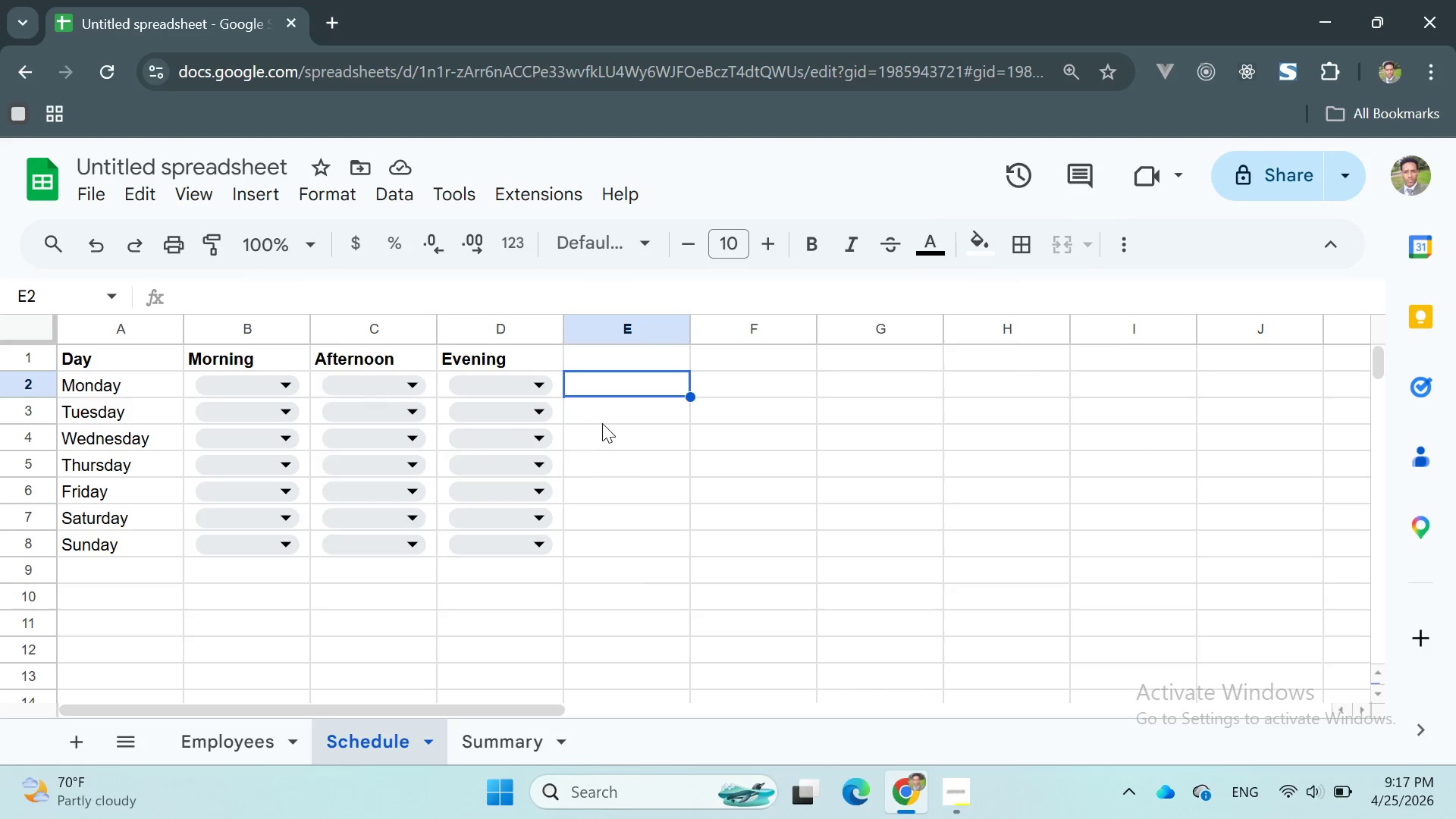 
left_click([602, 416])
 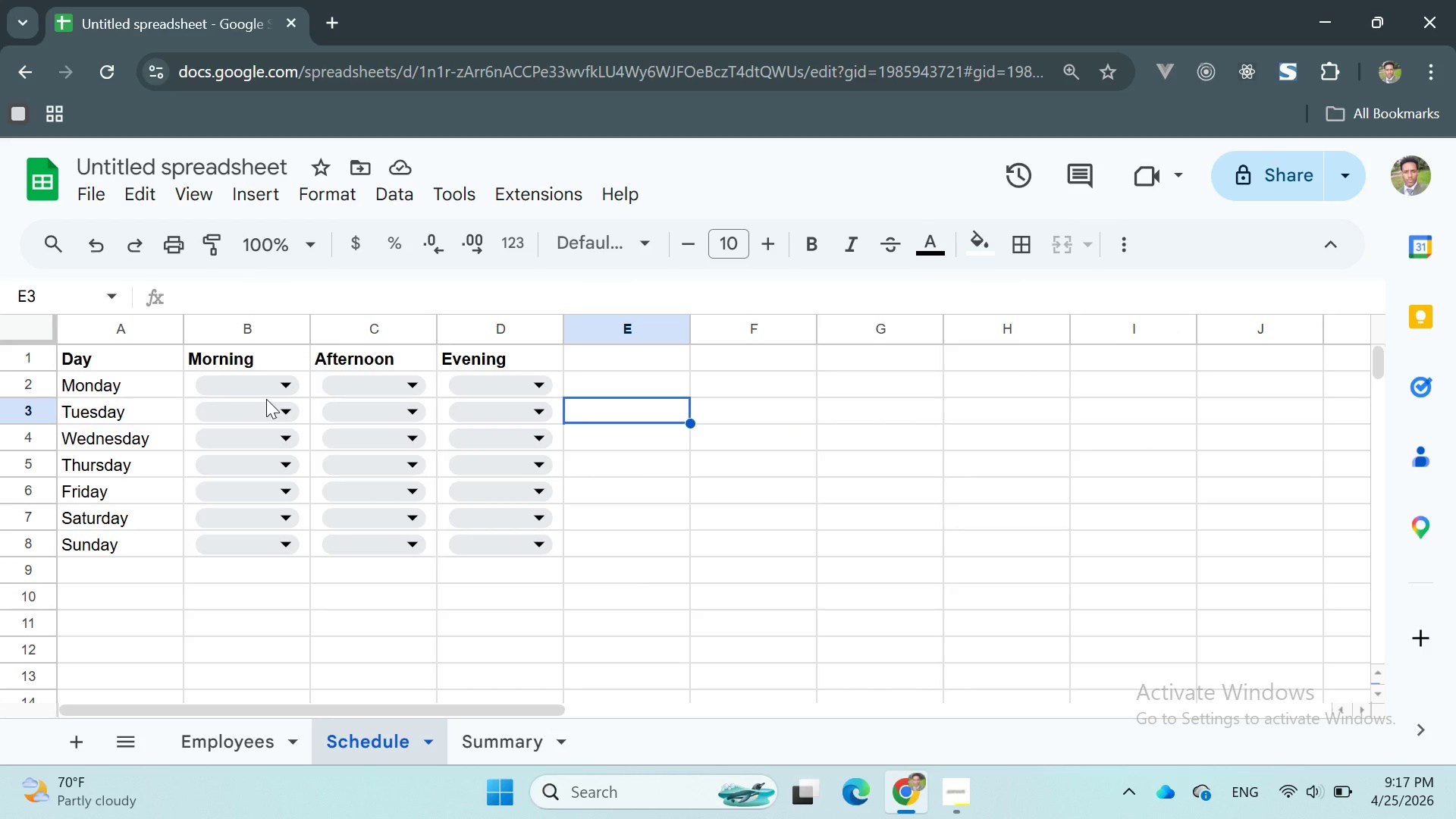 
wait(21.52)
 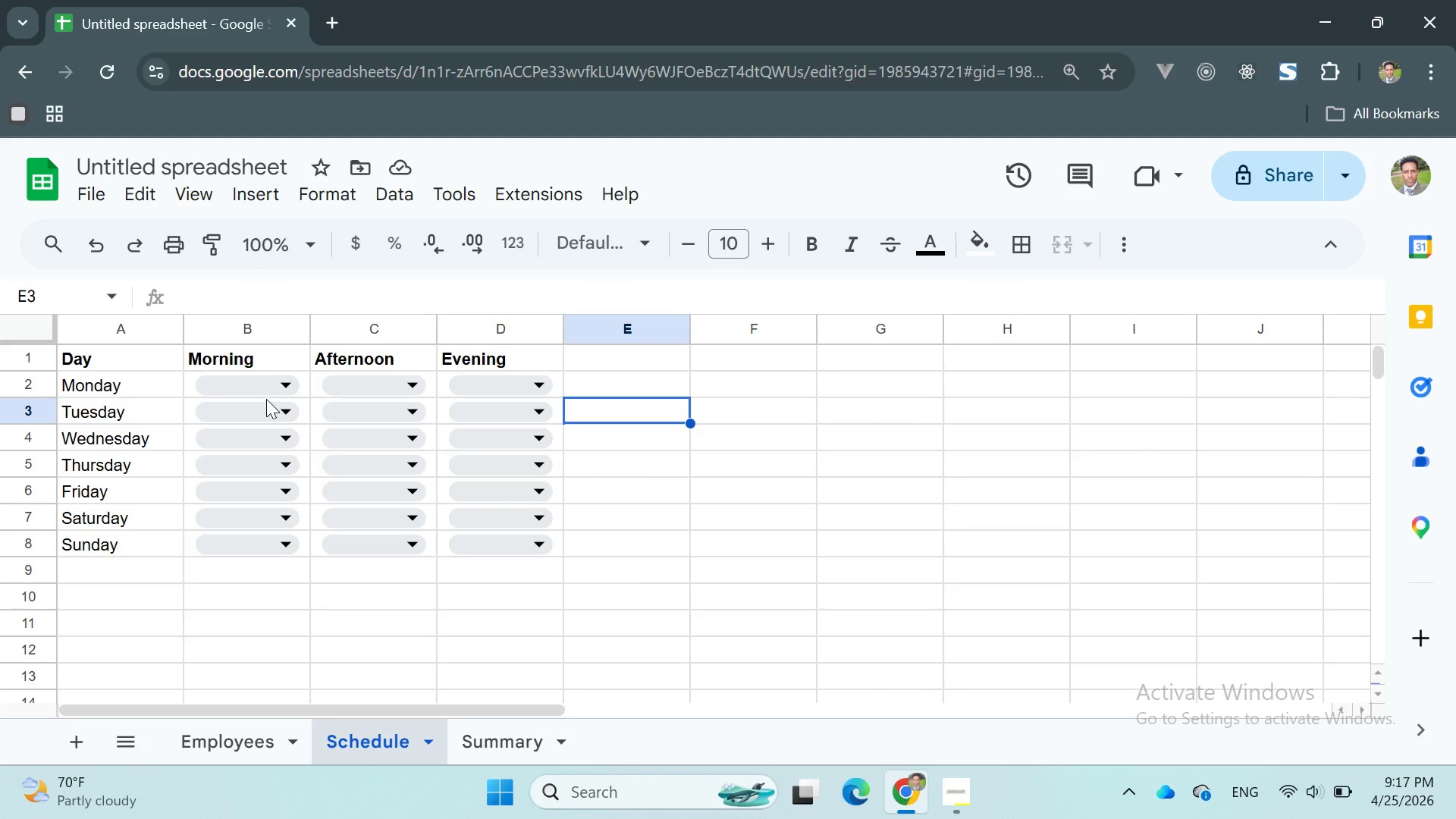 
left_click_drag(start_coordinate=[190, 377], to_coordinate=[535, 543])
 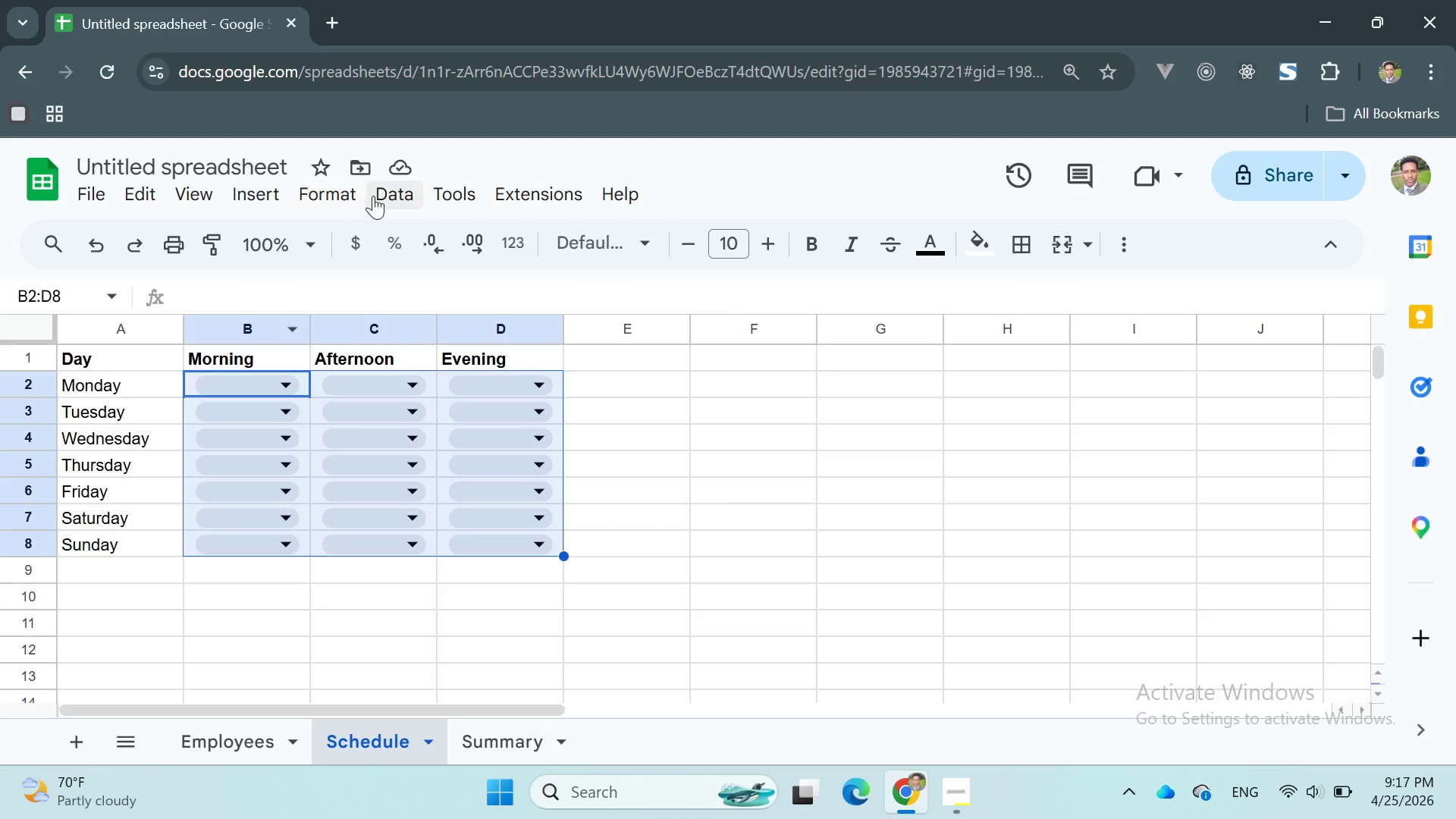 
left_click([381, 188])
 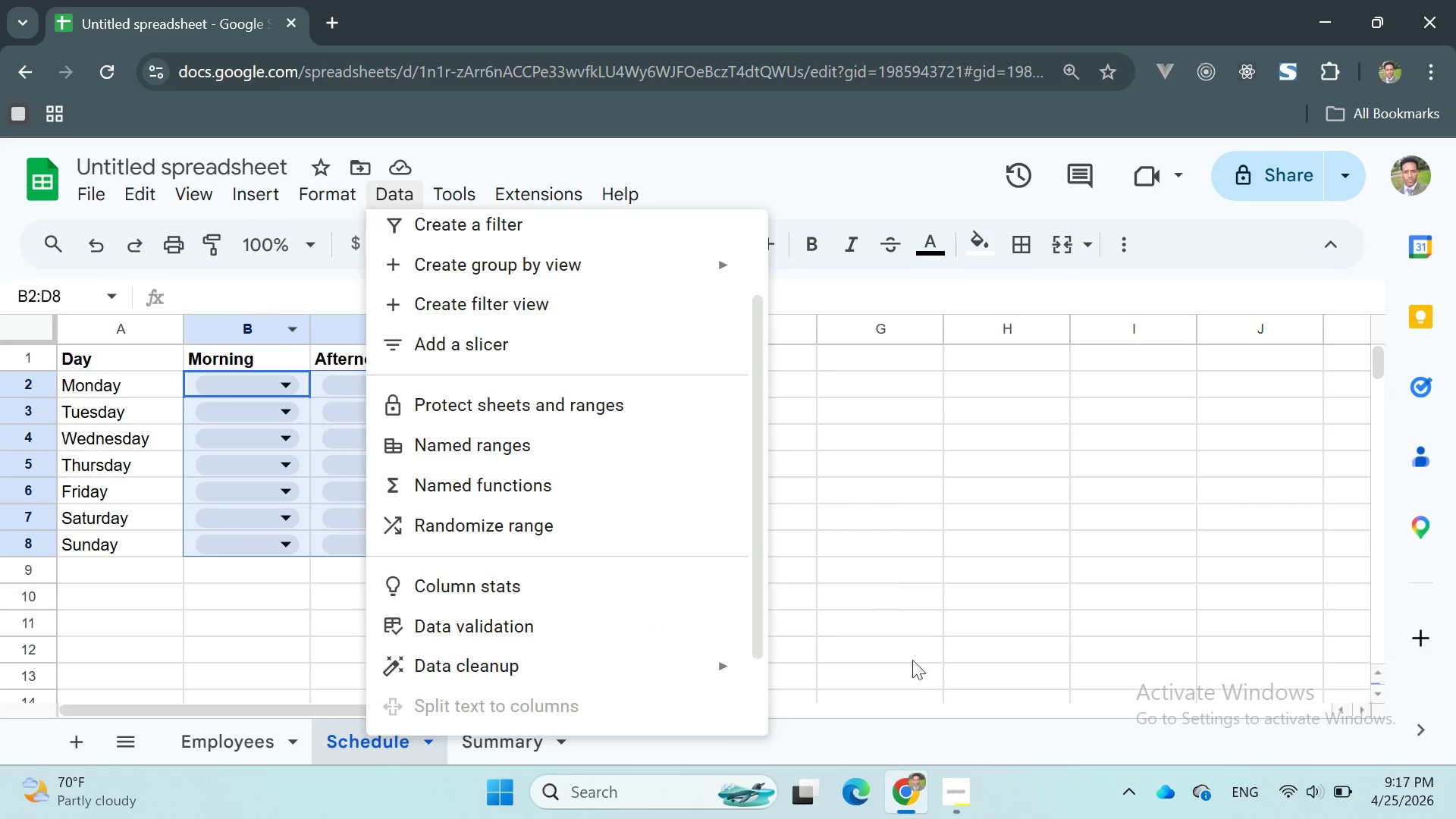 
left_click([962, 787])
 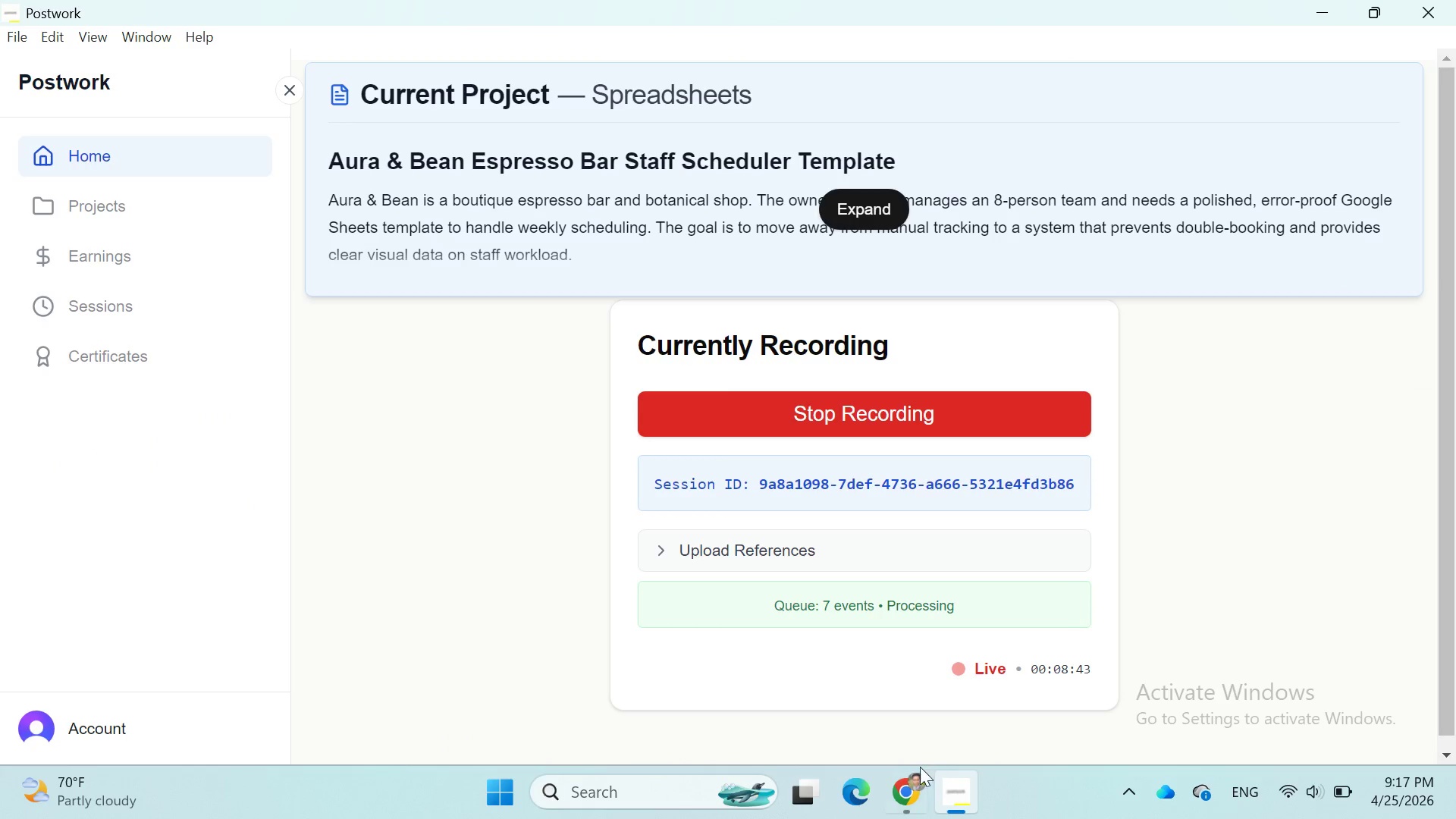 
left_click([904, 787])
 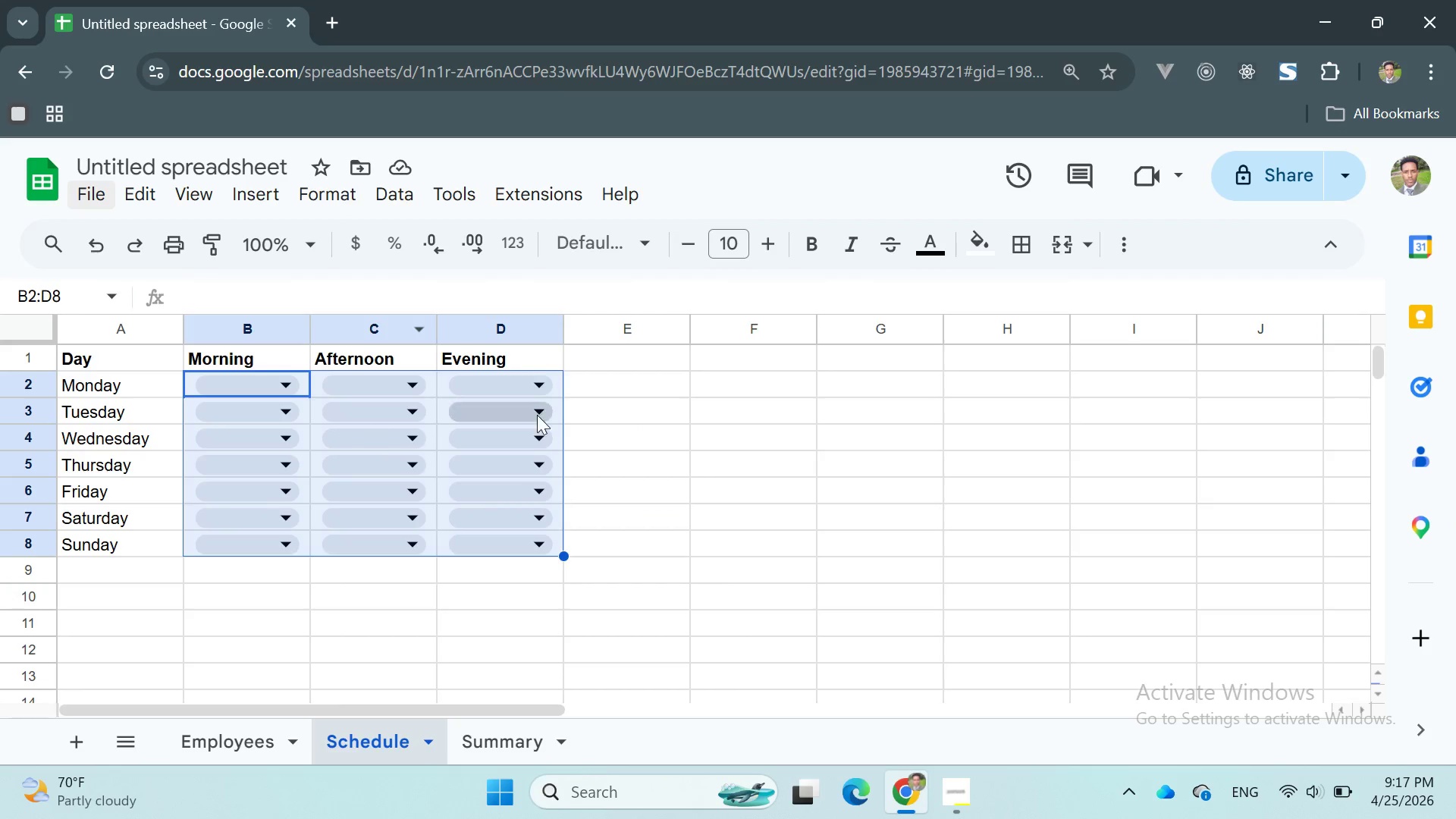 
left_click([582, 411])
 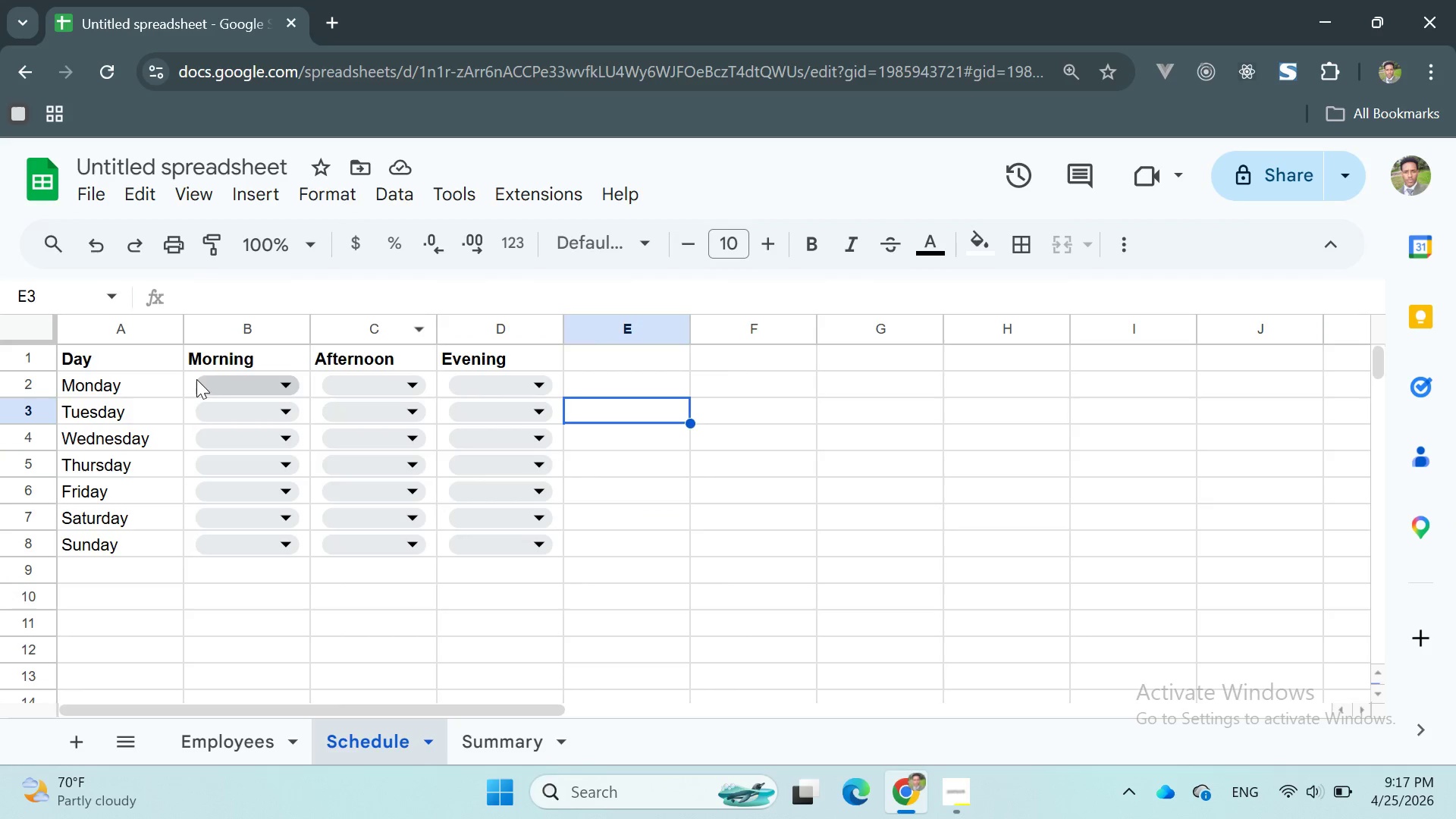 
left_click_drag(start_coordinate=[192, 378], to_coordinate=[517, 539])
 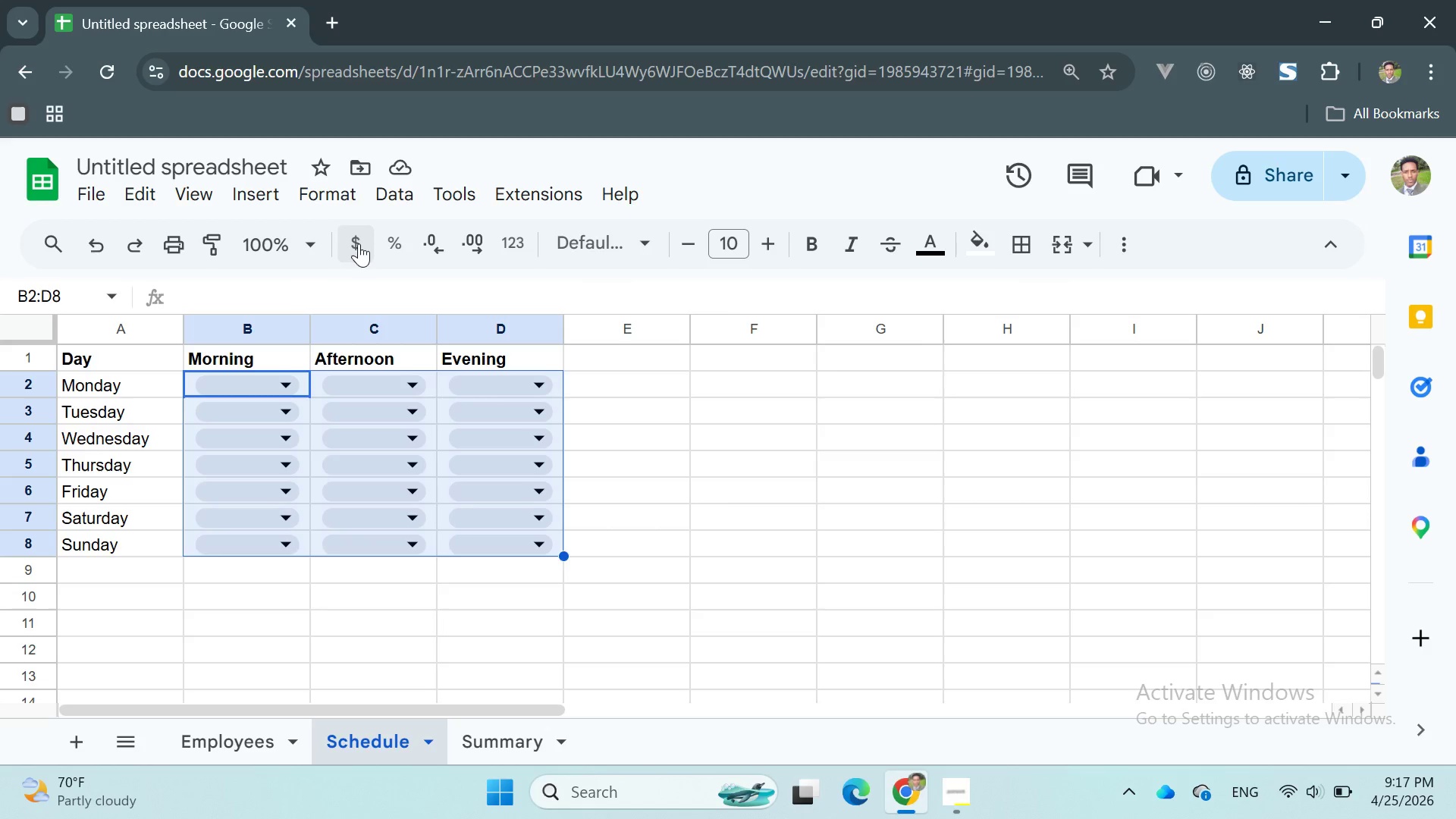 
left_click([388, 196])
 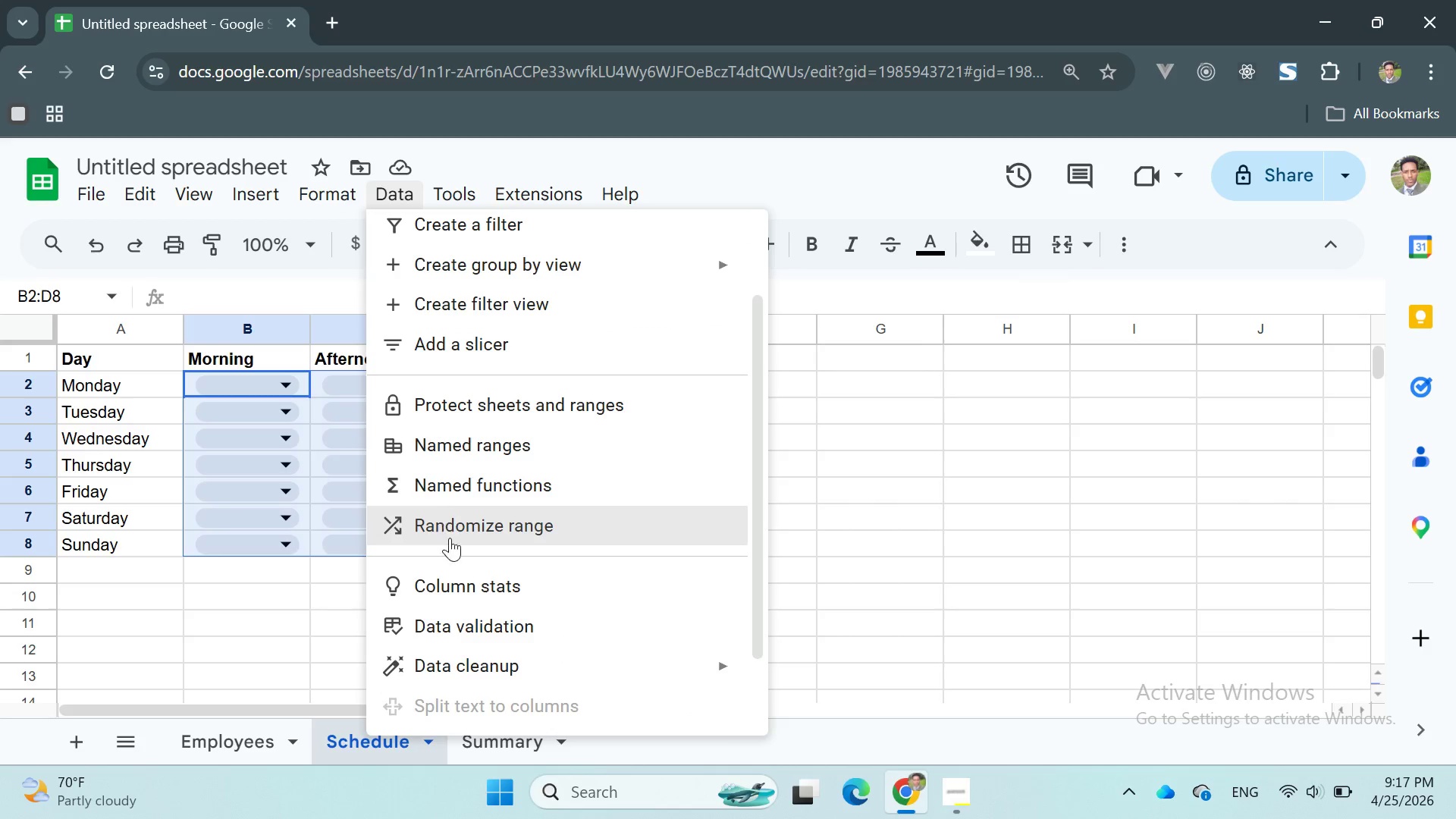 
left_click([457, 623])
 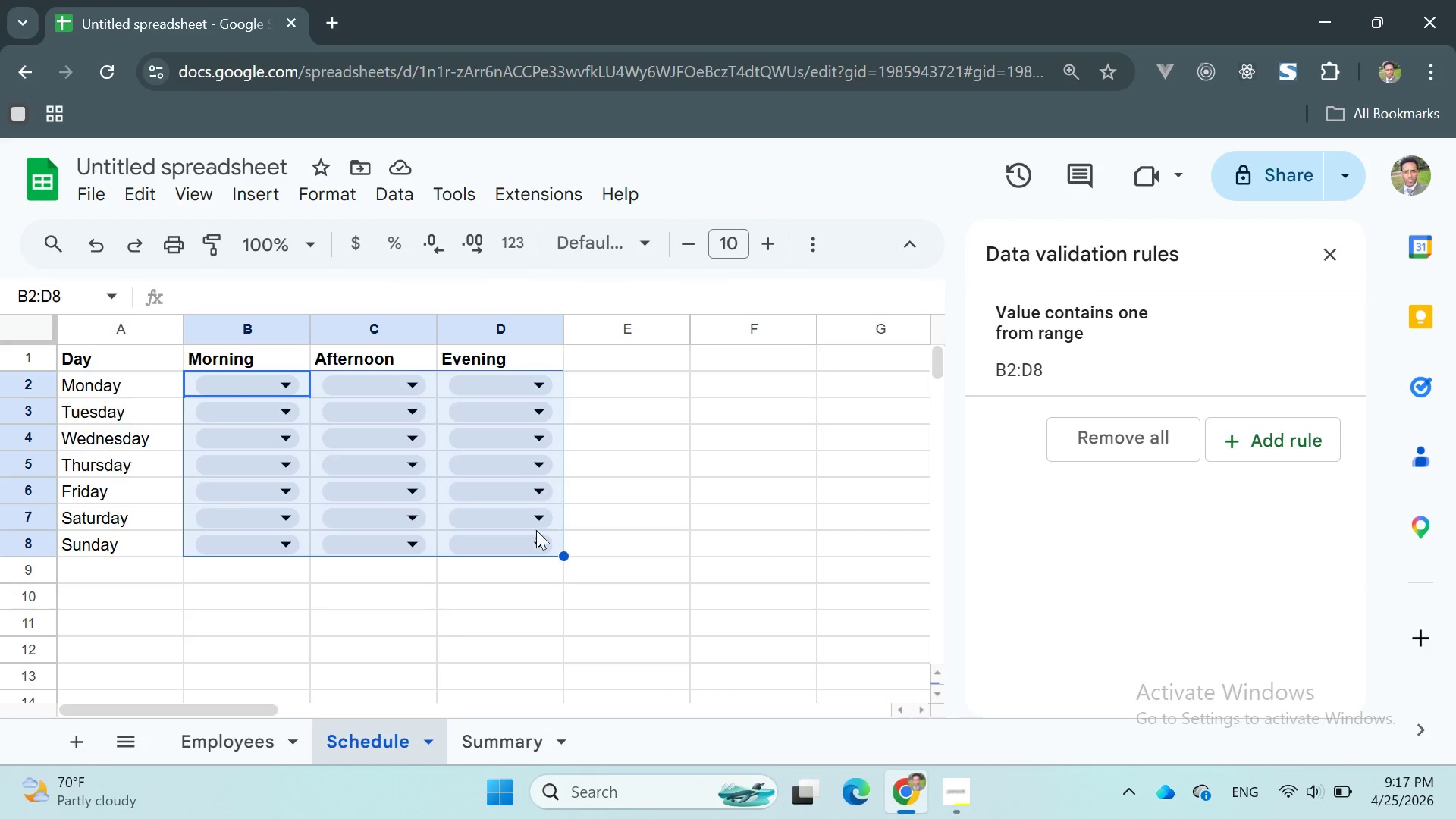 
wait(6.27)
 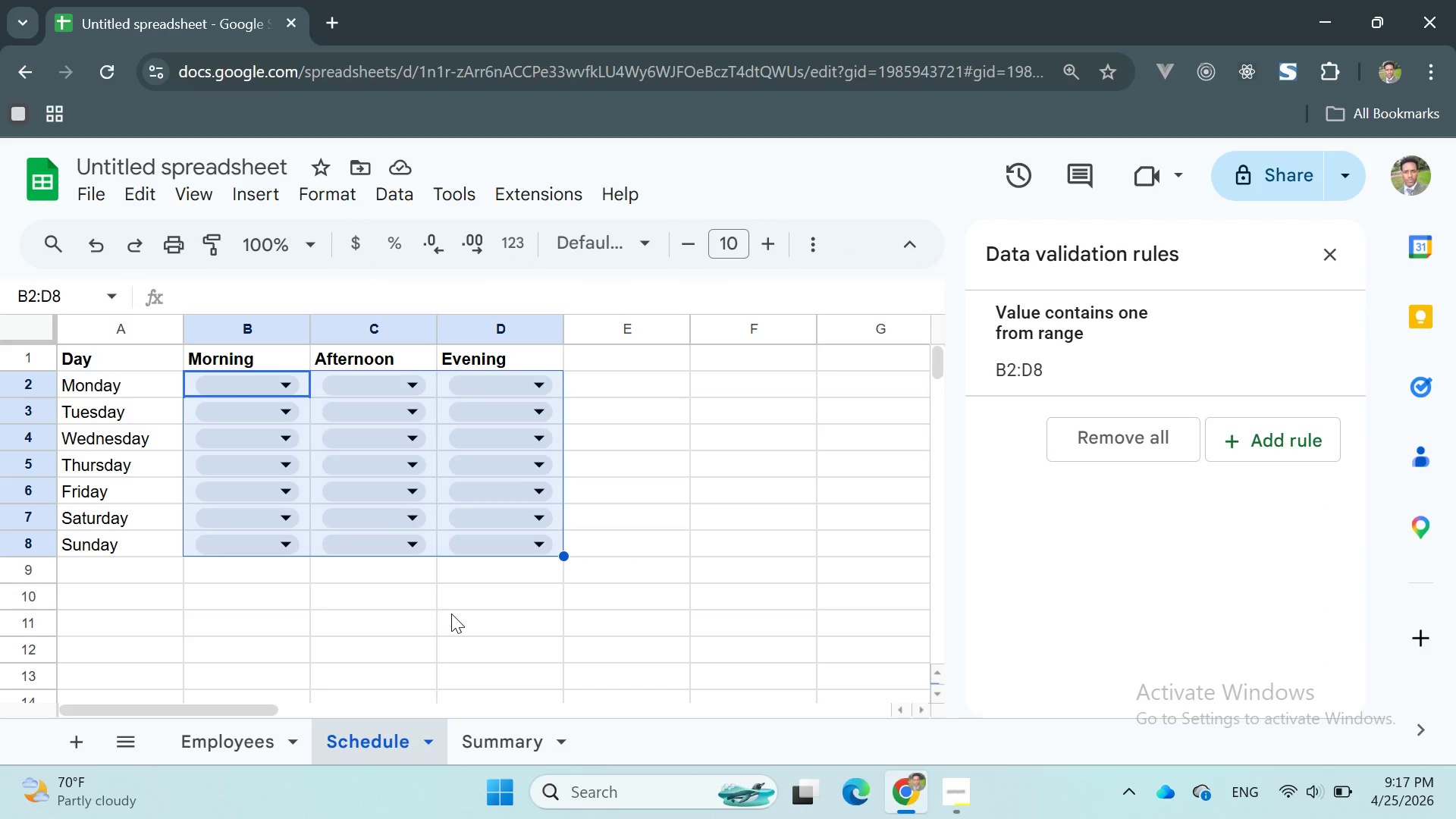 
left_click([1250, 447])
 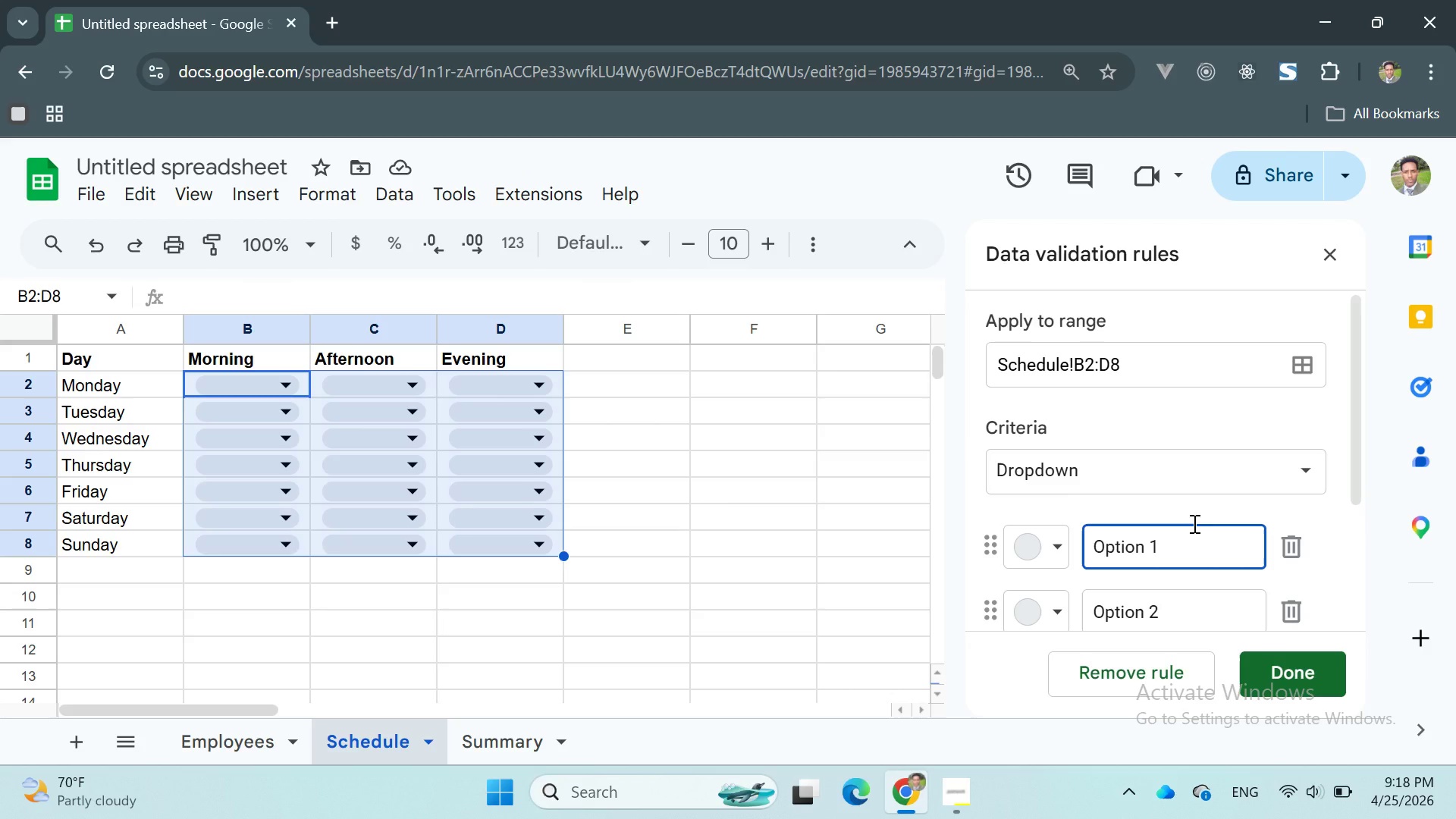 
wait(13.16)
 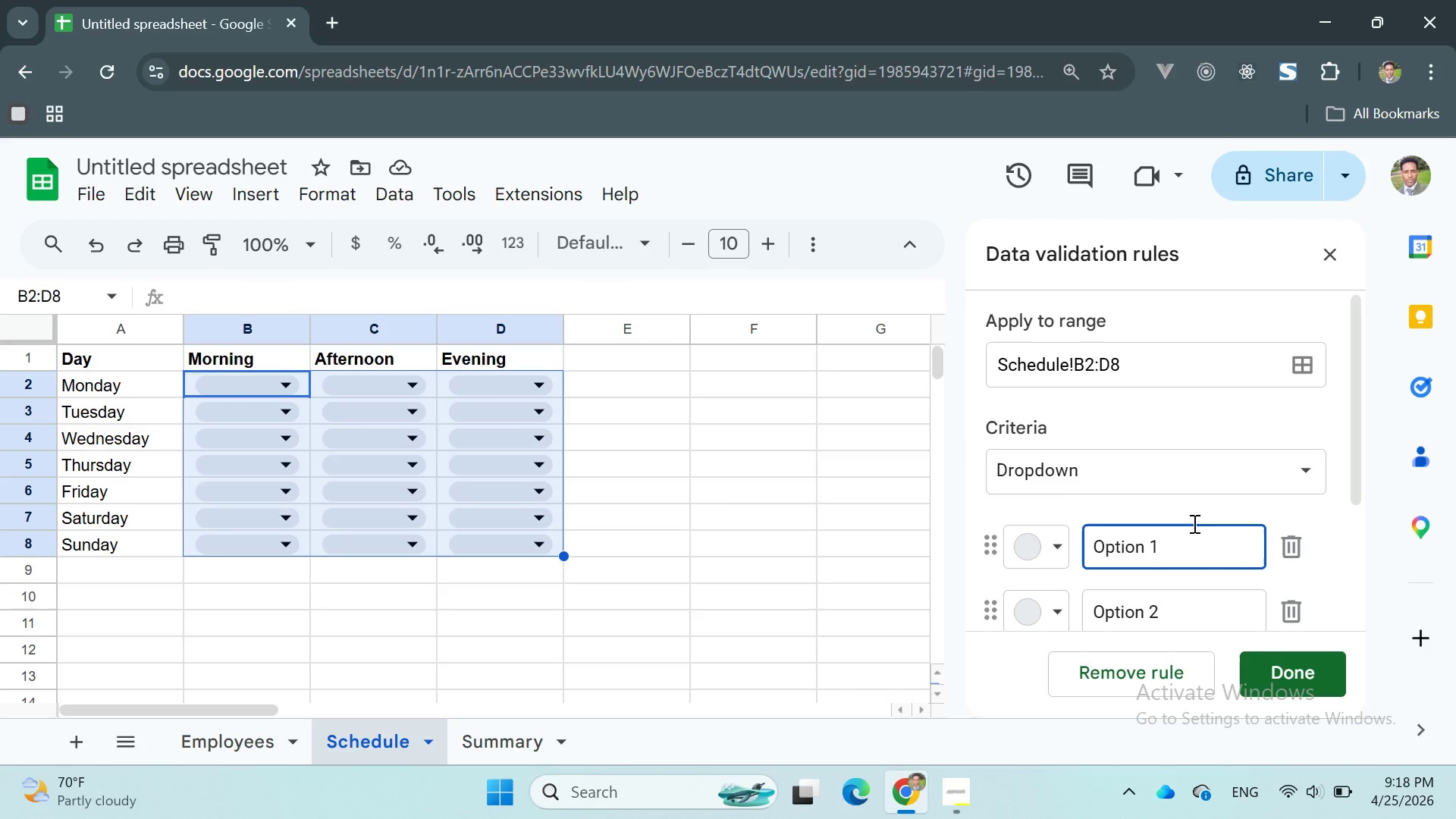 
scroll: coordinate [1180, 408], scroll_direction: down, amount: 2.0
 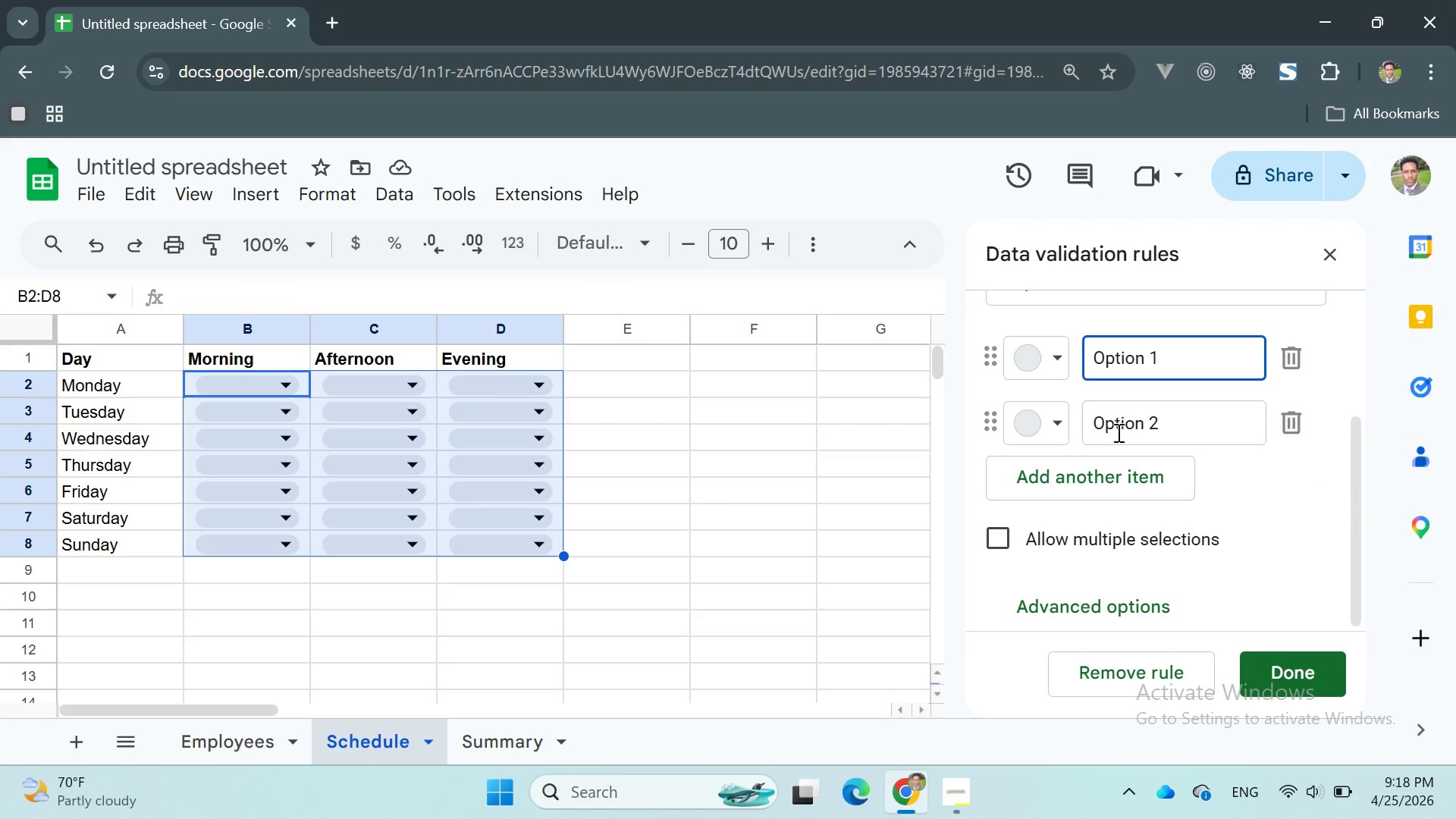 
wait(8.94)
 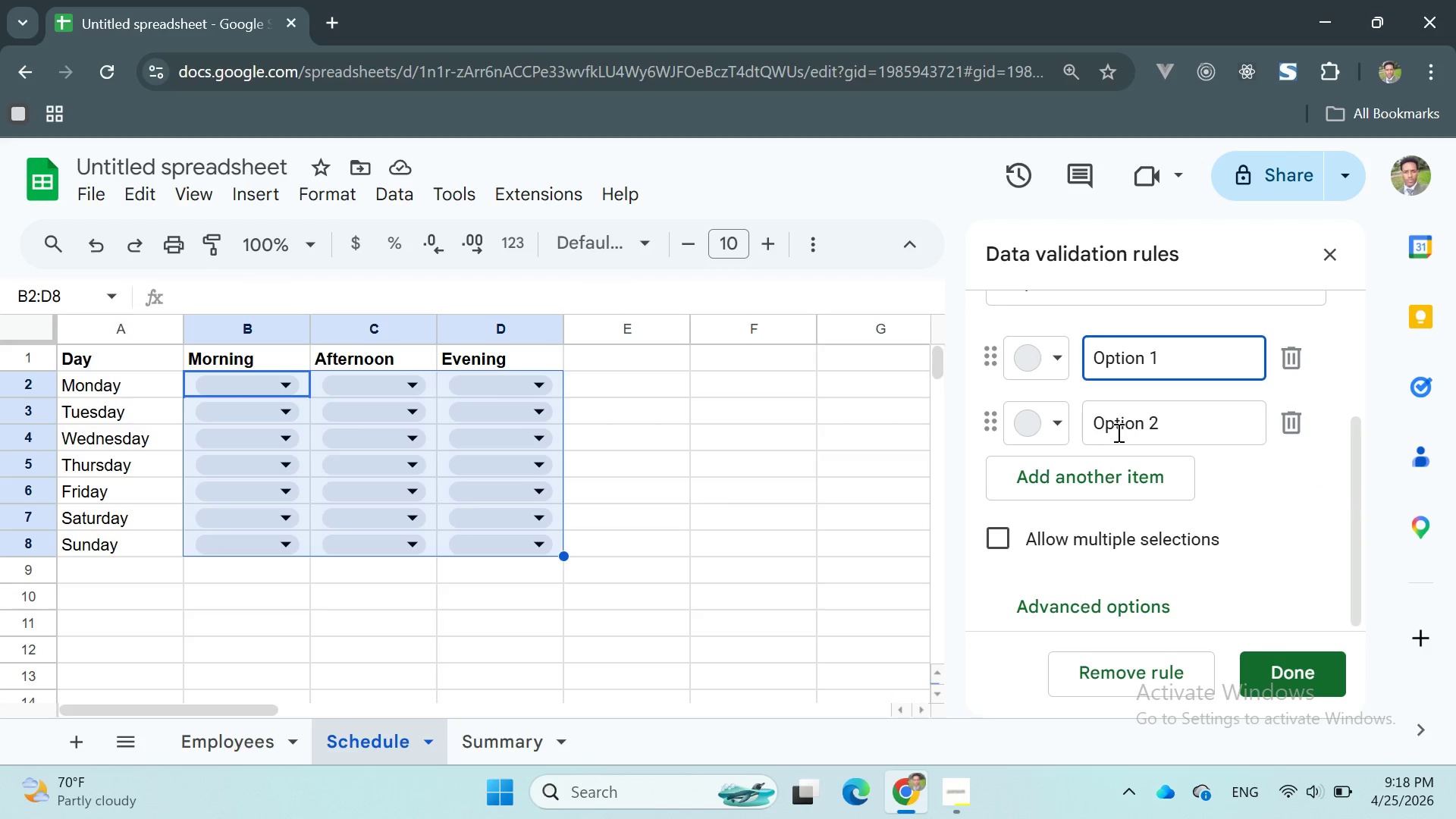 
scroll: coordinate [1163, 584], scroll_direction: up, amount: 1.0
 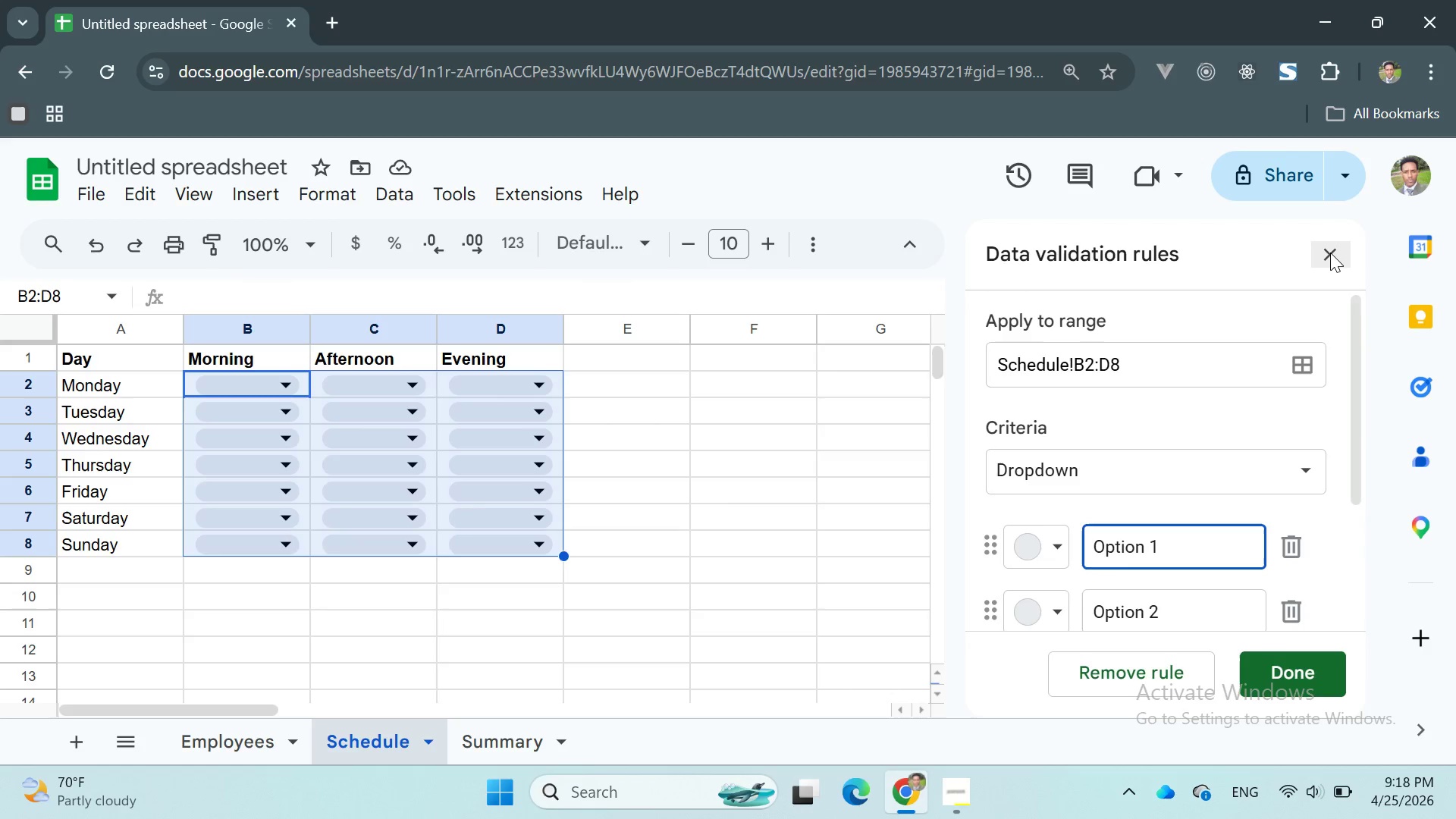 
left_click([1330, 253])
 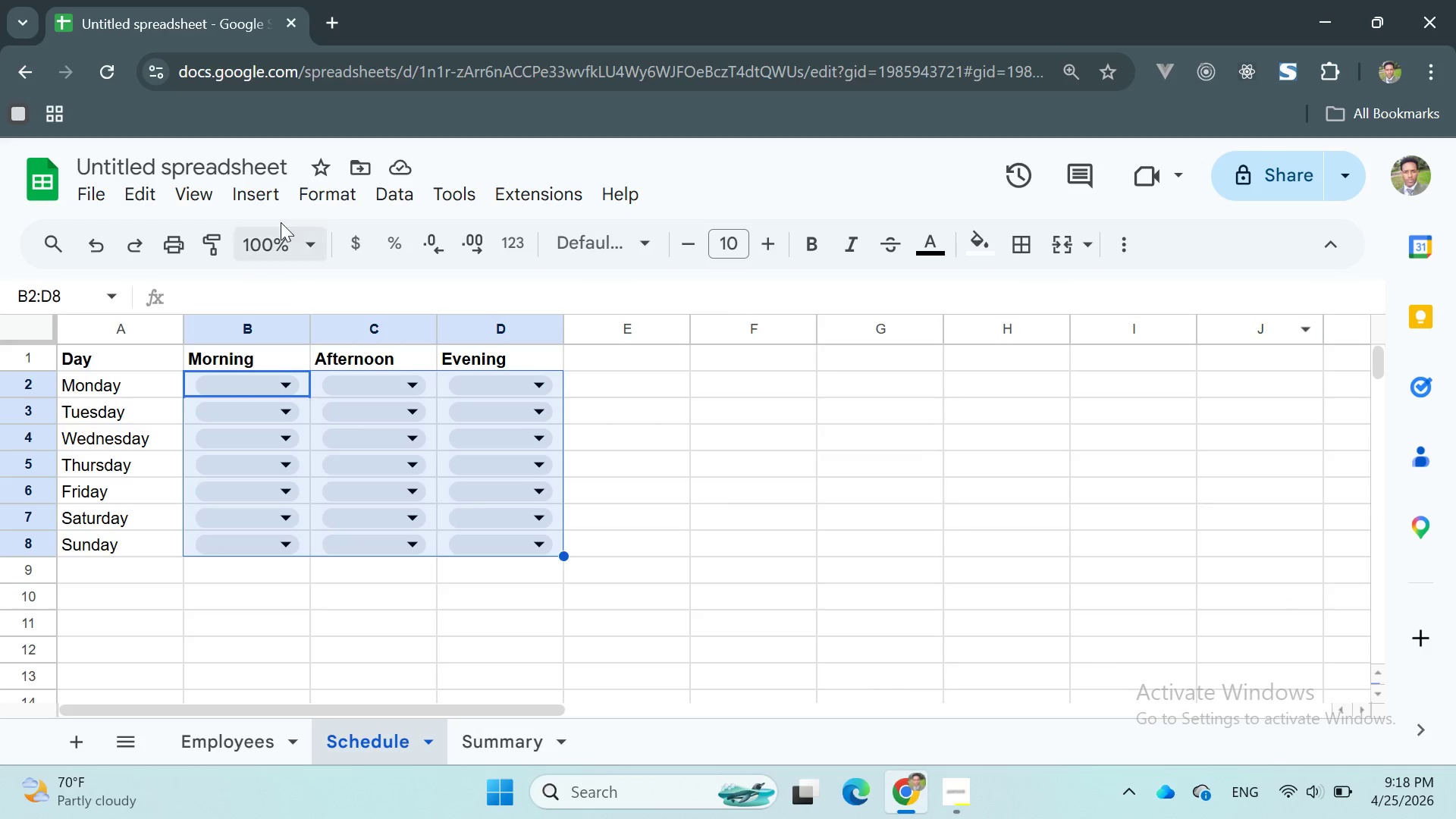 
left_click([395, 188])
 